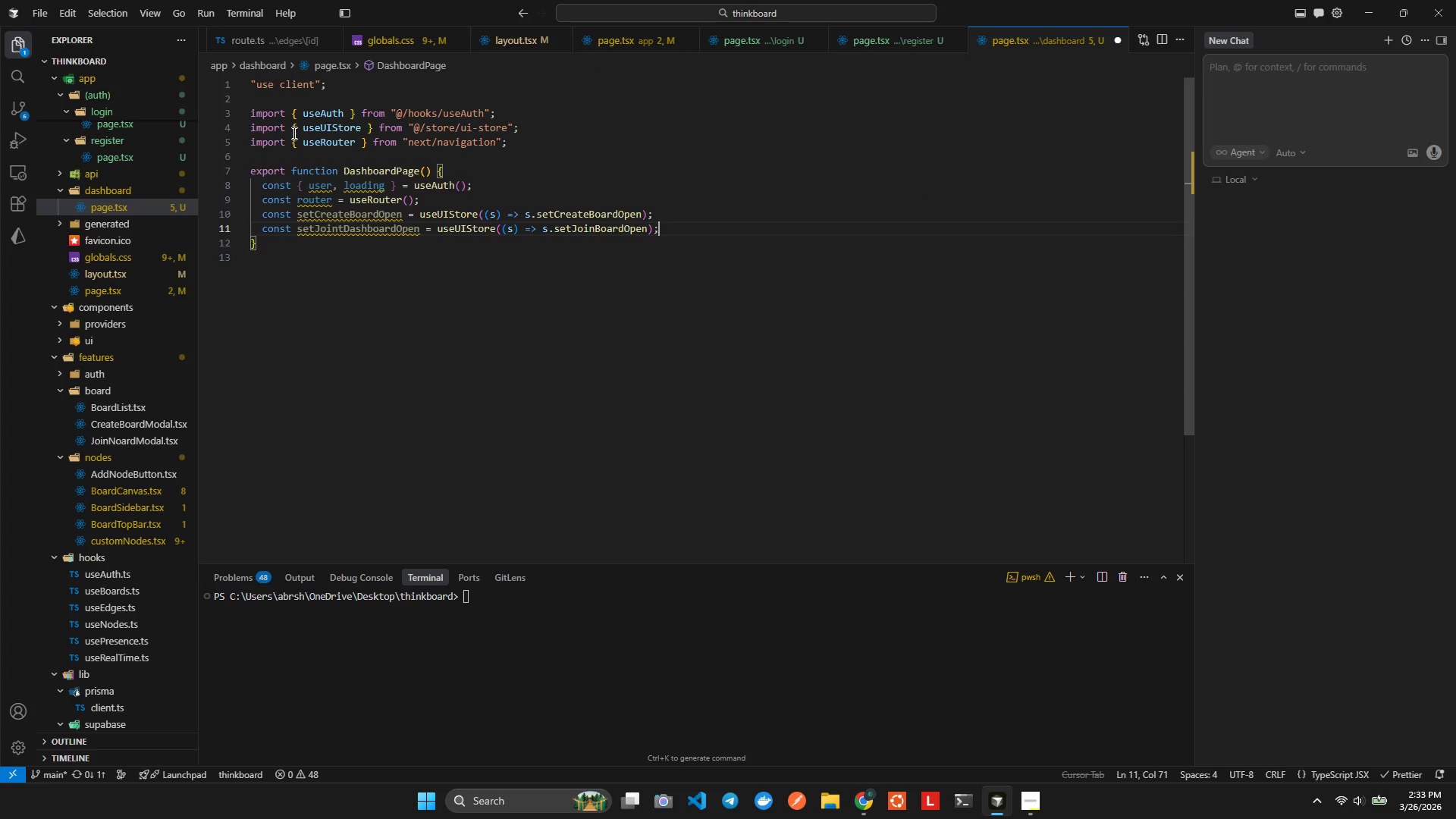 
key(Enter)
 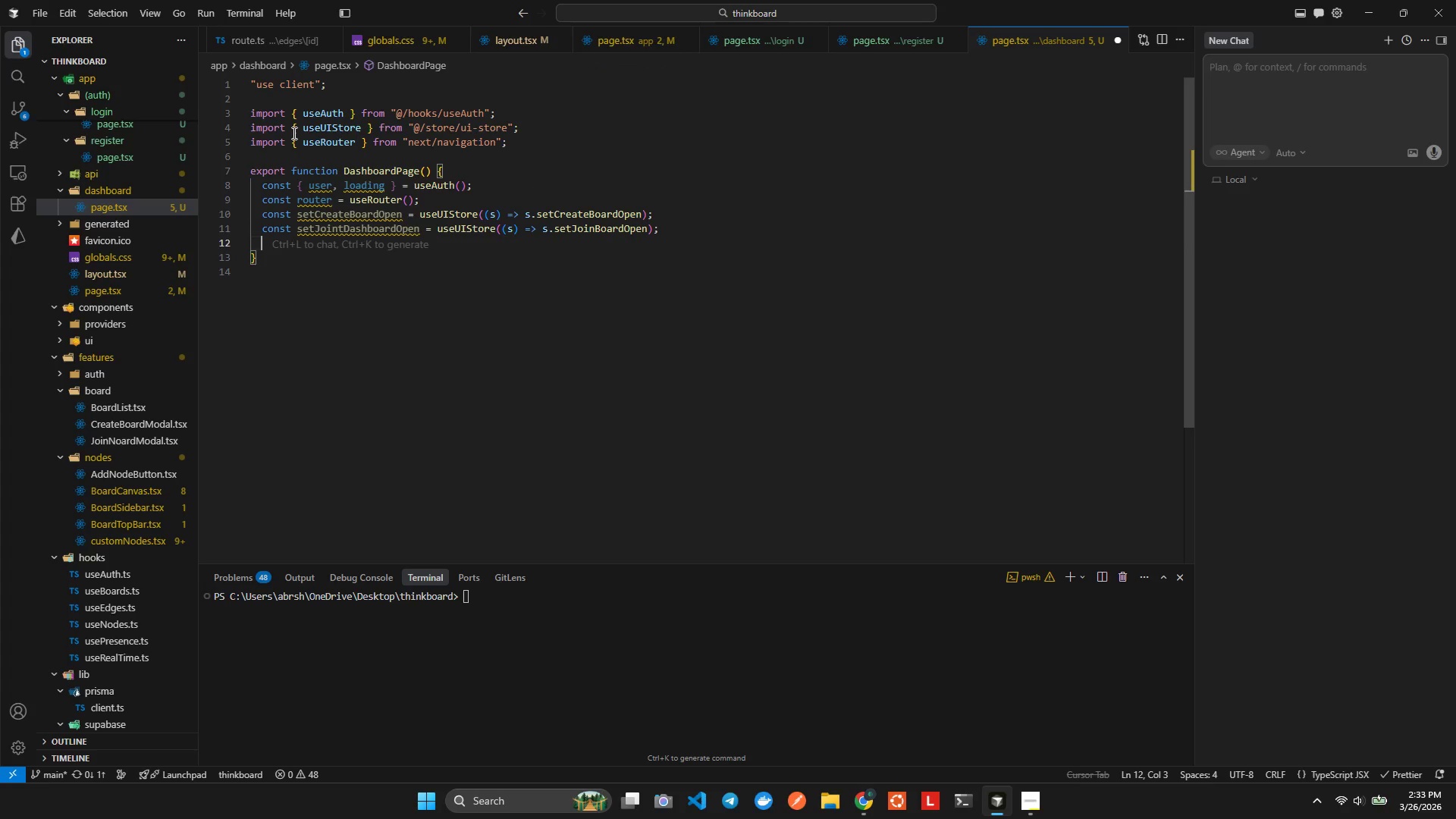 
key(Enter)
 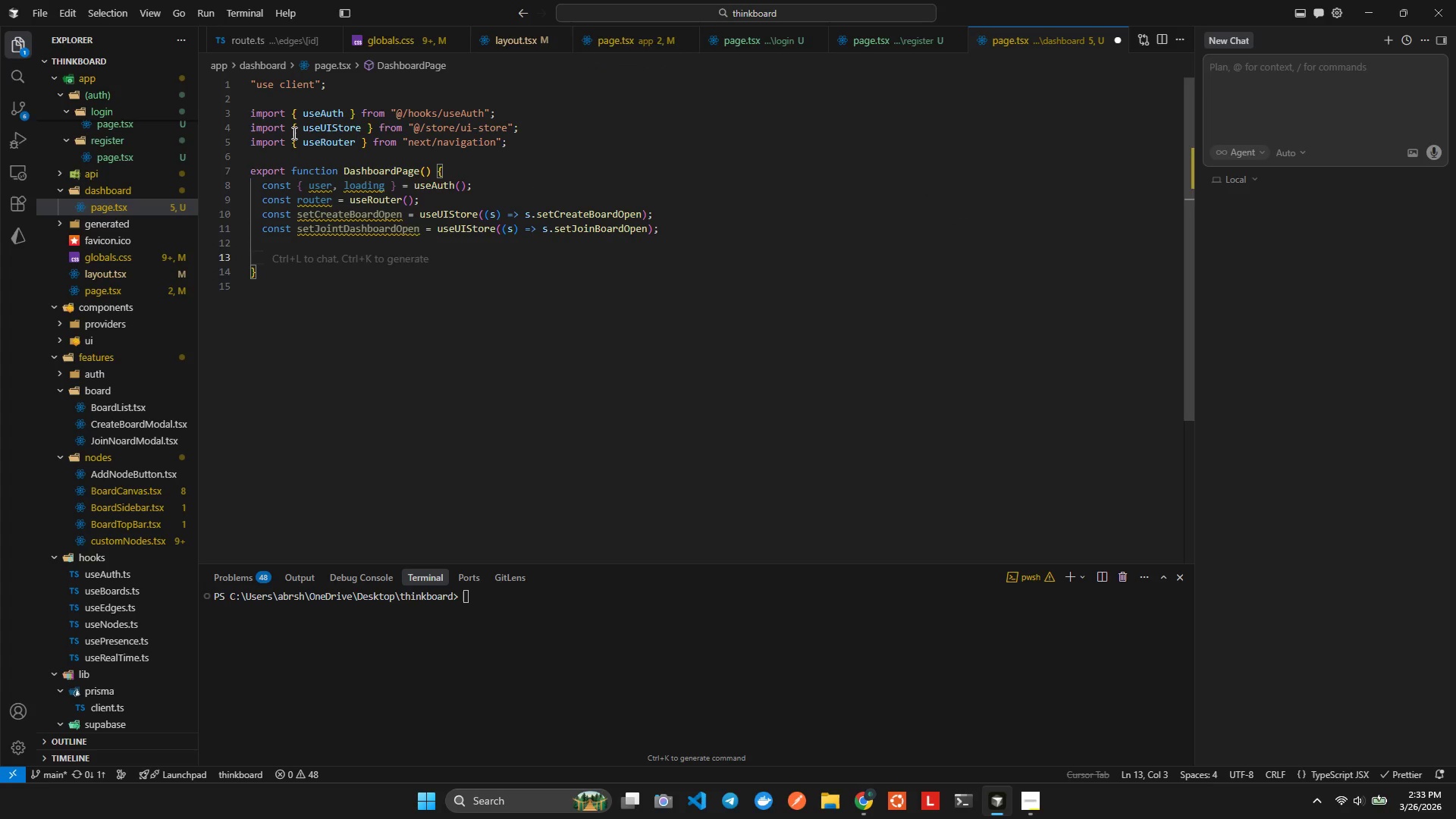 
hold_key(key=U, duration=0.31)
 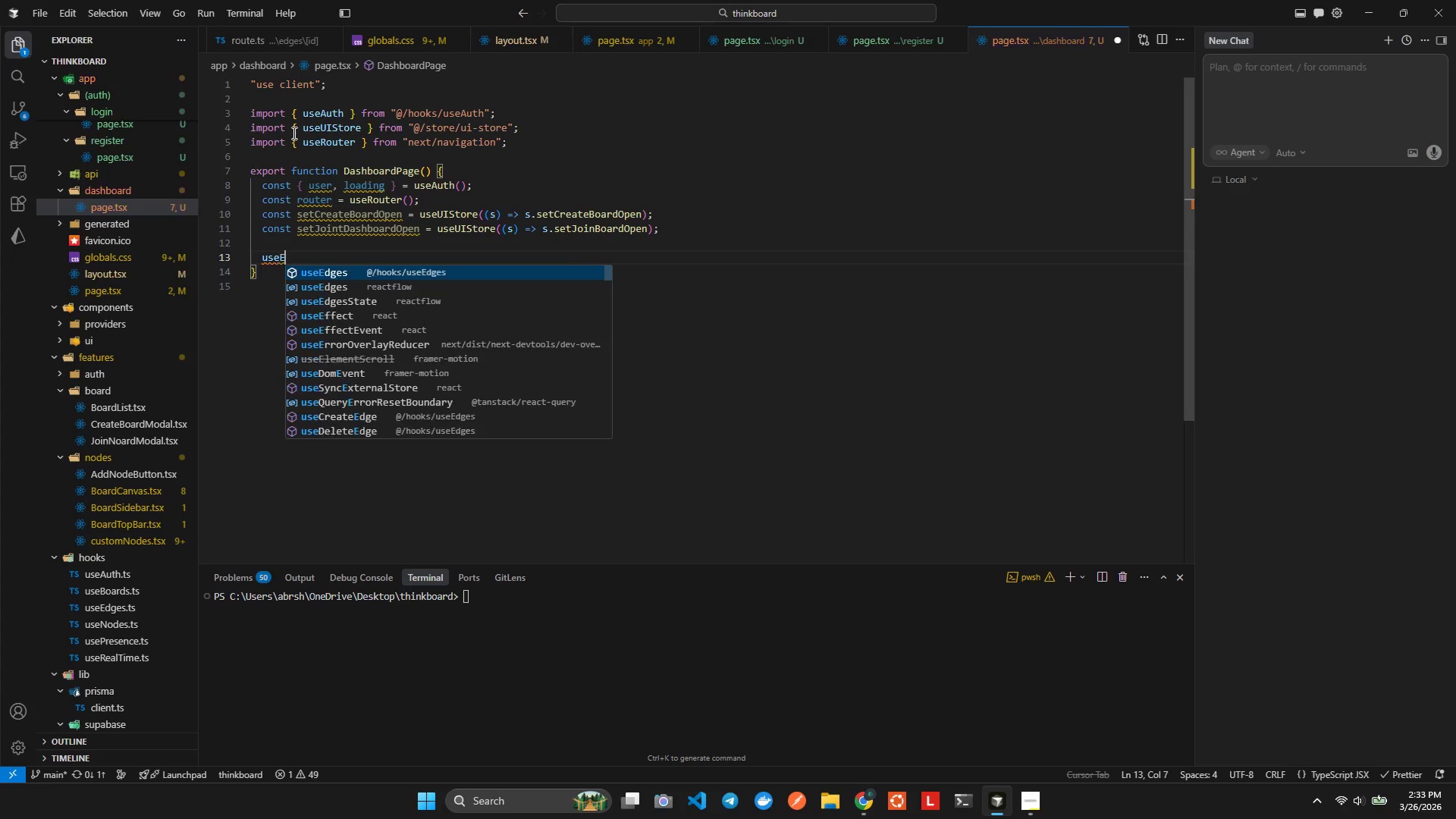 
type(seEffe)
 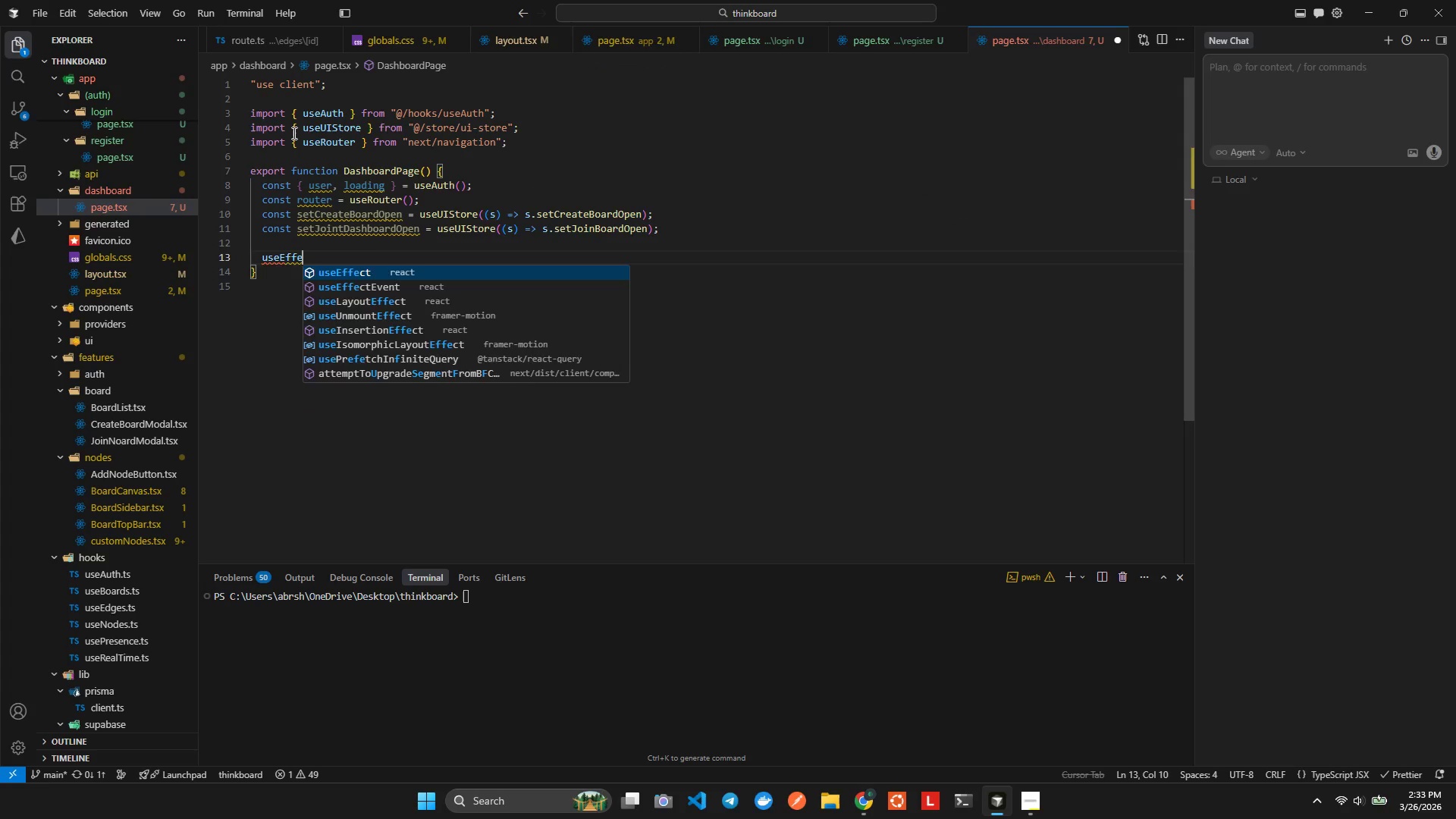 
key(Enter)
 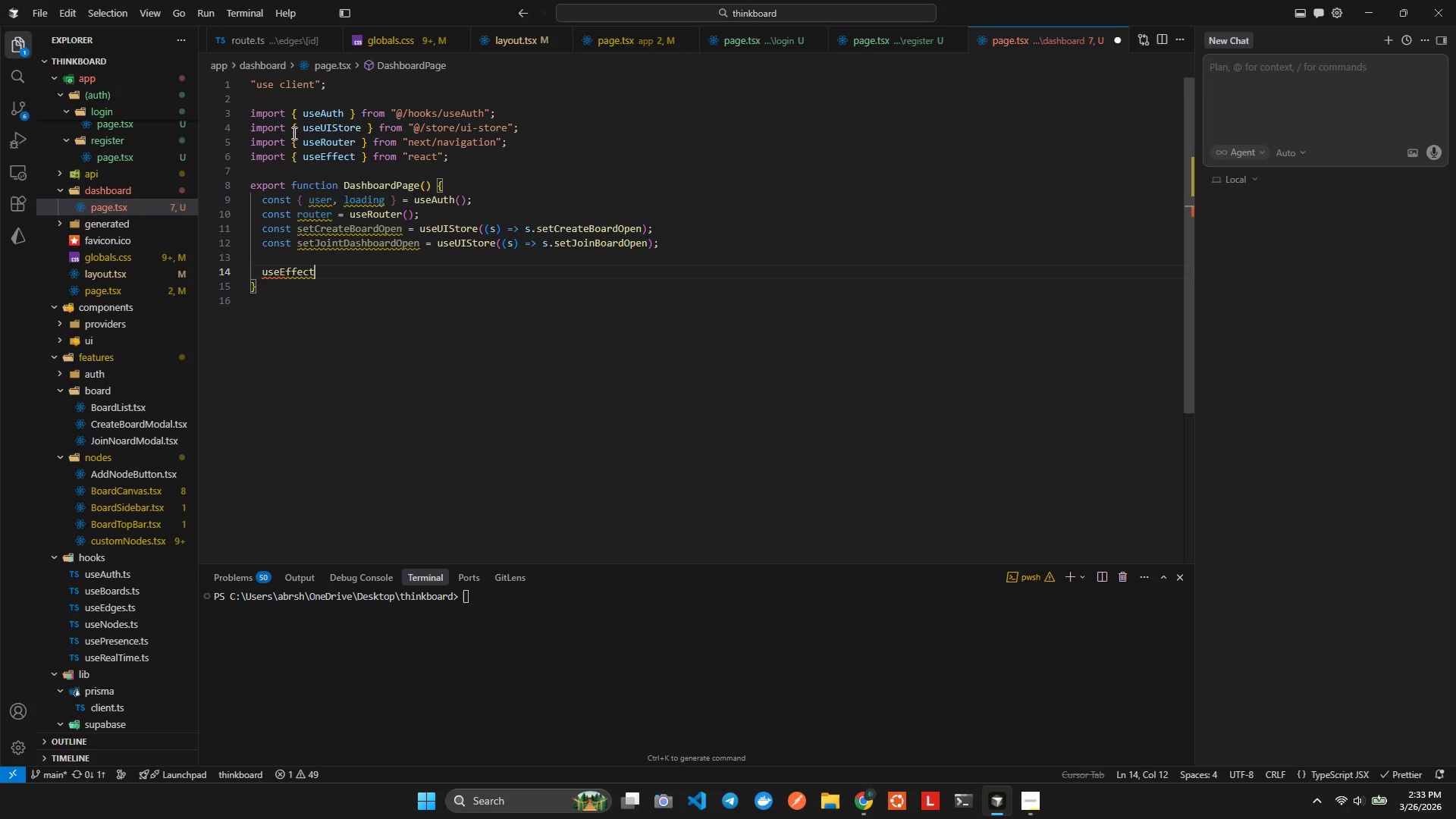 
type((()
 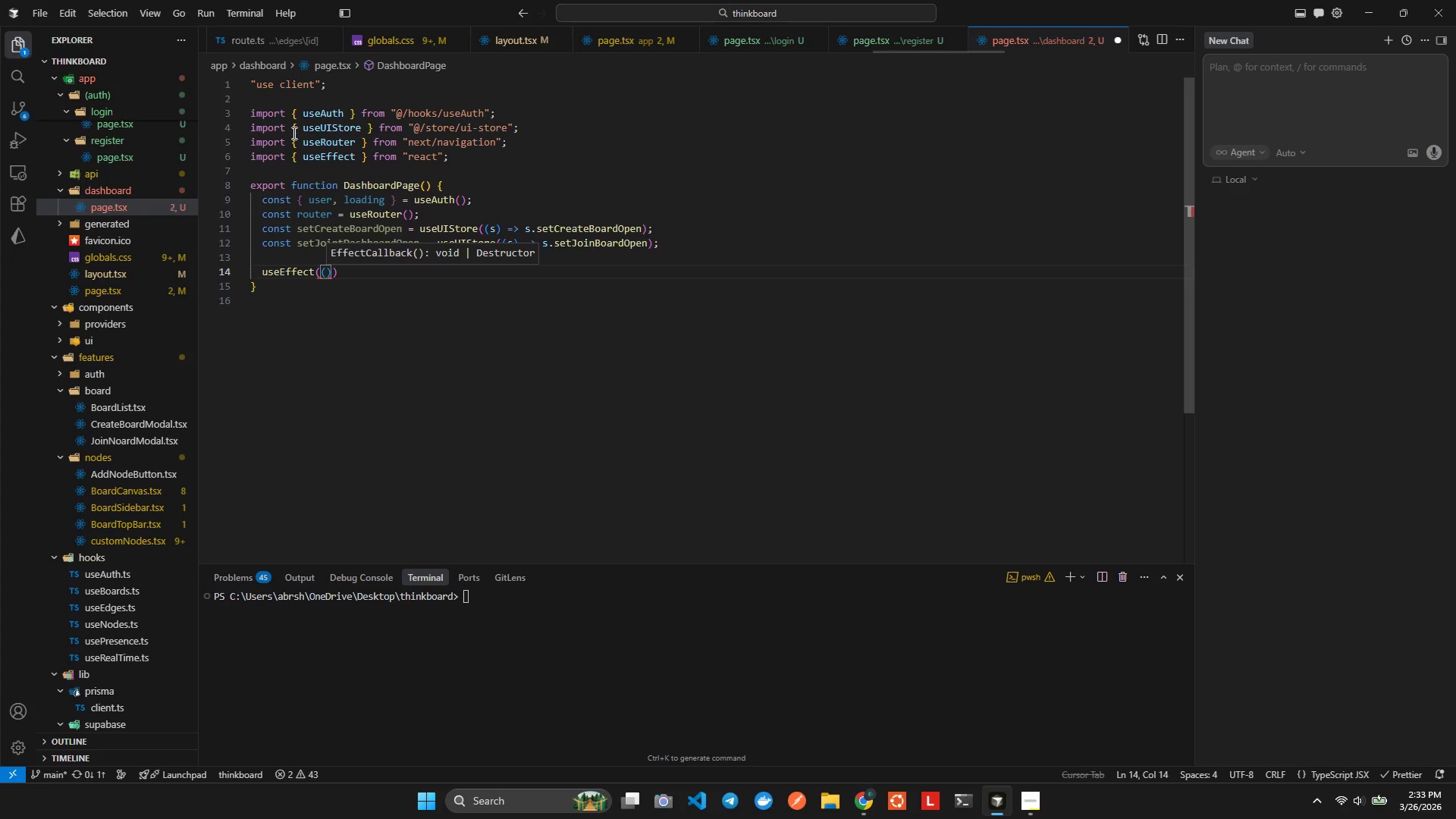 
key(ArrowRight)
 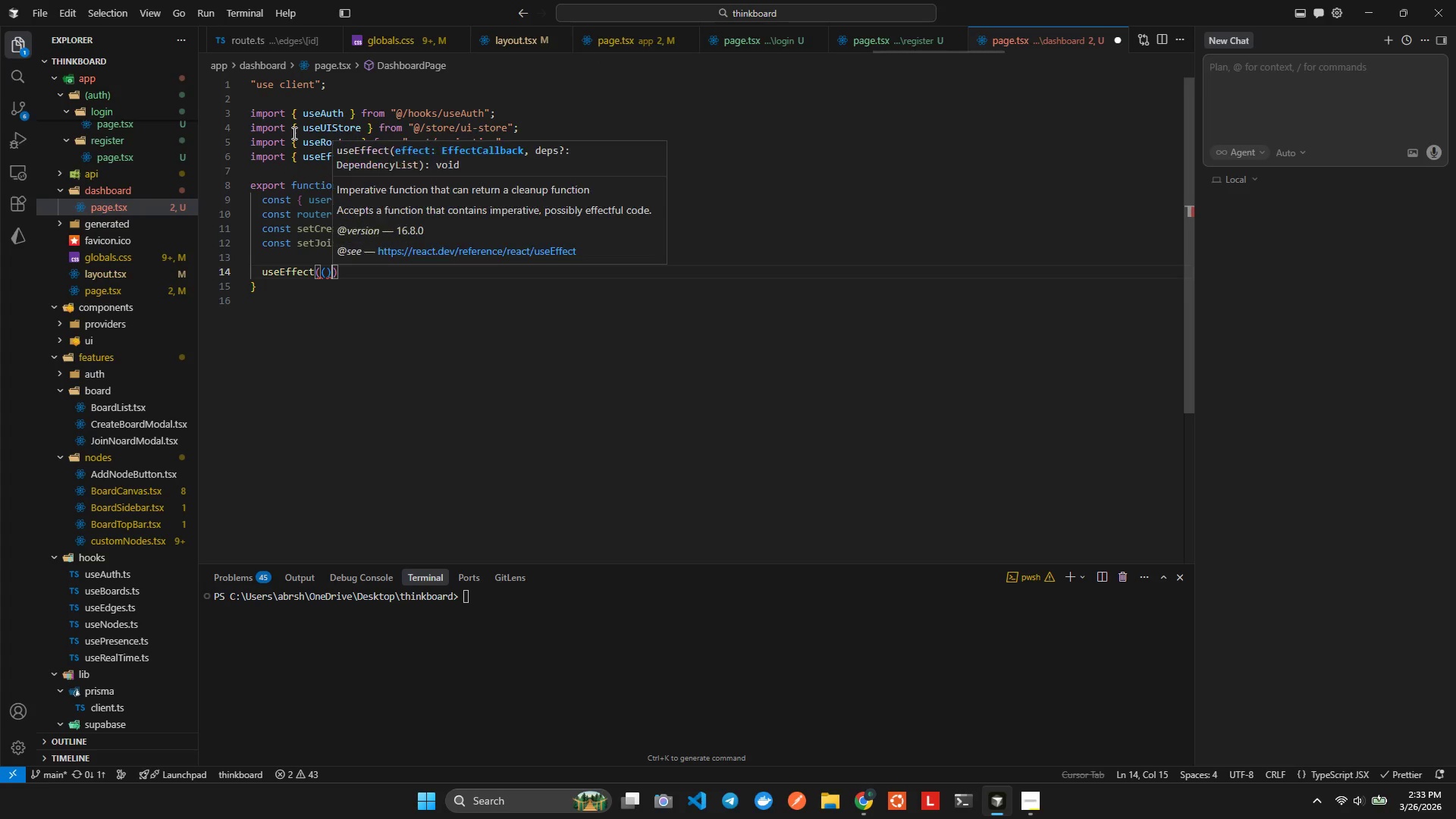 
key(Equal)
 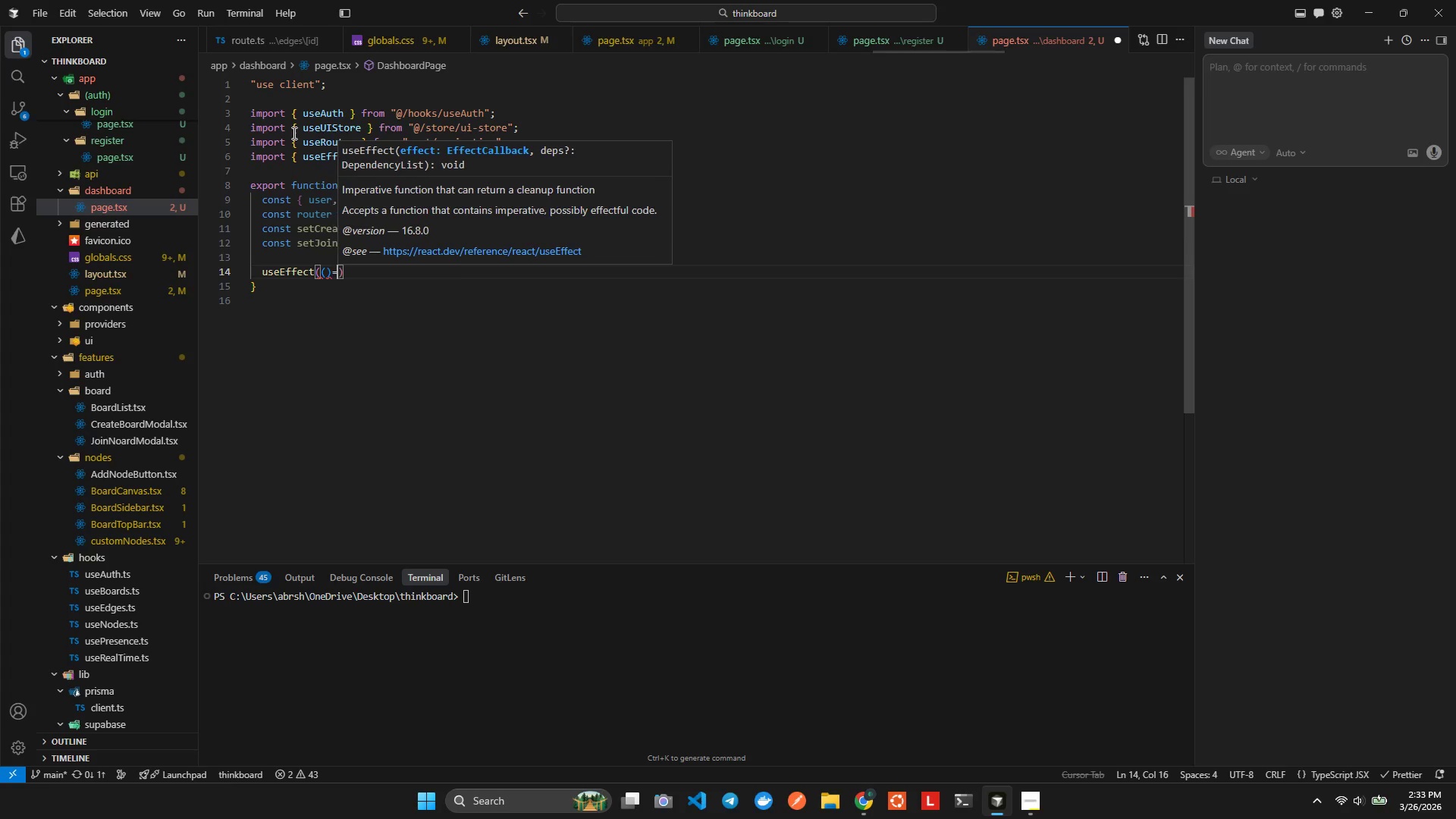 
key(Shift+ShiftLeft)
 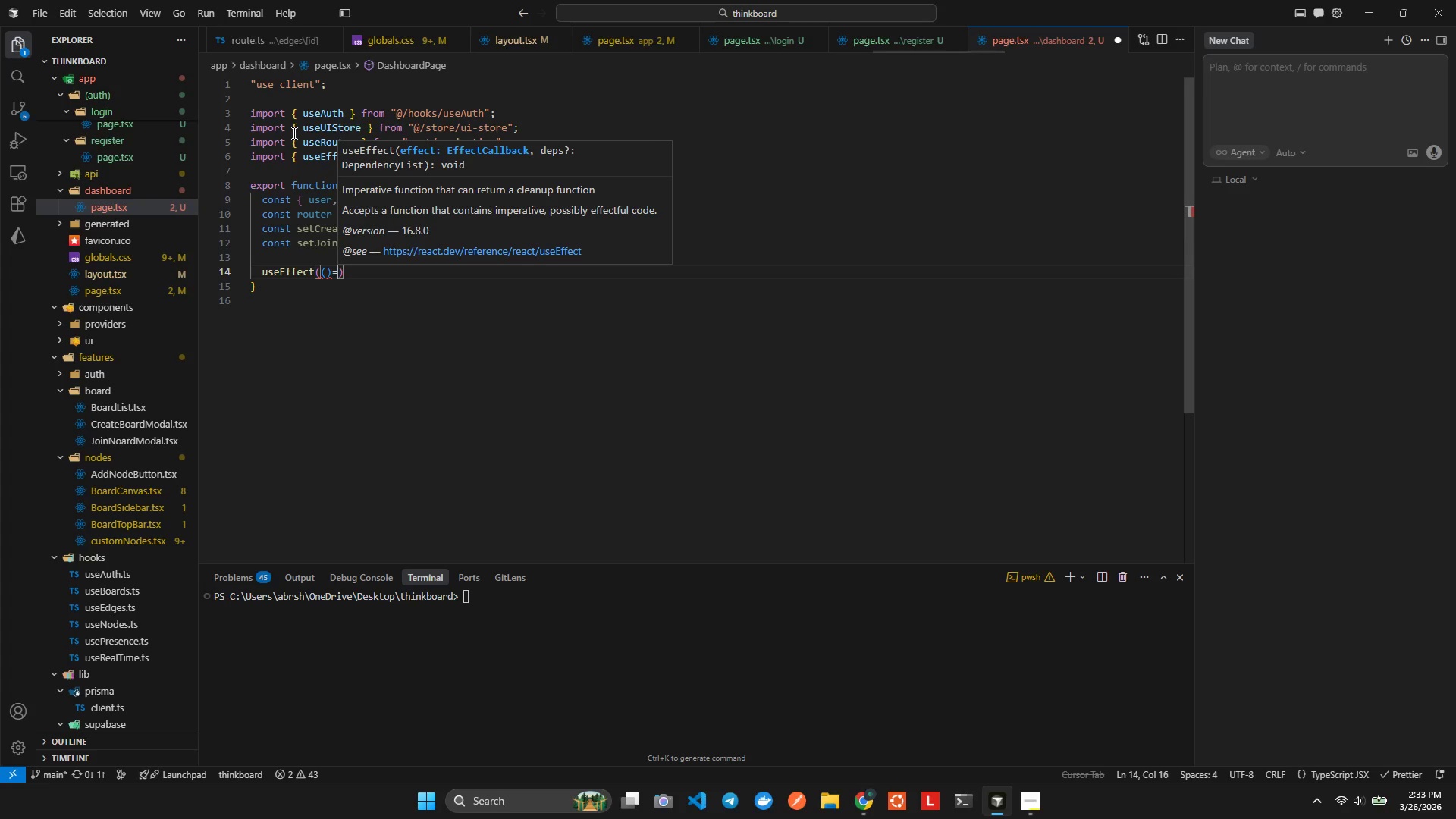 
key(Shift+Period)
 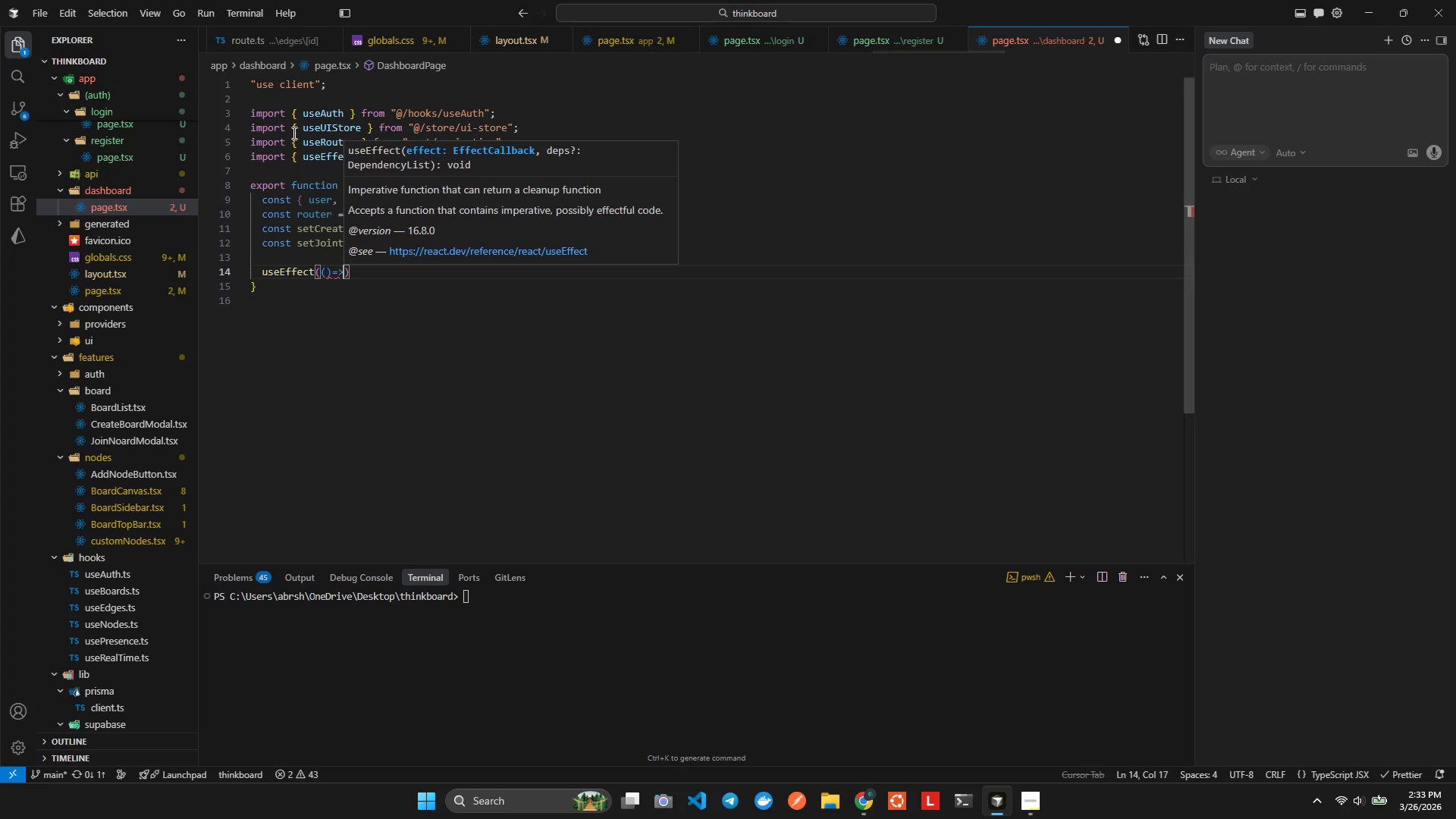 
key(Shift+BracketLeft)
 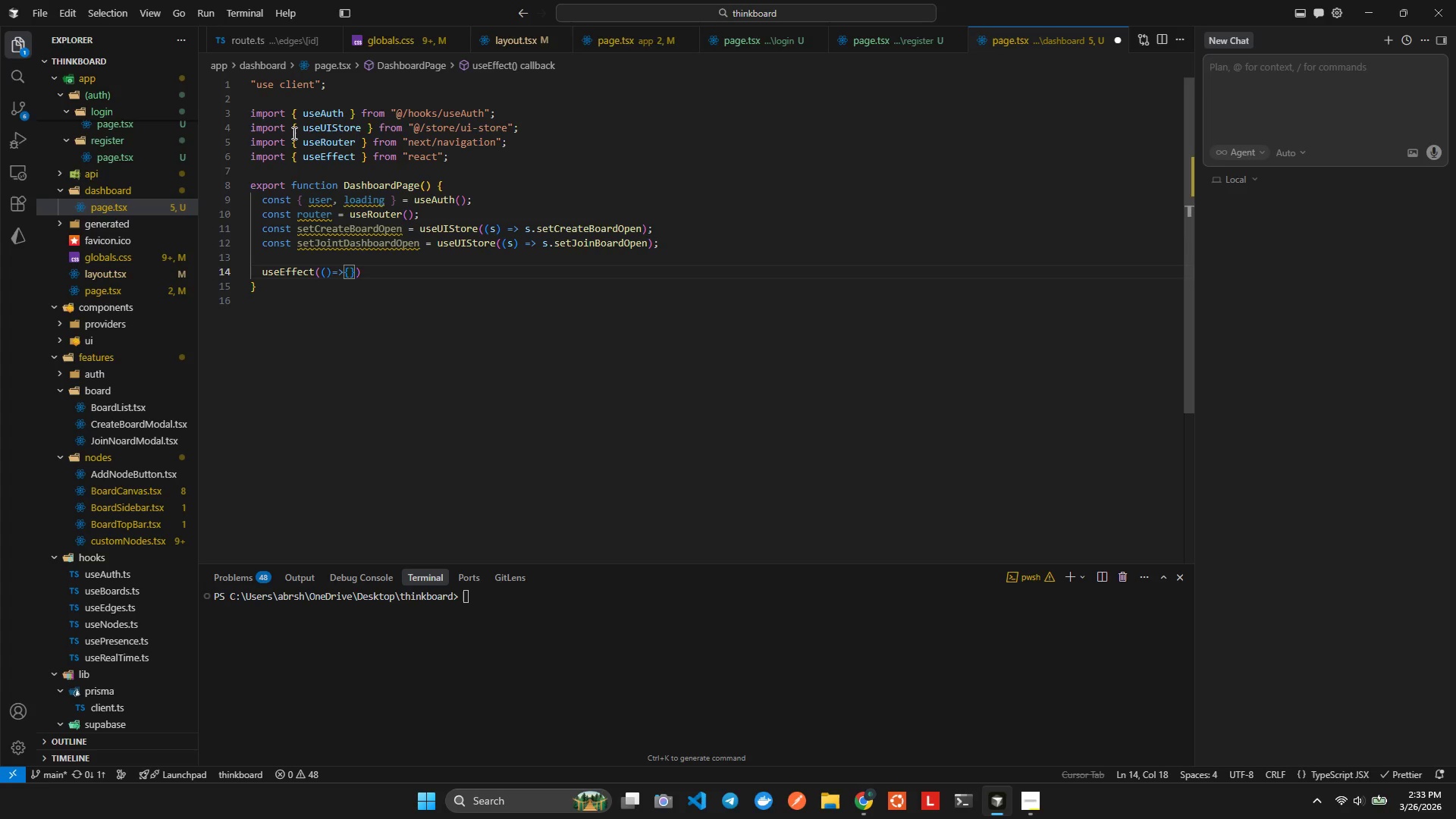 
key(ArrowRight)
 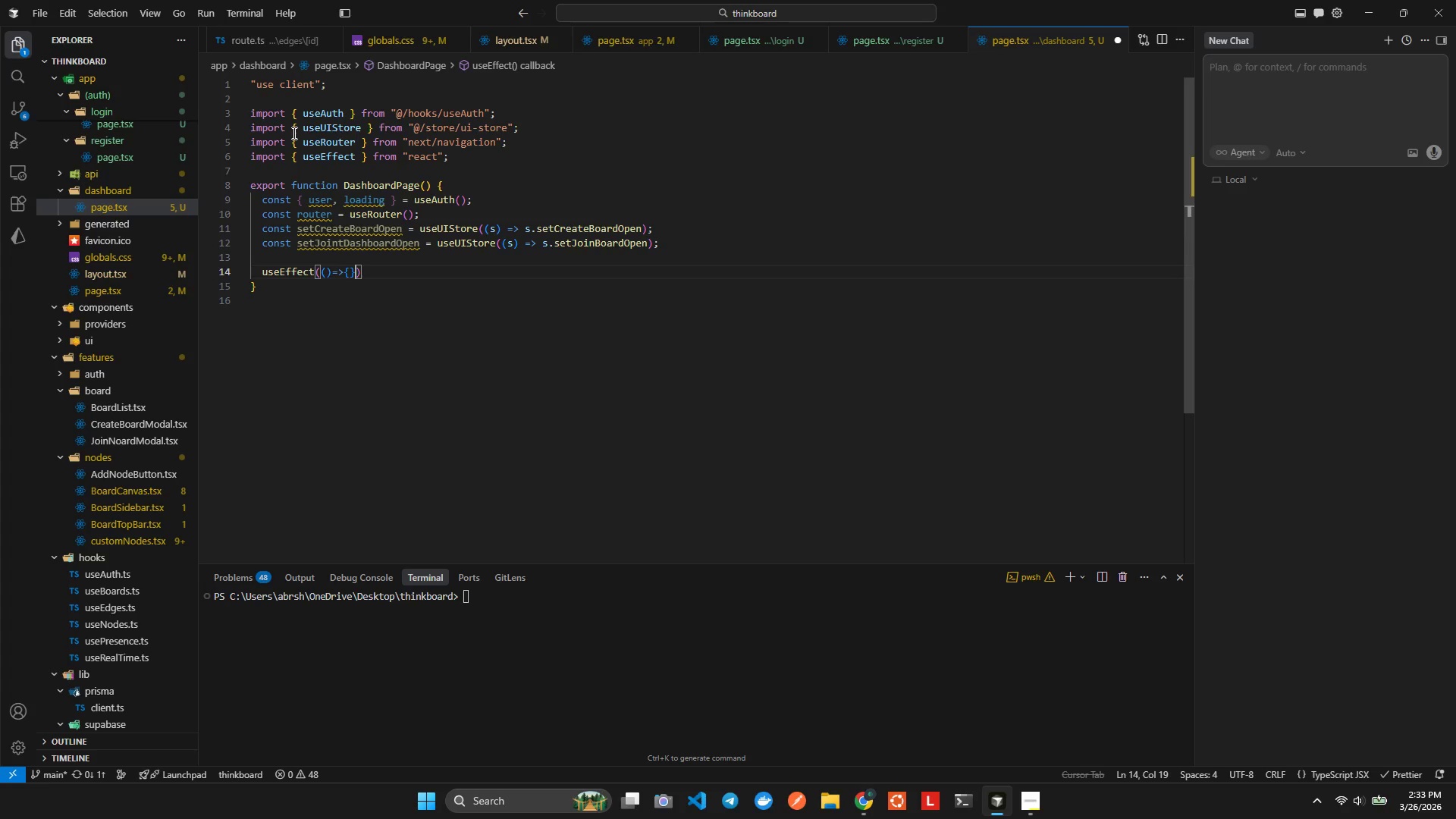 
key(Comma)
 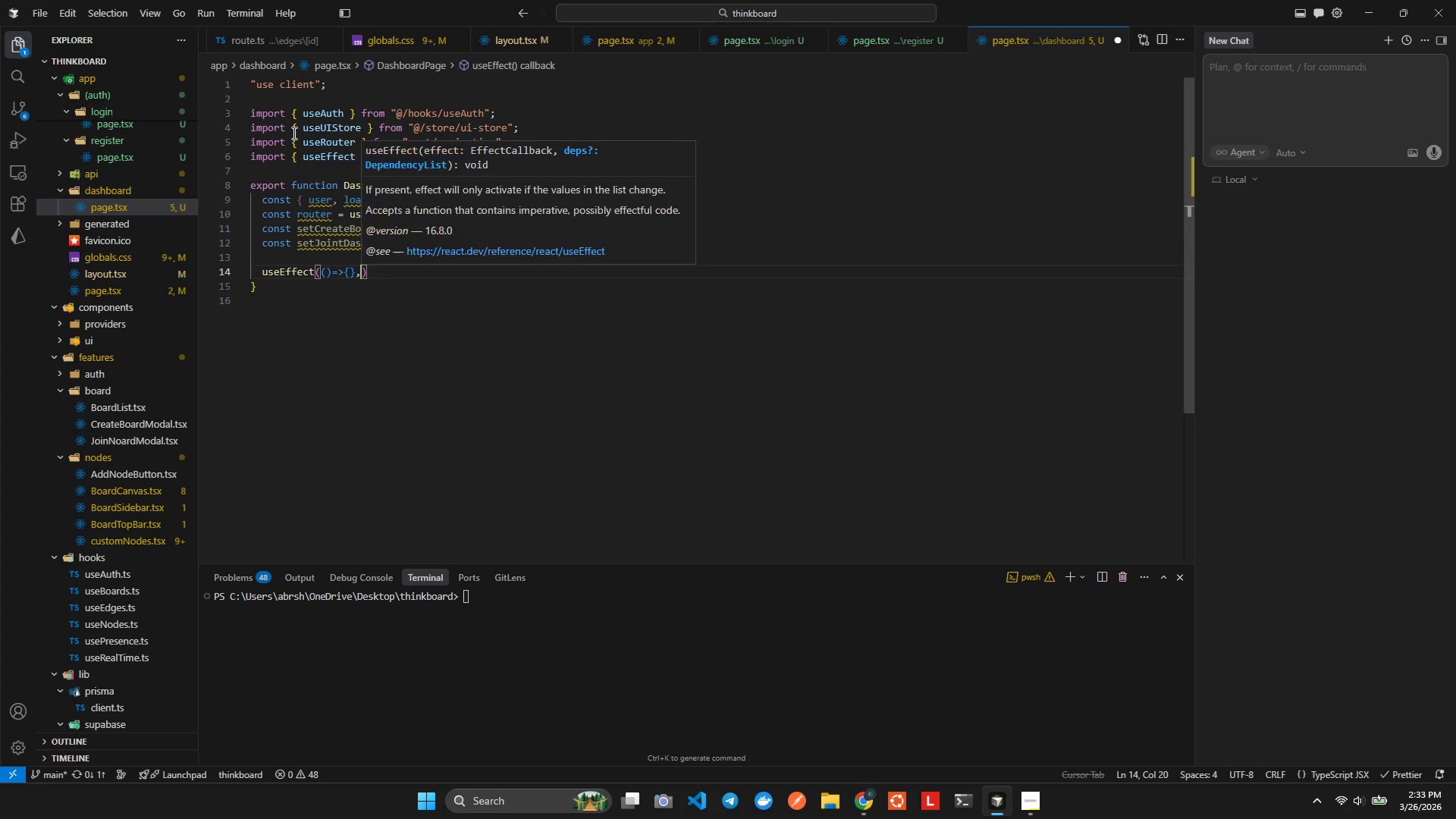 
key(BracketLeft)
 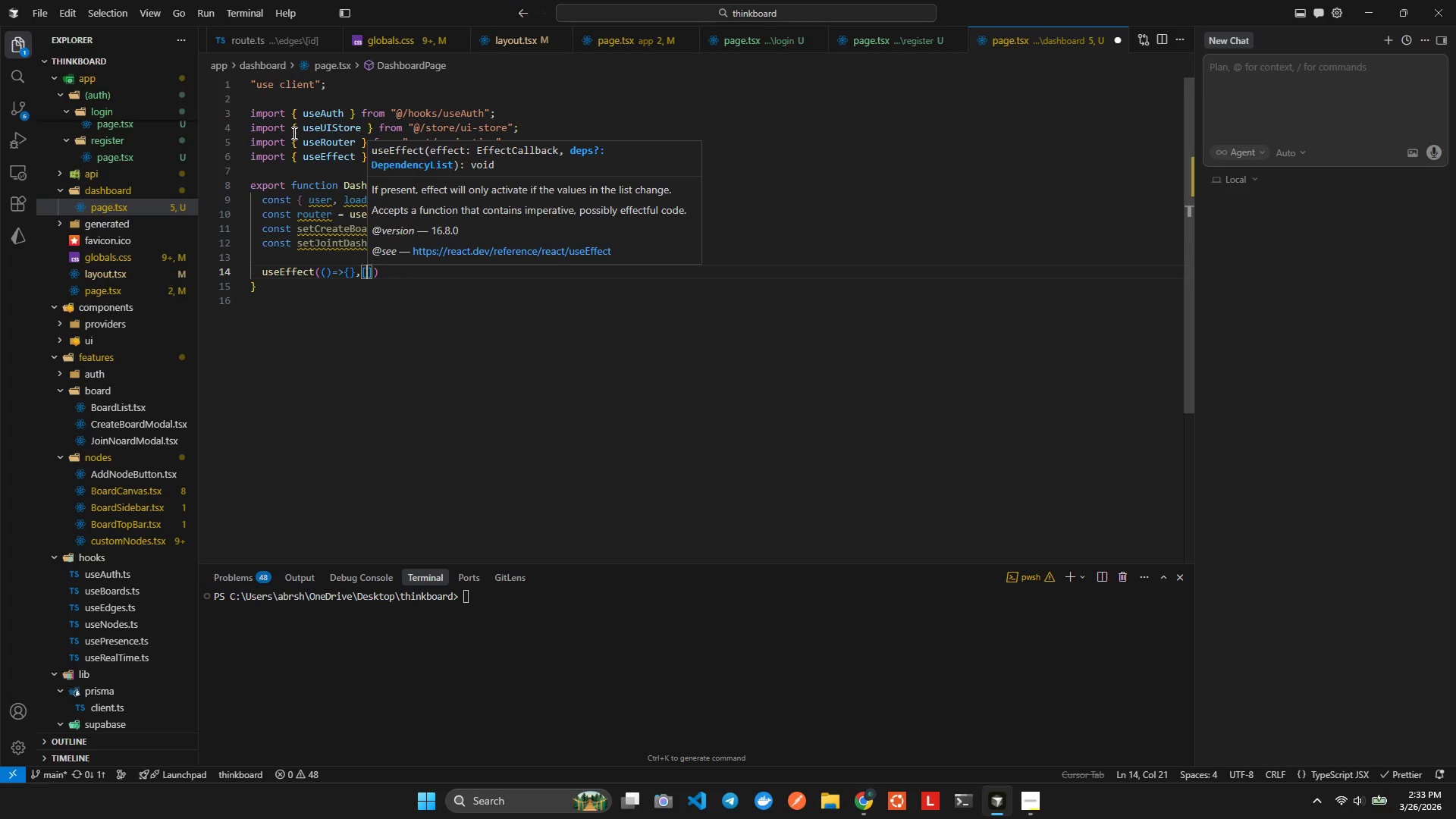 
key(ArrowLeft)
 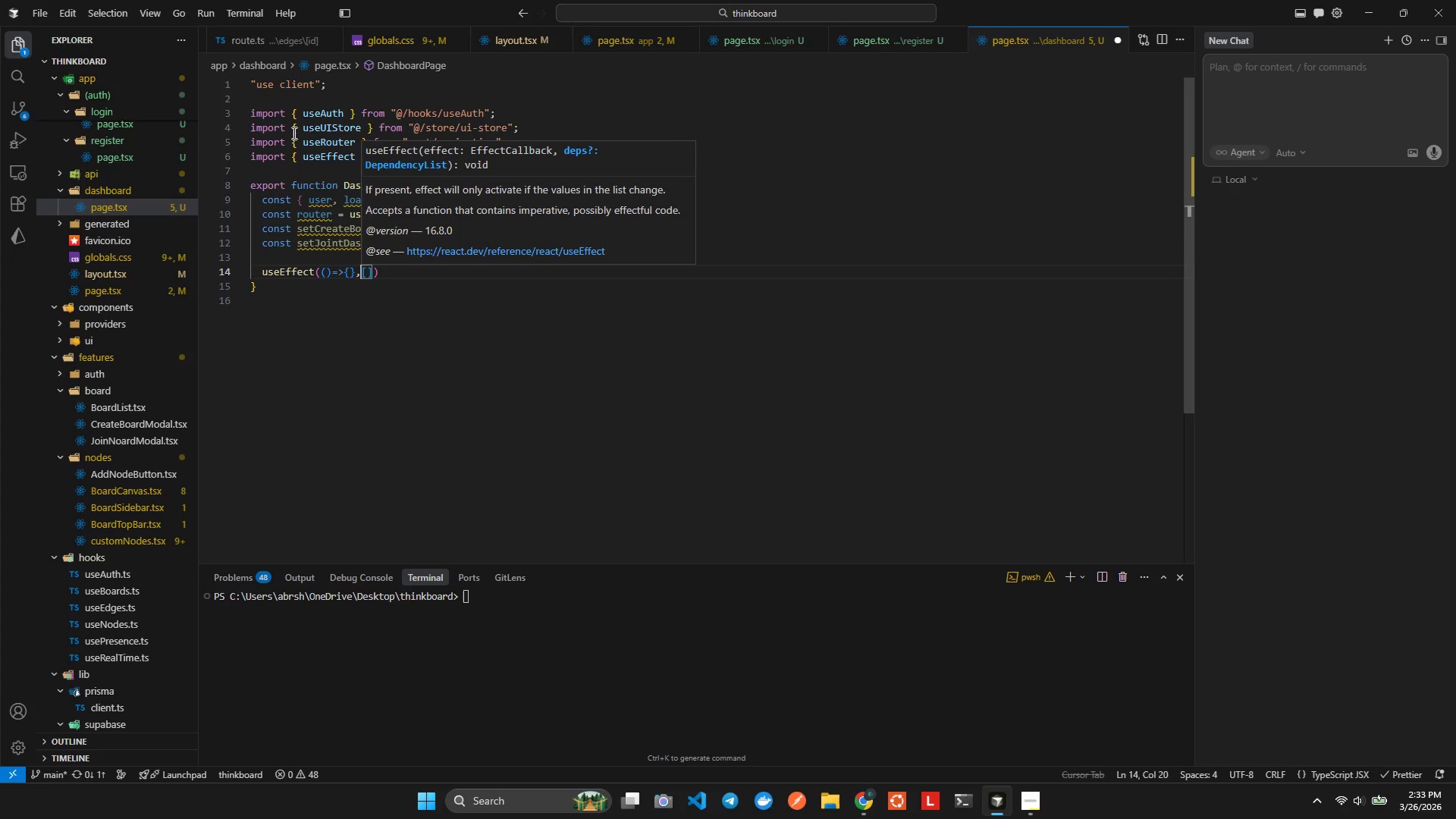 
key(ArrowLeft)
 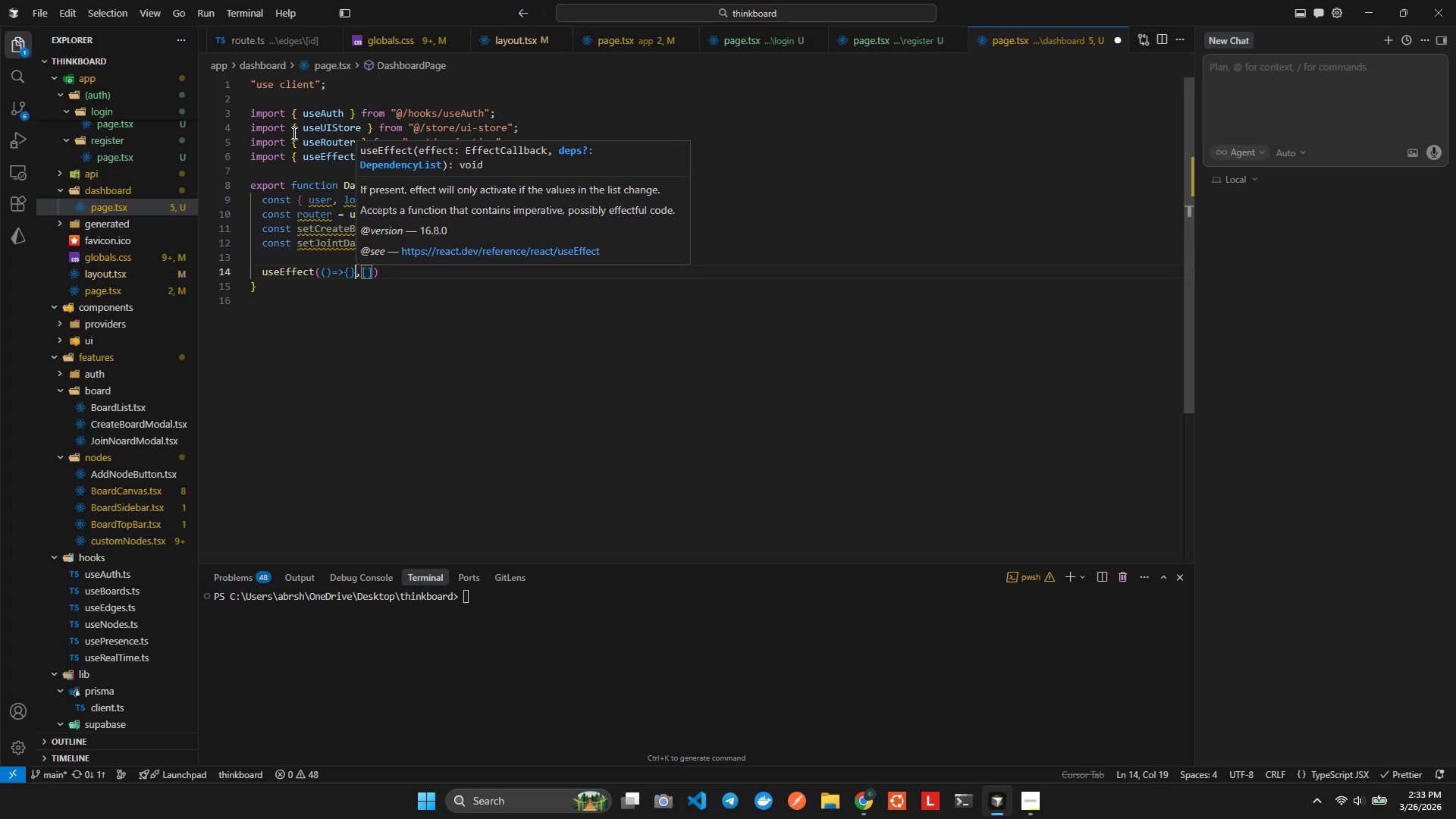 
key(ArrowLeft)
 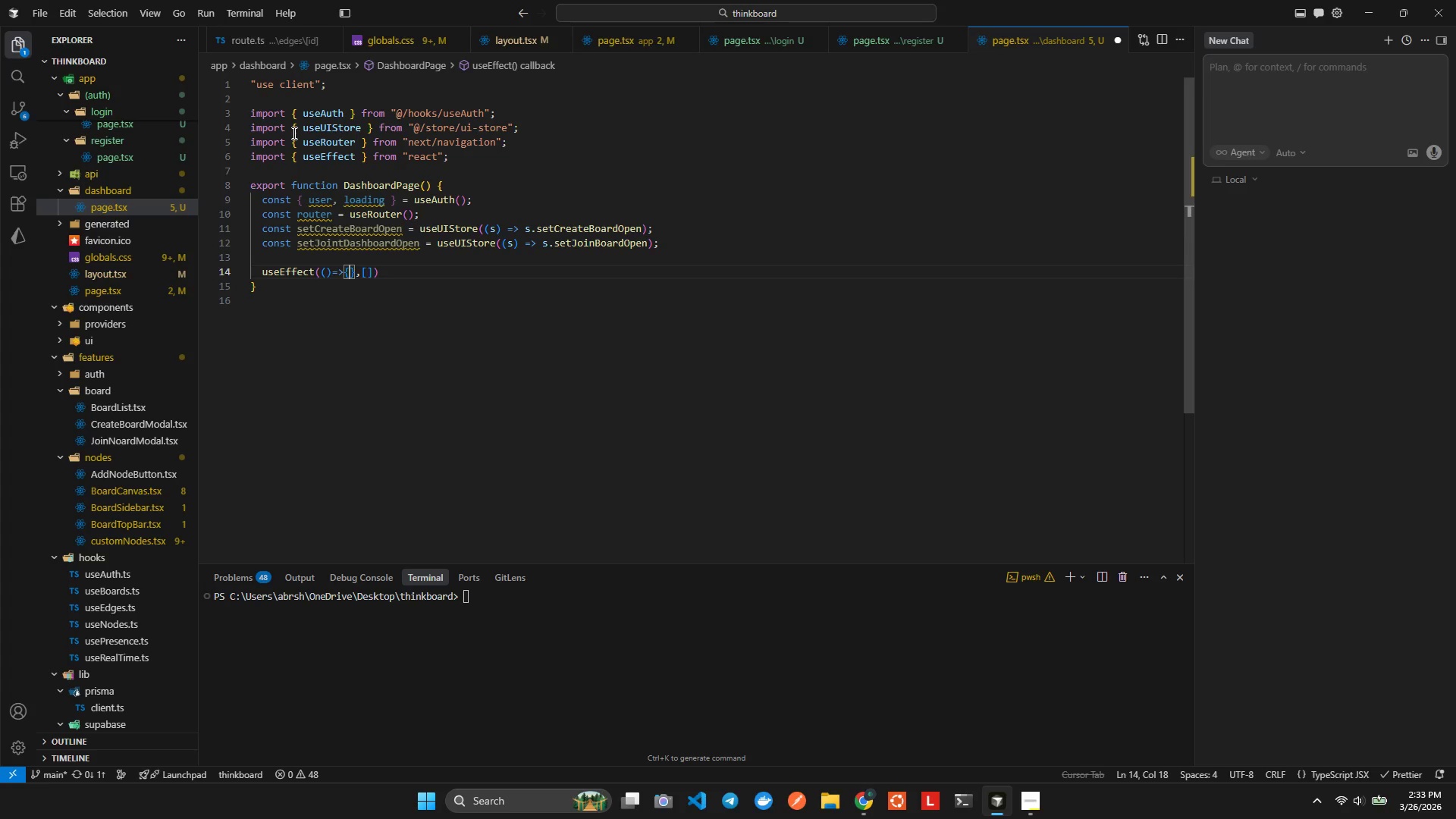 
key(Enter)
 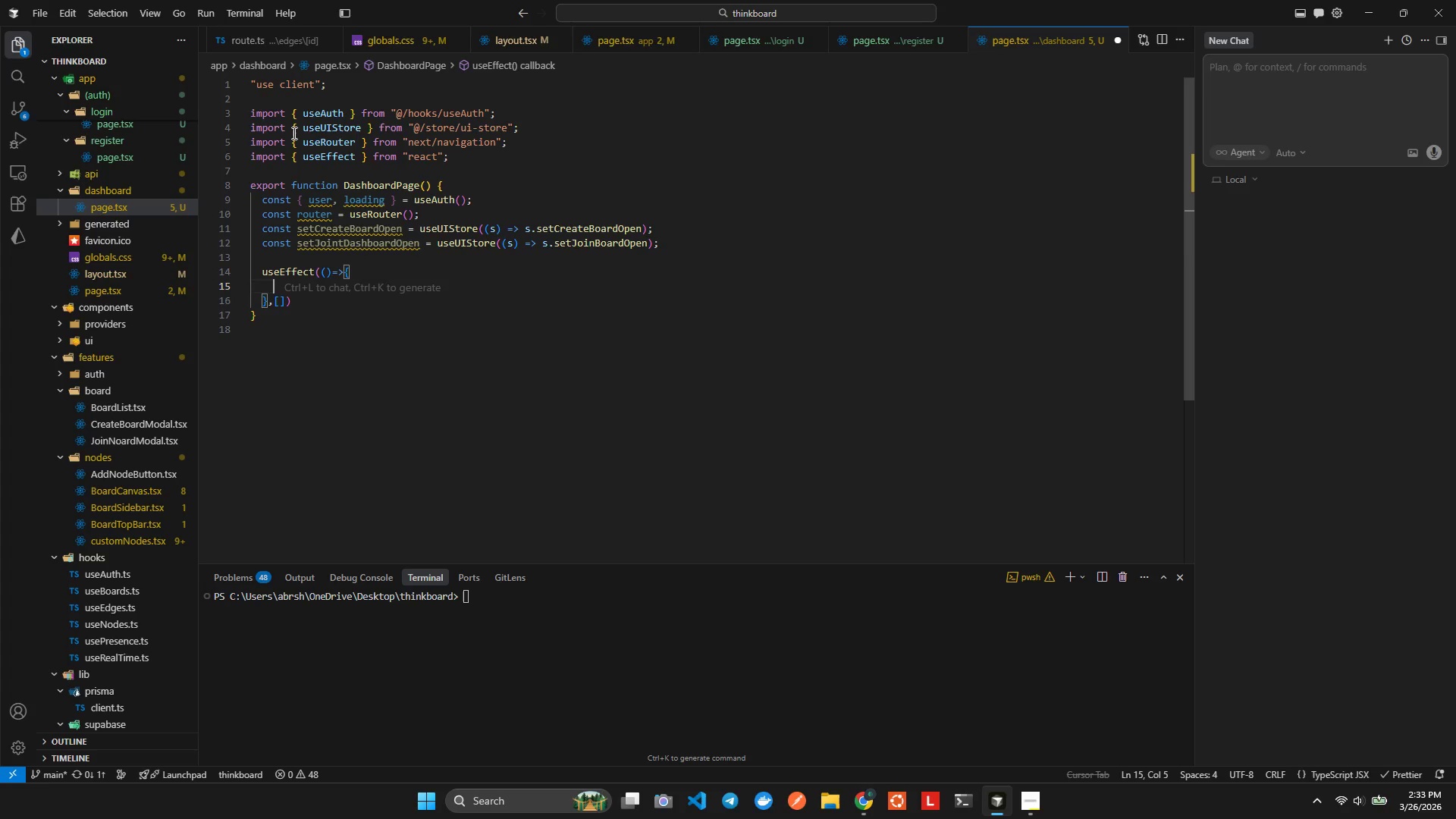 
type(if(!loading $)
key(Backspace)
type(&& n)
key(Backspace)
type(!user)
 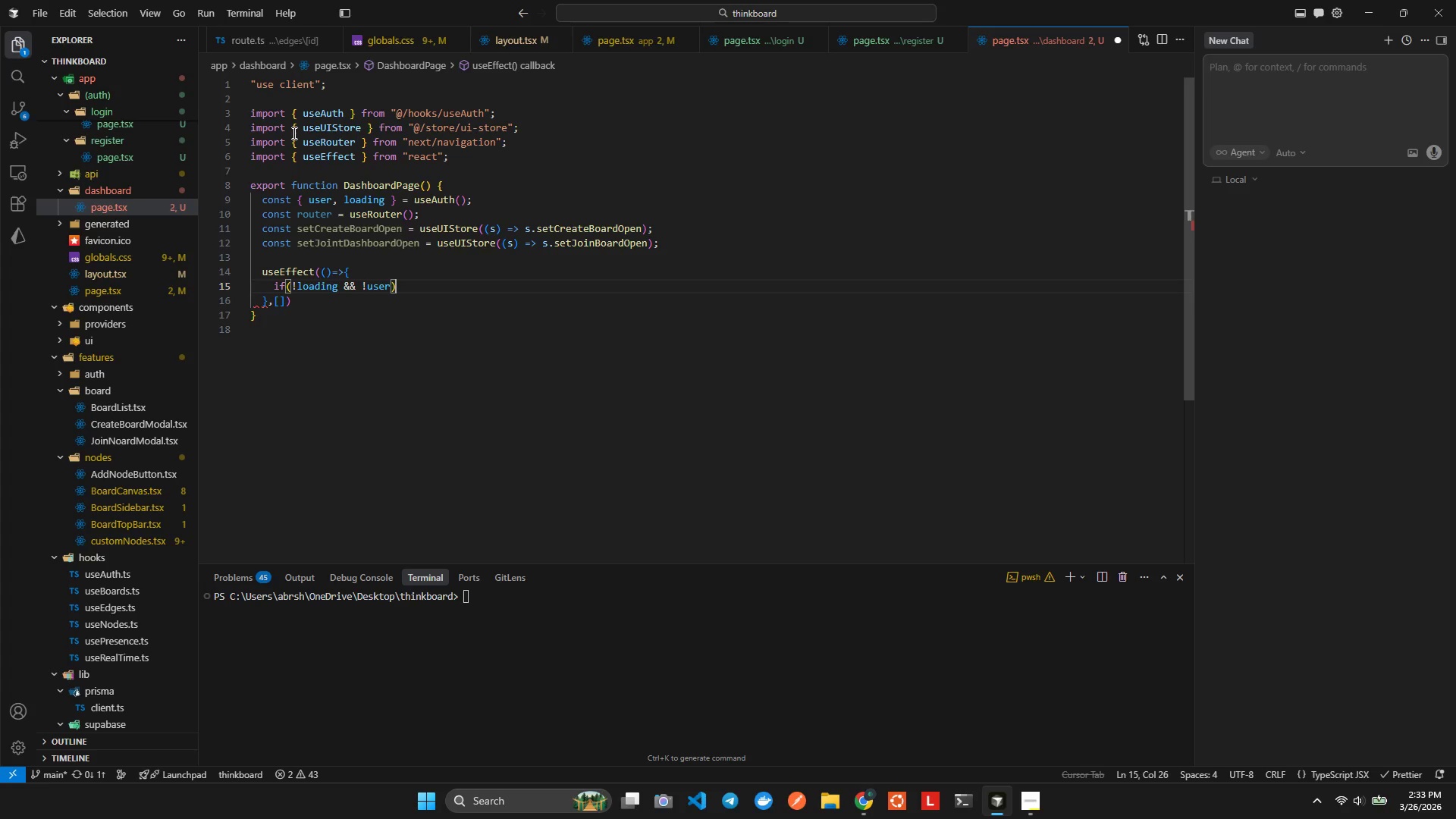 
 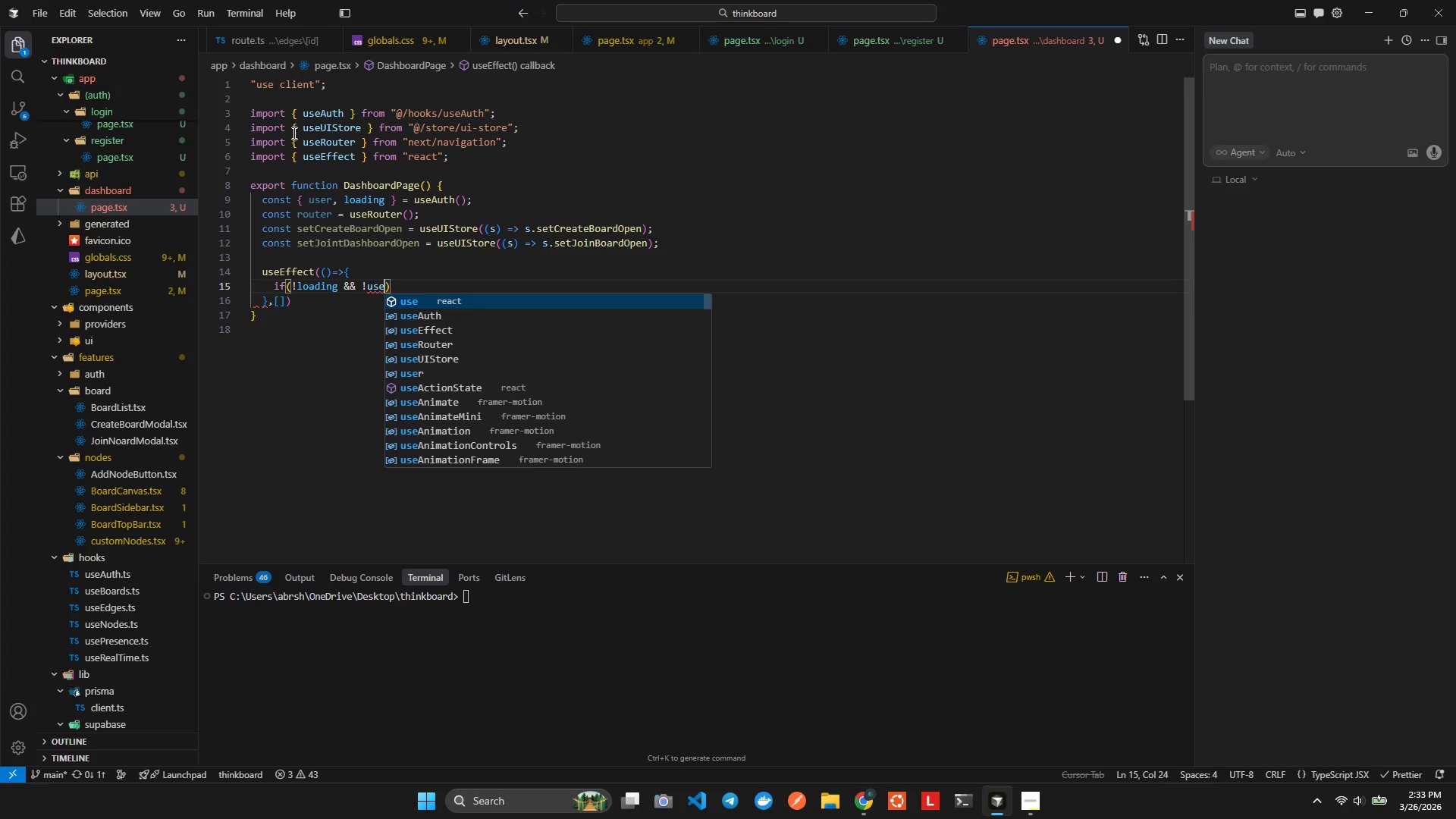 
key(ArrowRight)
 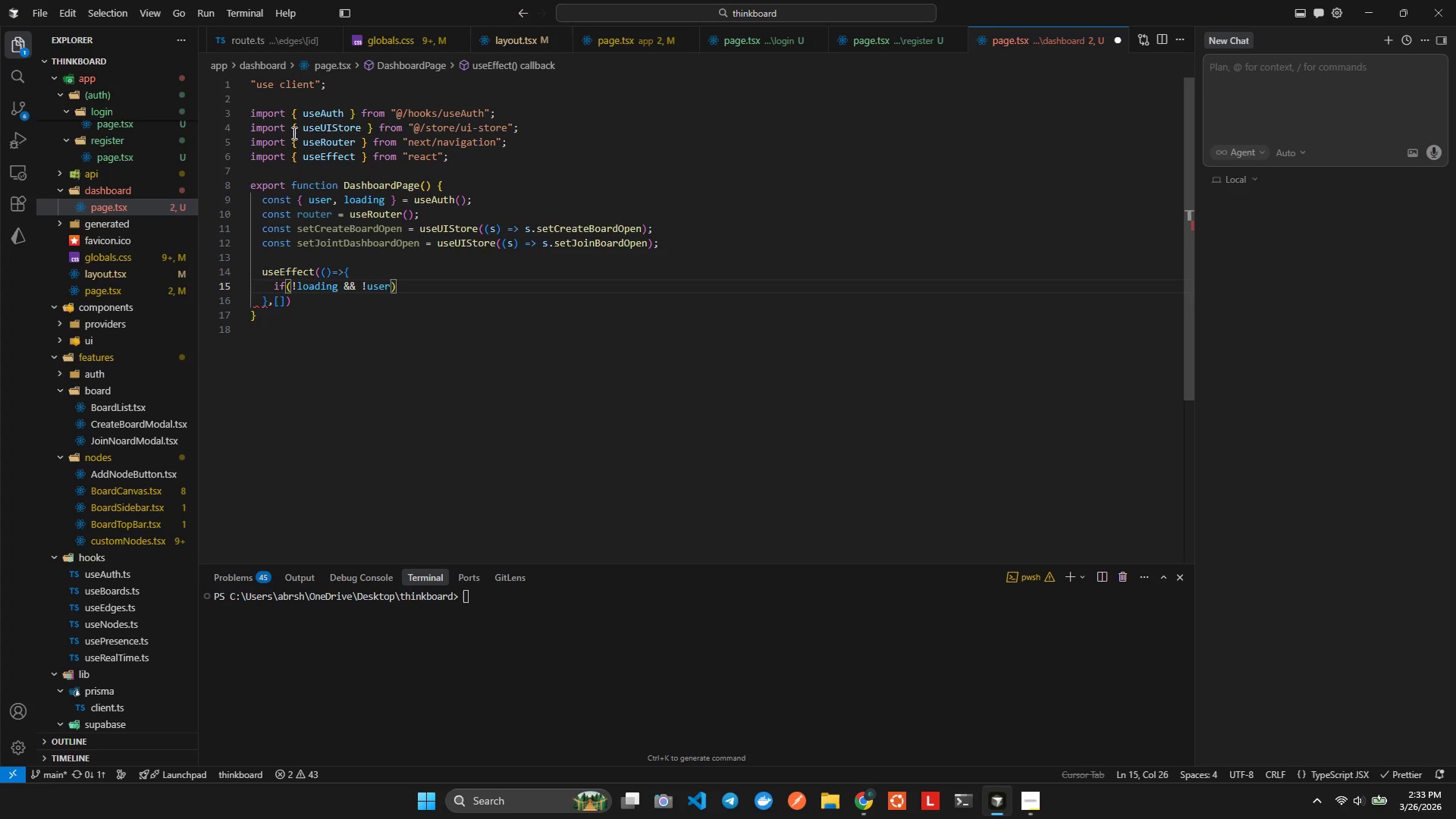 
type( route)
key(Backspace)
key(Backspace)
key(Backspace)
key(Backspace)
key(Backspace)
type(uter.rep)
 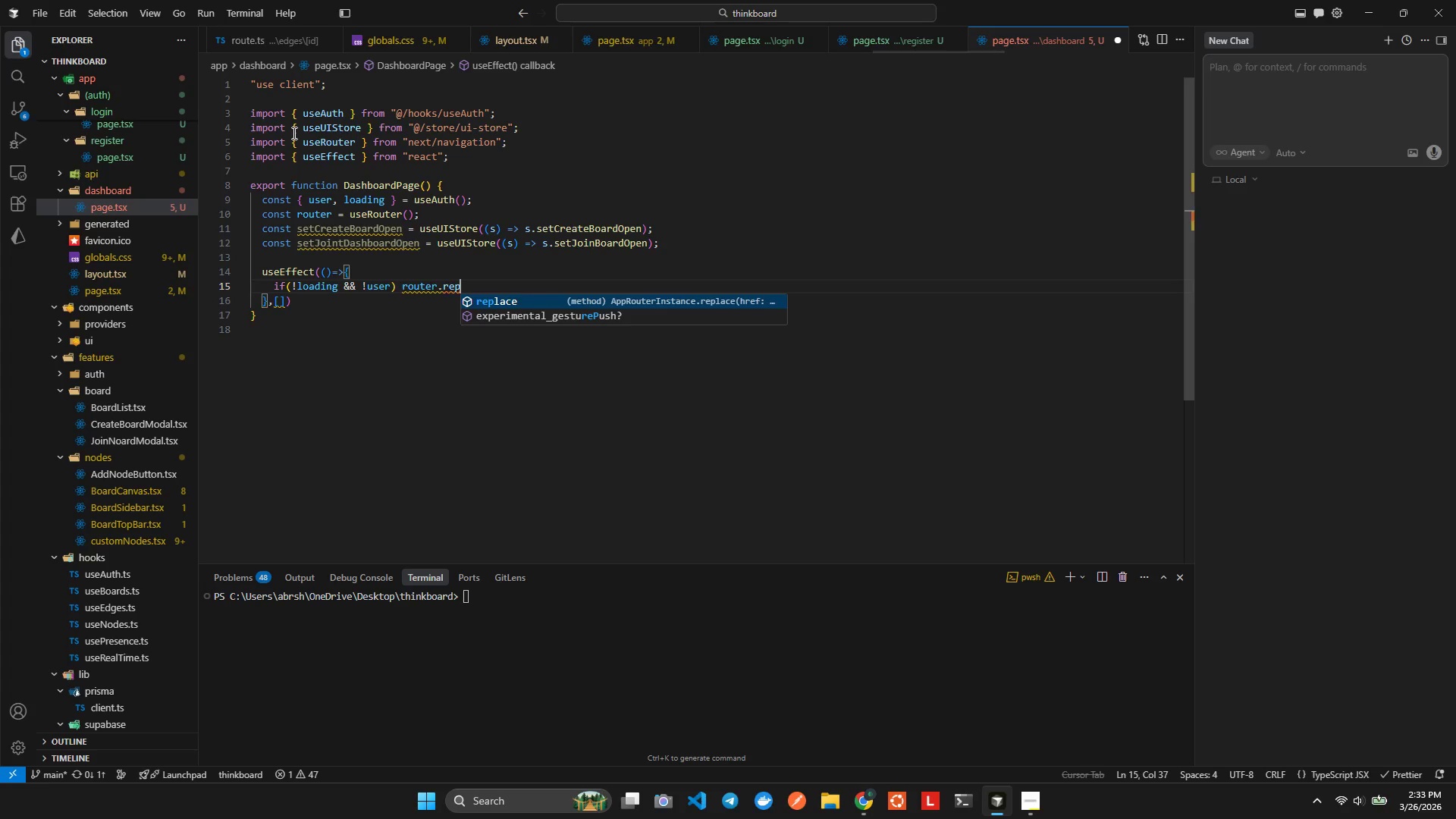 
key(Enter)
 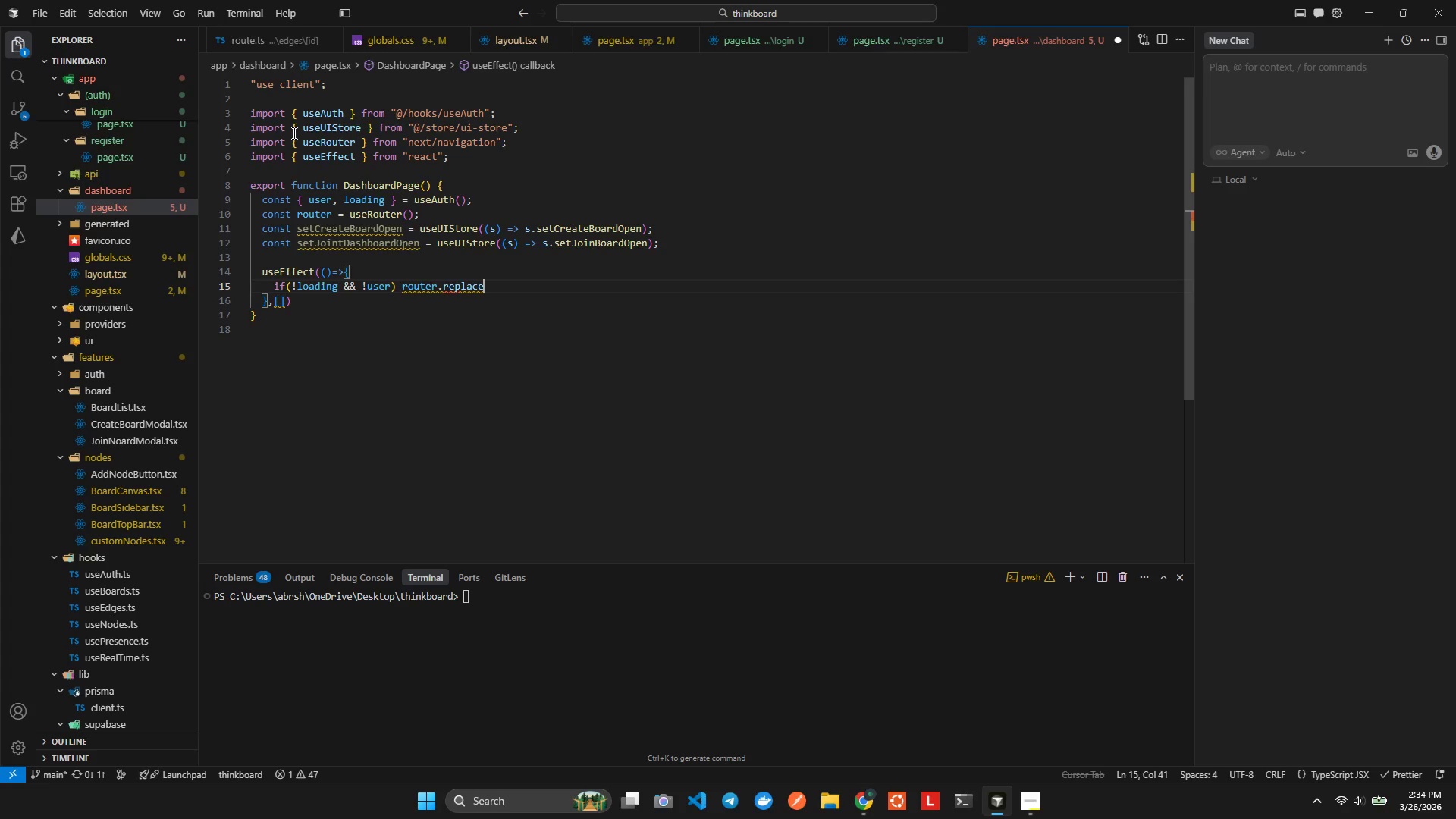 
type(('/loginF)
 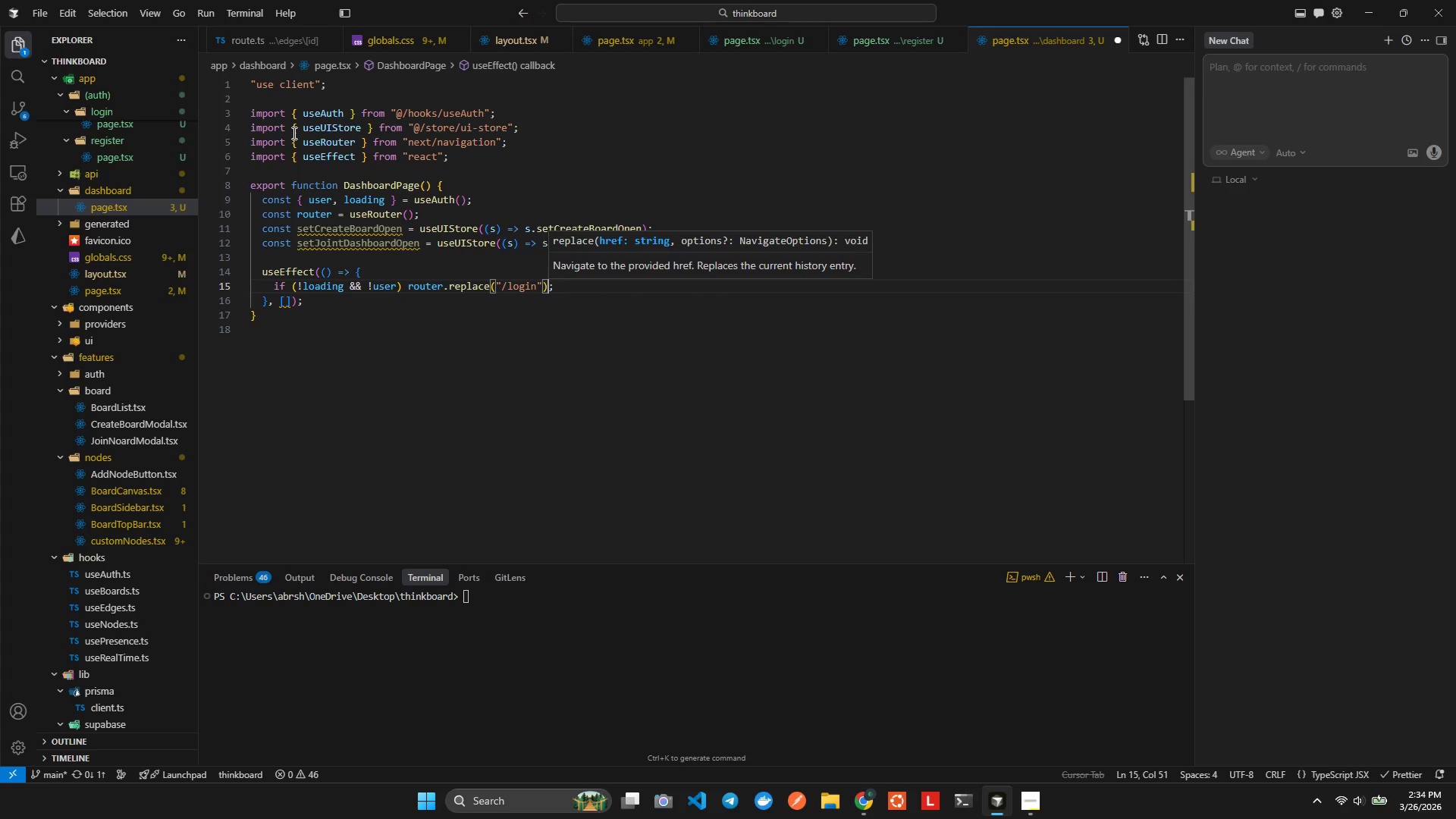 
hold_key(key=AltLeft, duration=0.31)
 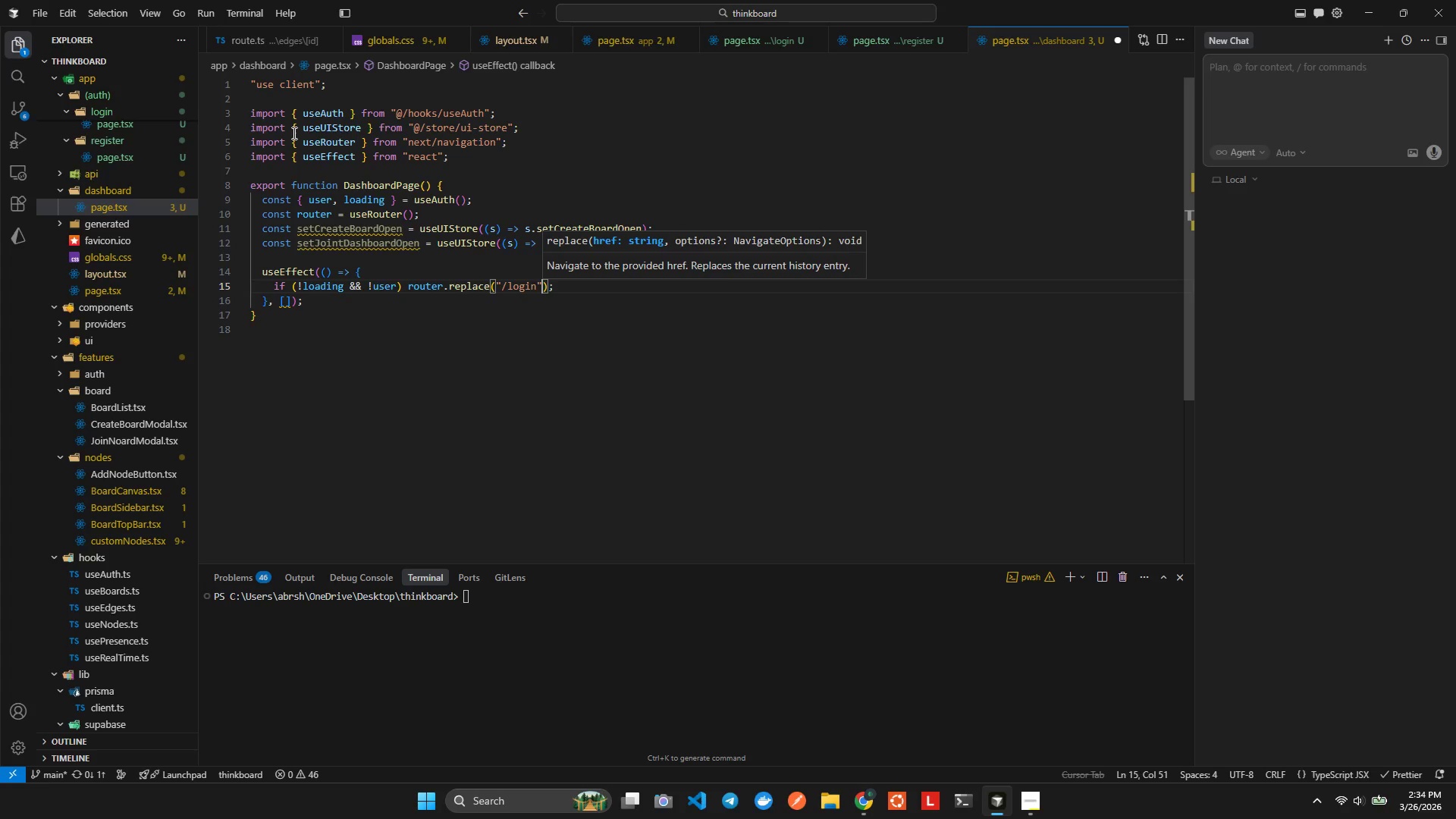 
key(ArrowRight)
 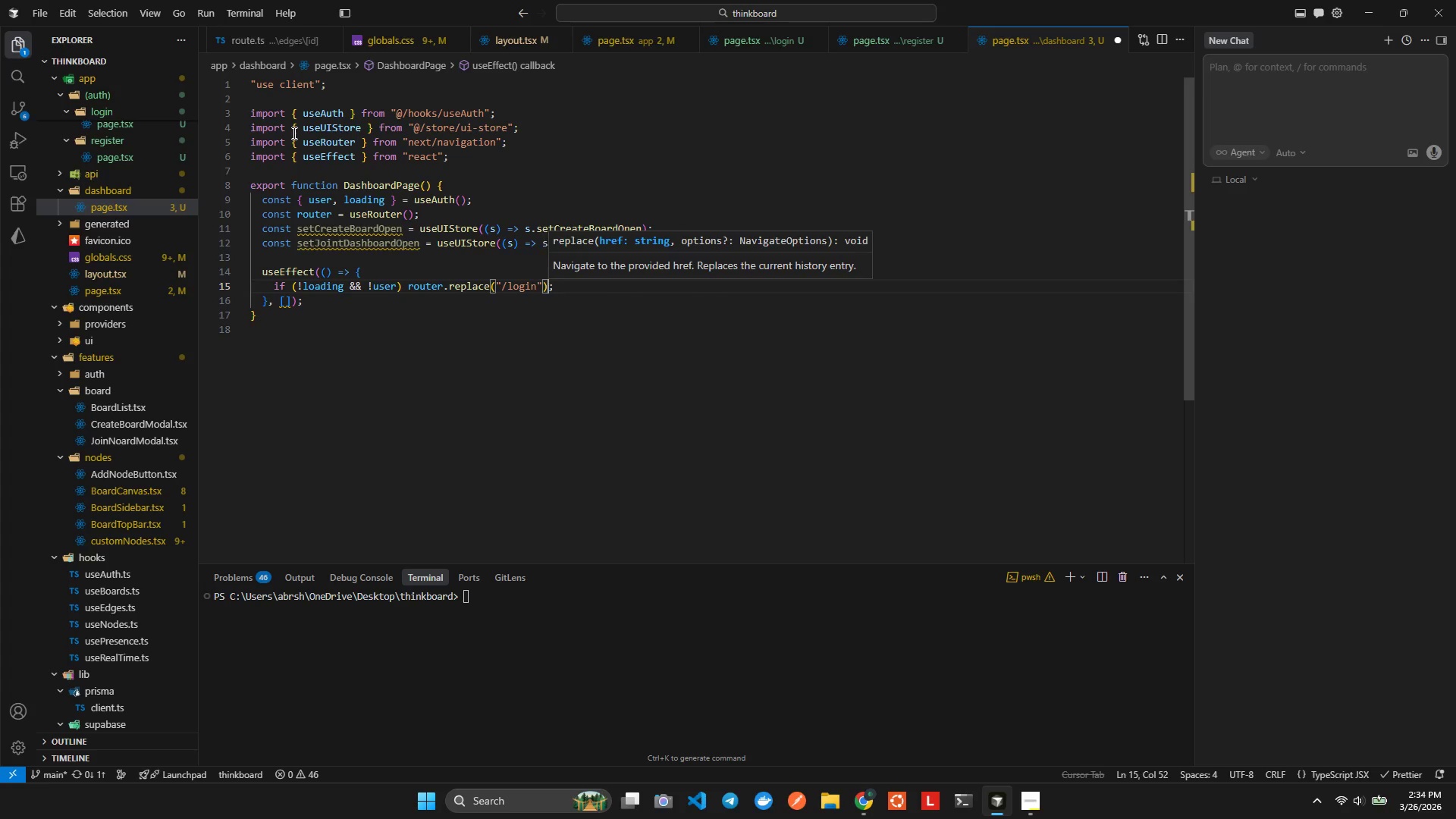 
key(ArrowRight)
 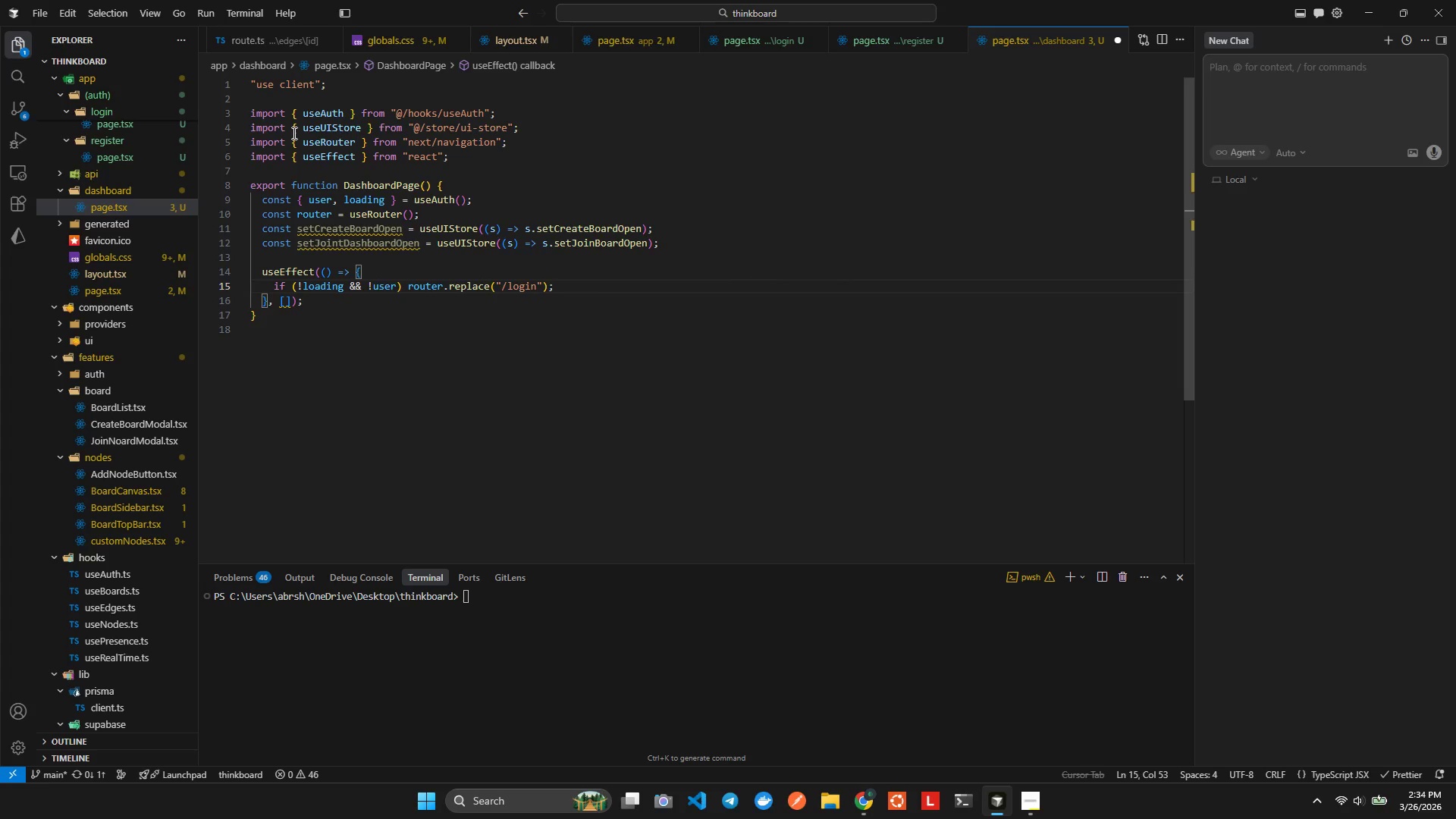 
key(Enter)
 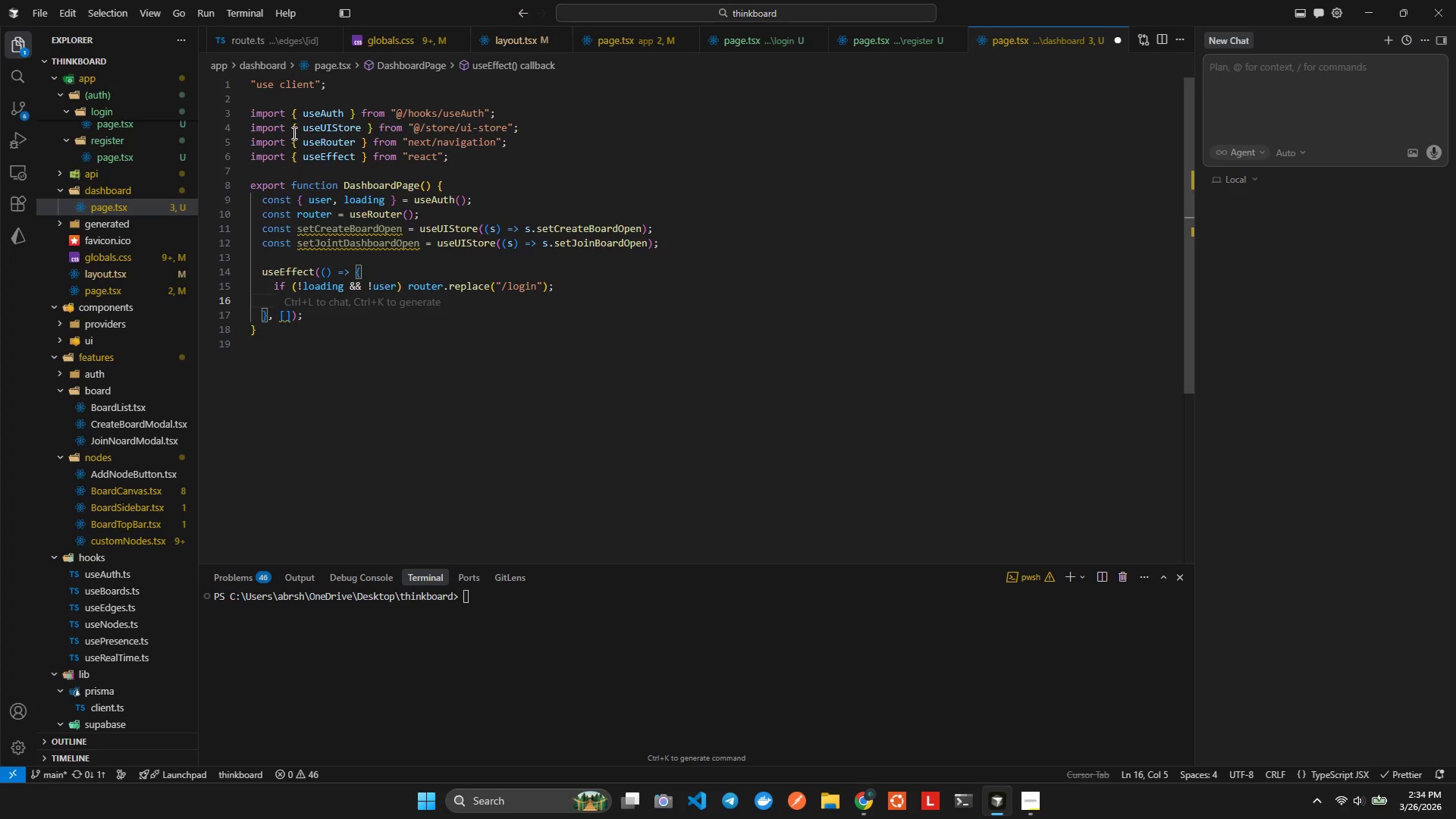 
key(Alt+AltLeft)
 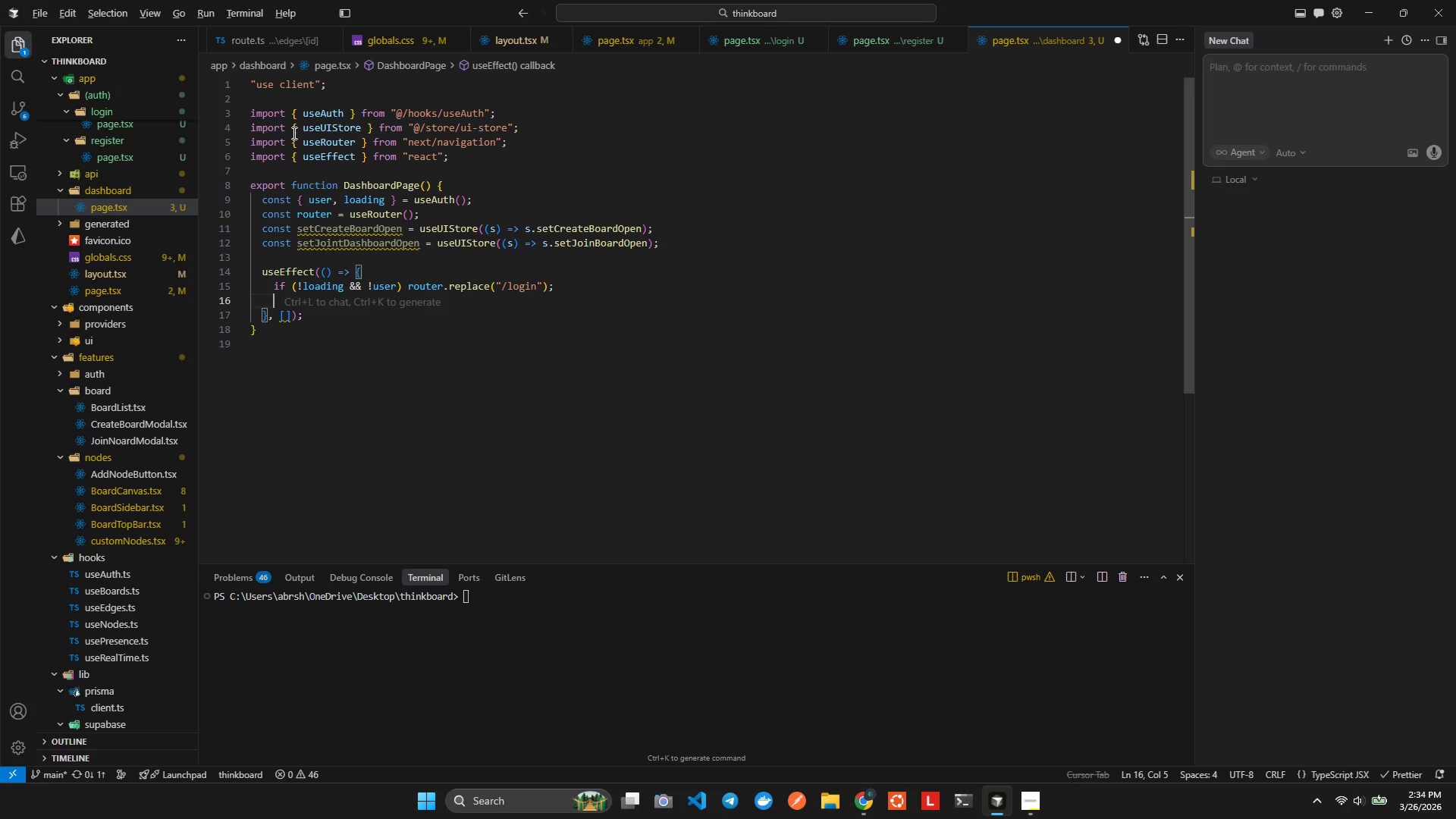 
key(Alt+Shift+ShiftLeft)
 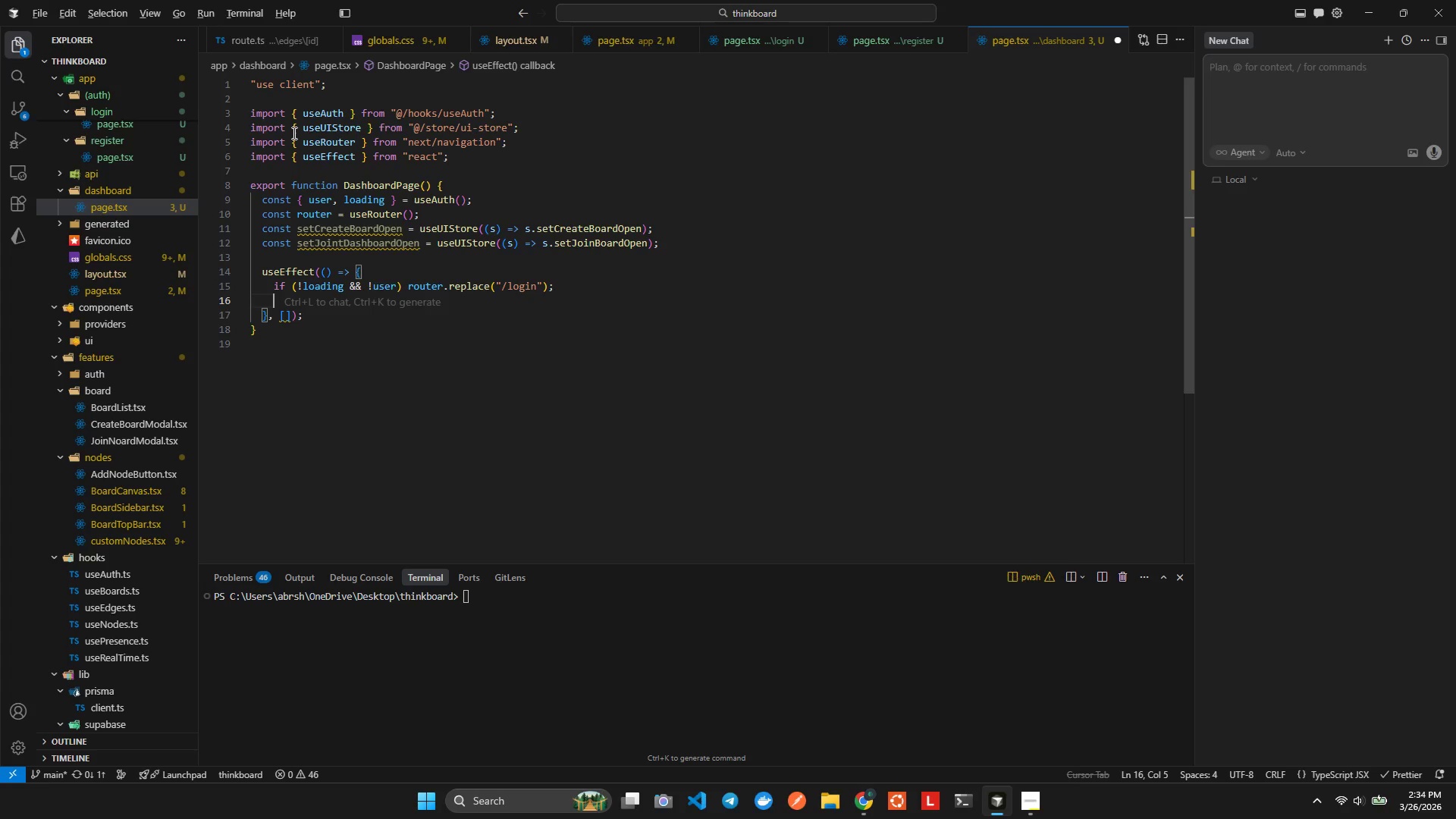 
key(Alt+Shift+F)
 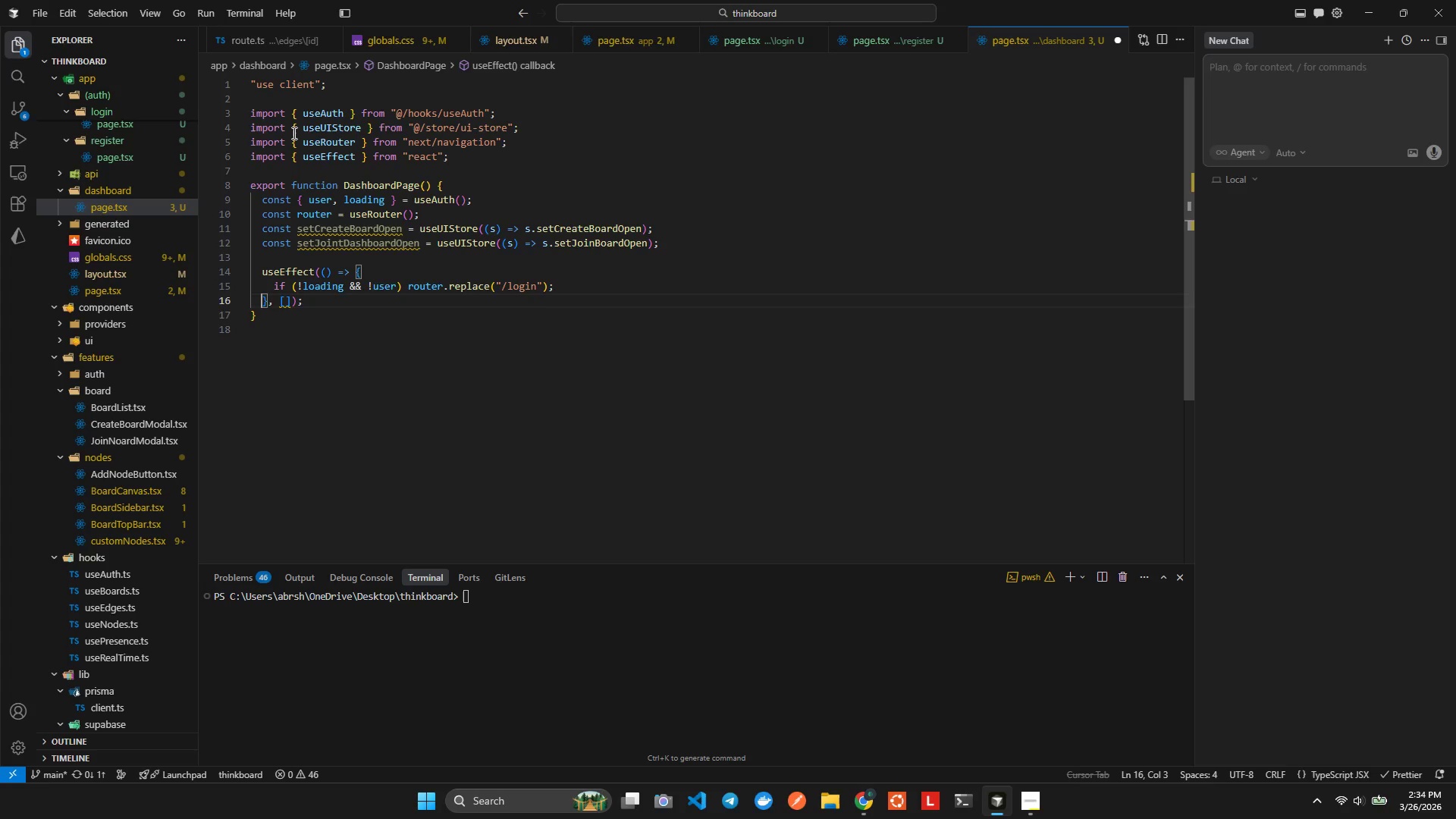 
key(ArrowDown)
 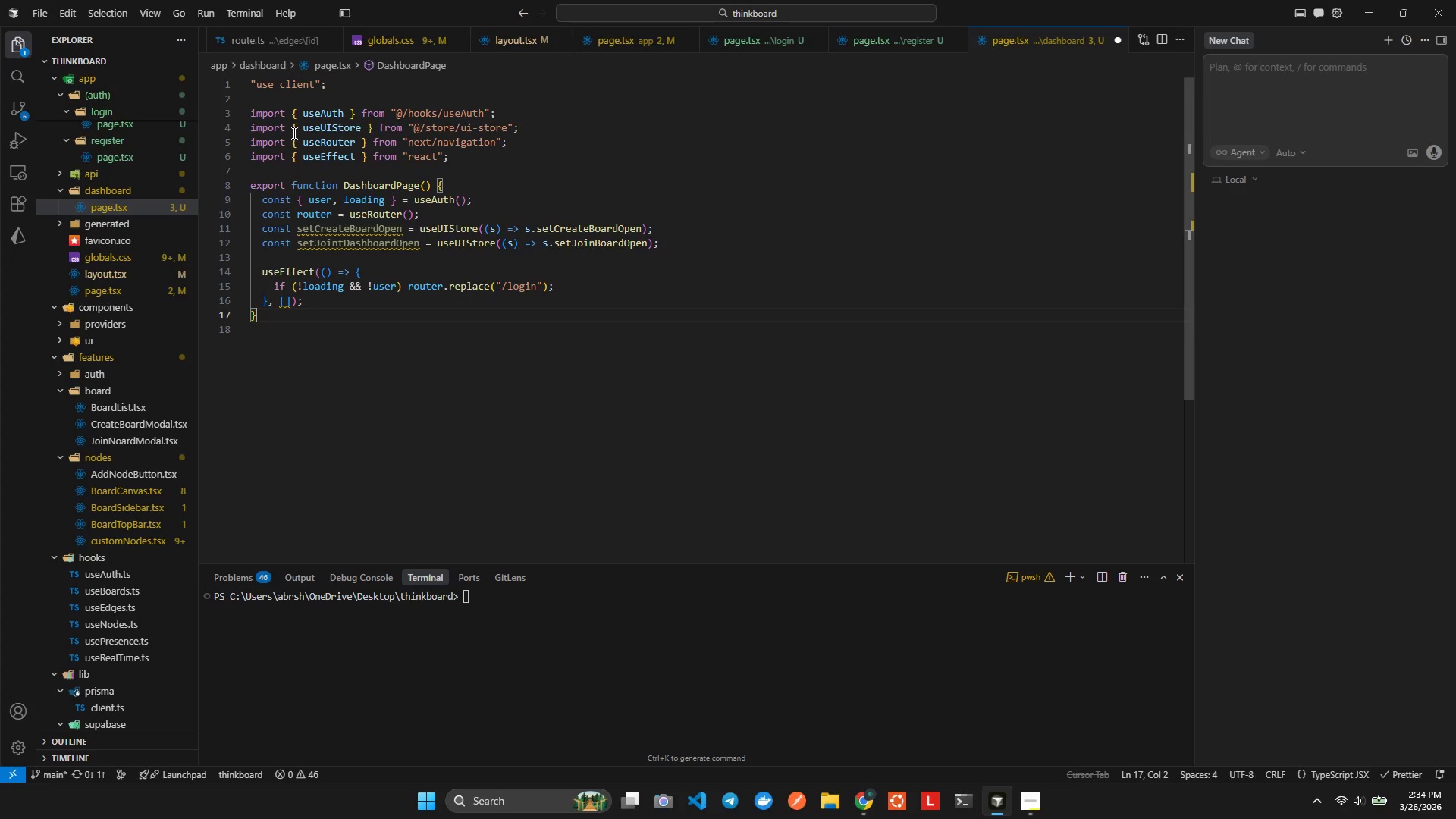 
key(ArrowLeft)
 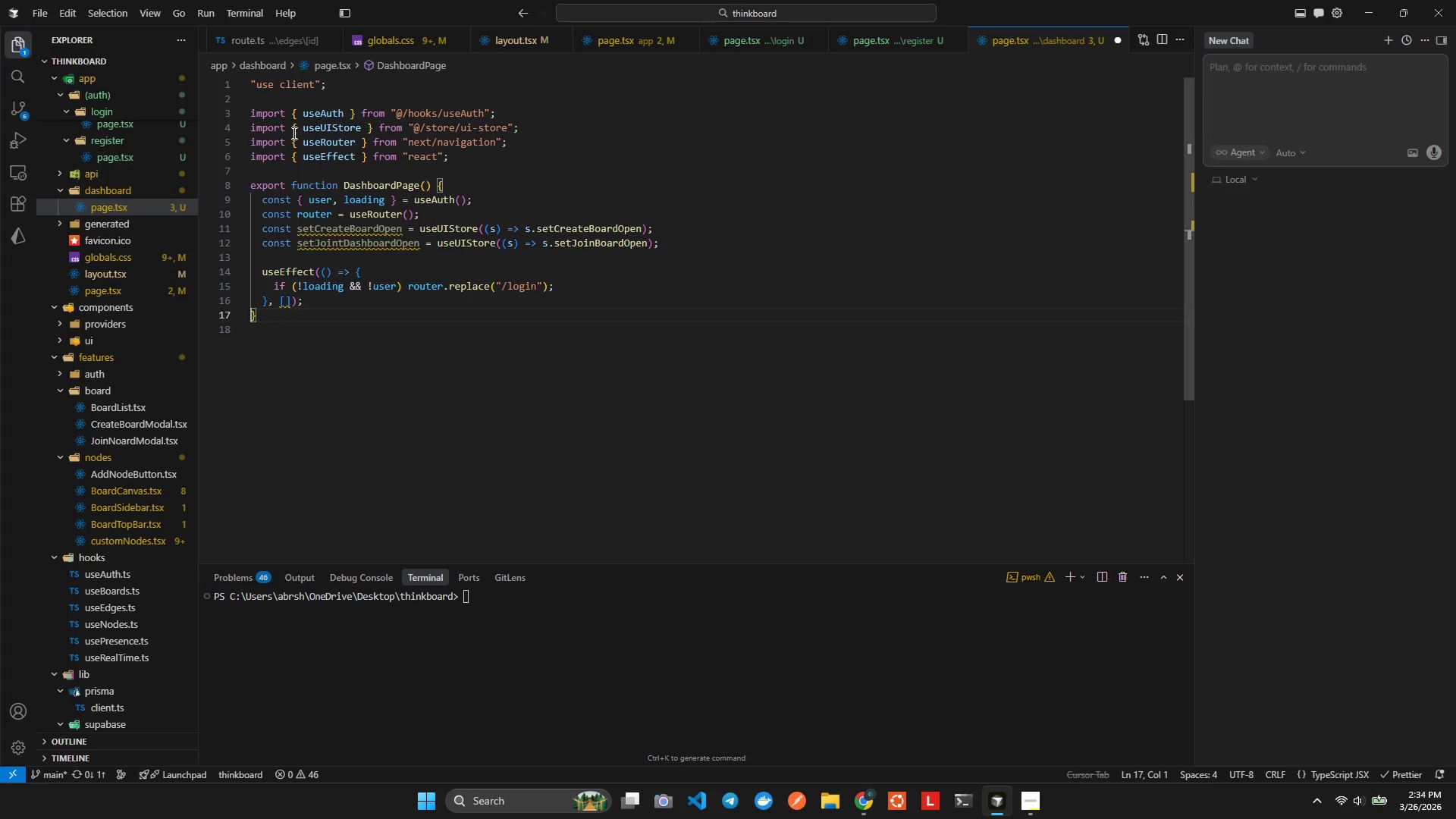 
key(ArrowLeft)
 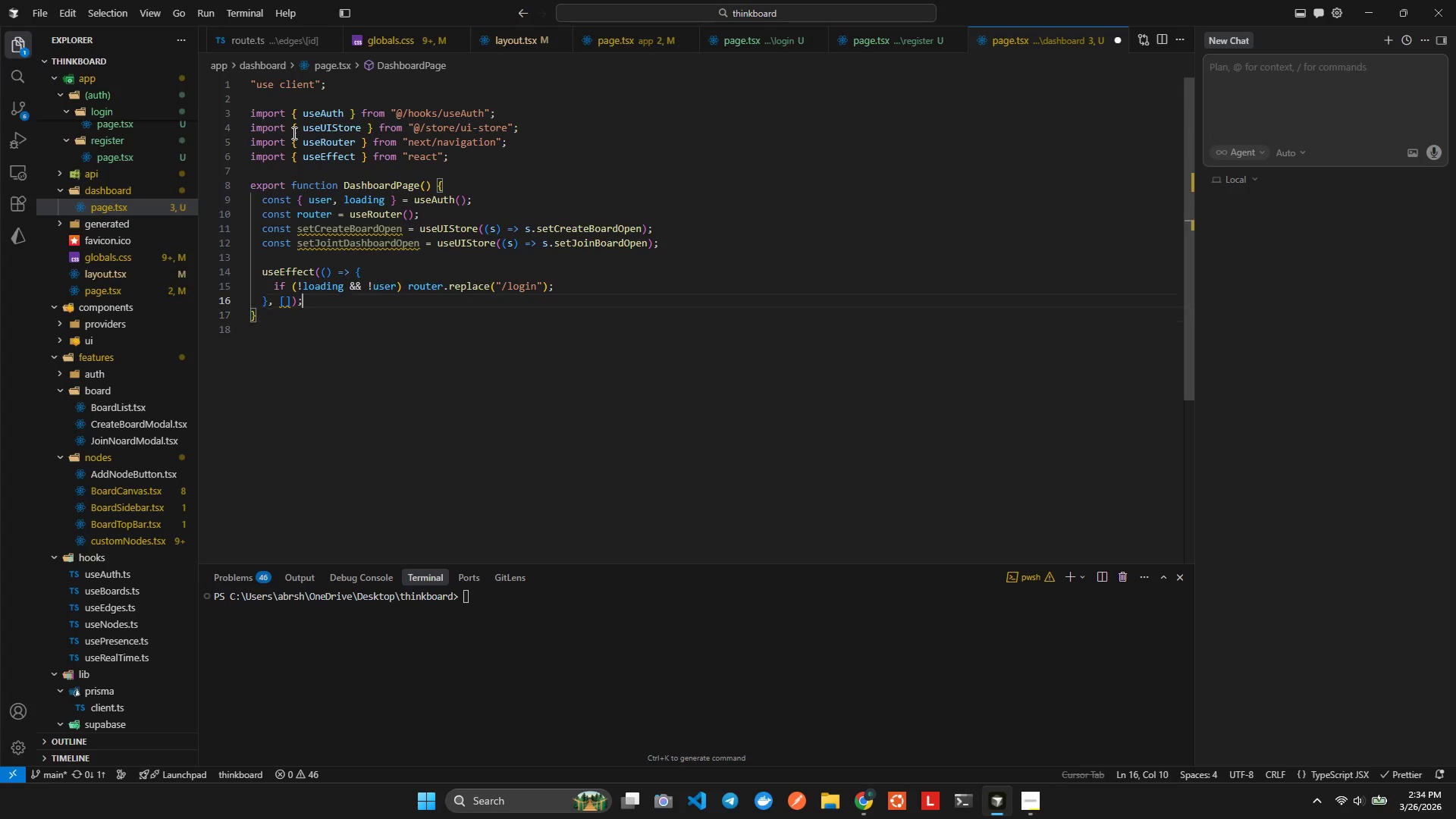 
key(ArrowLeft)
 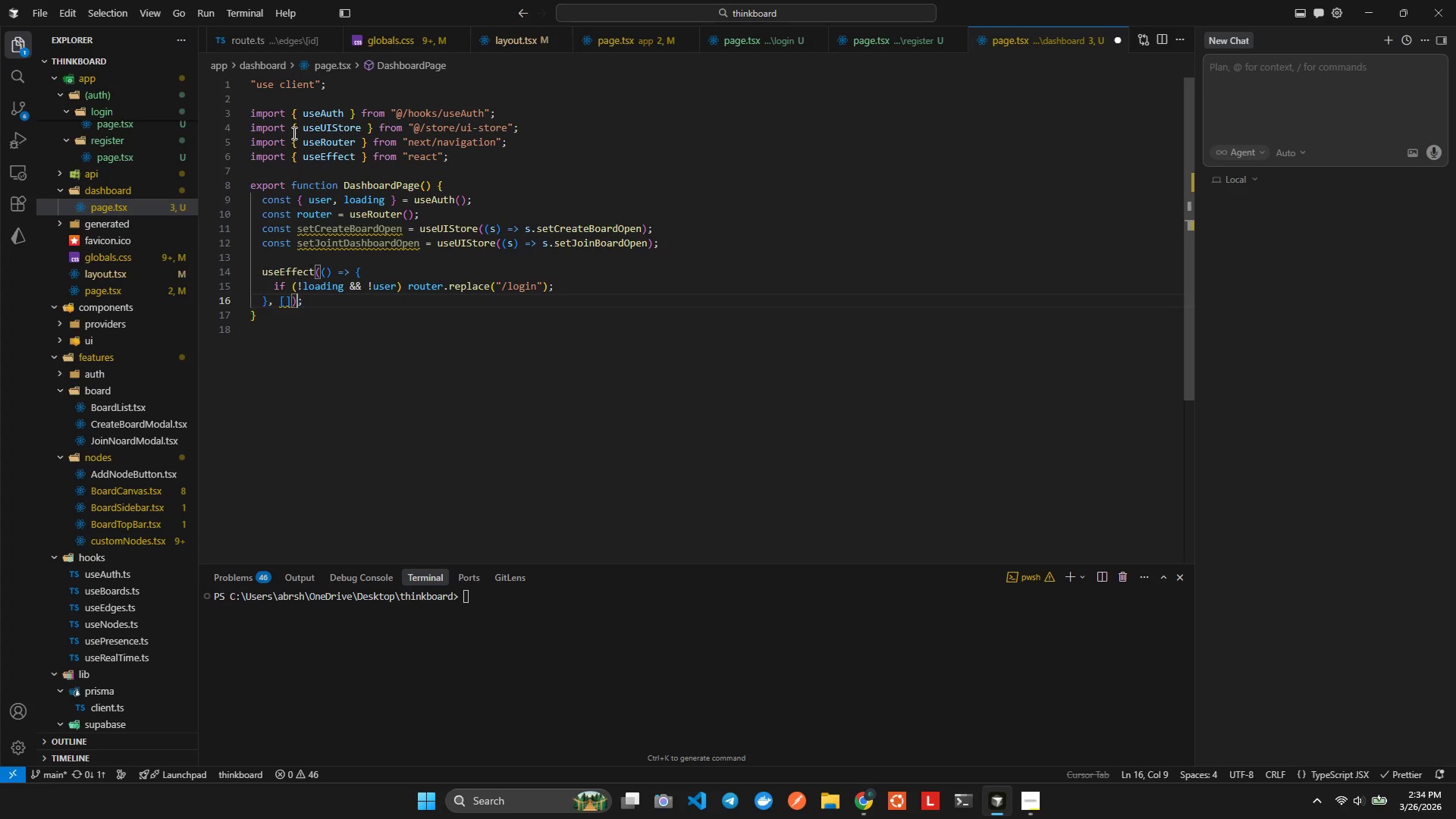 
key(ArrowLeft)
 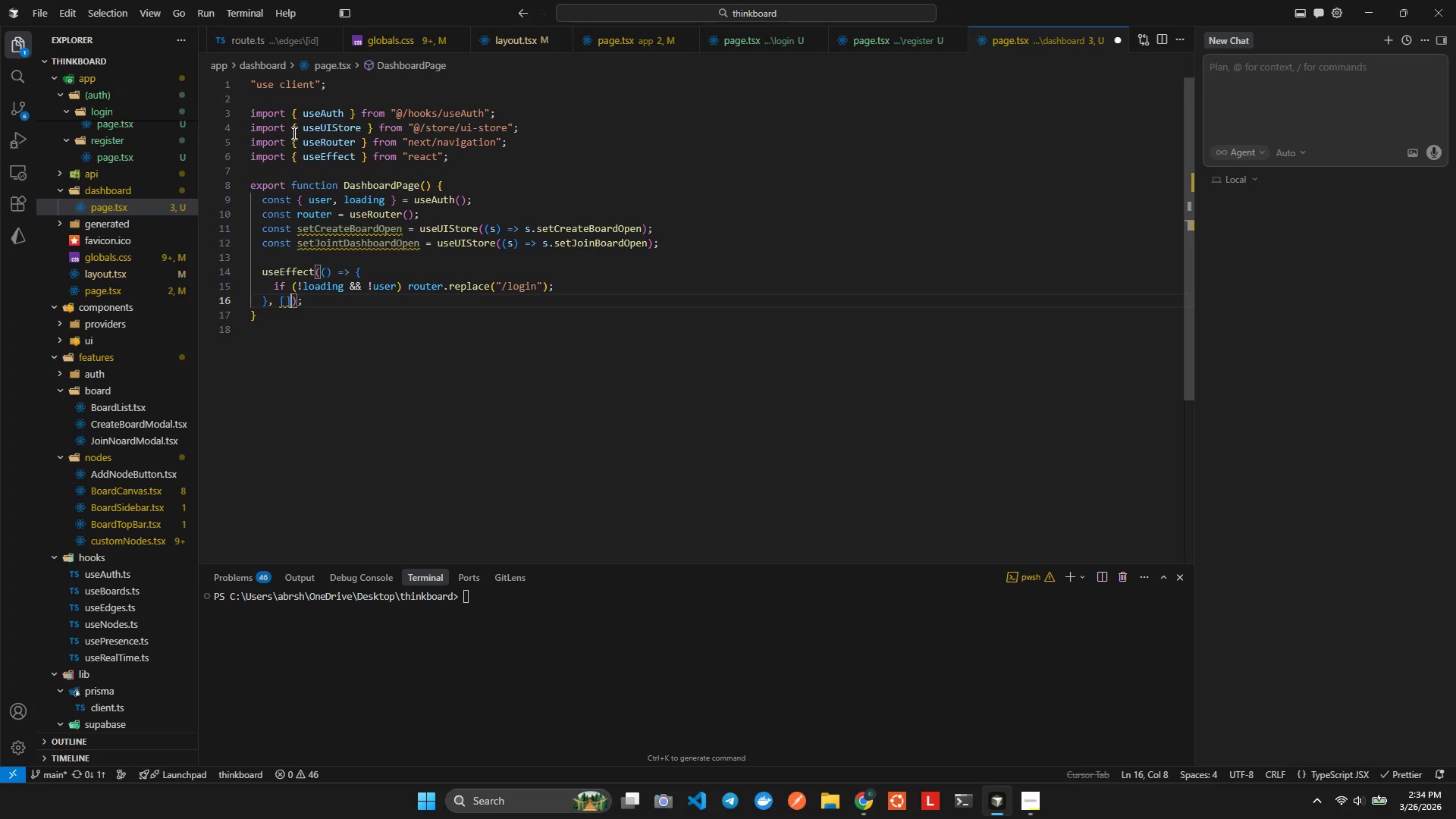 
key(ArrowLeft)
 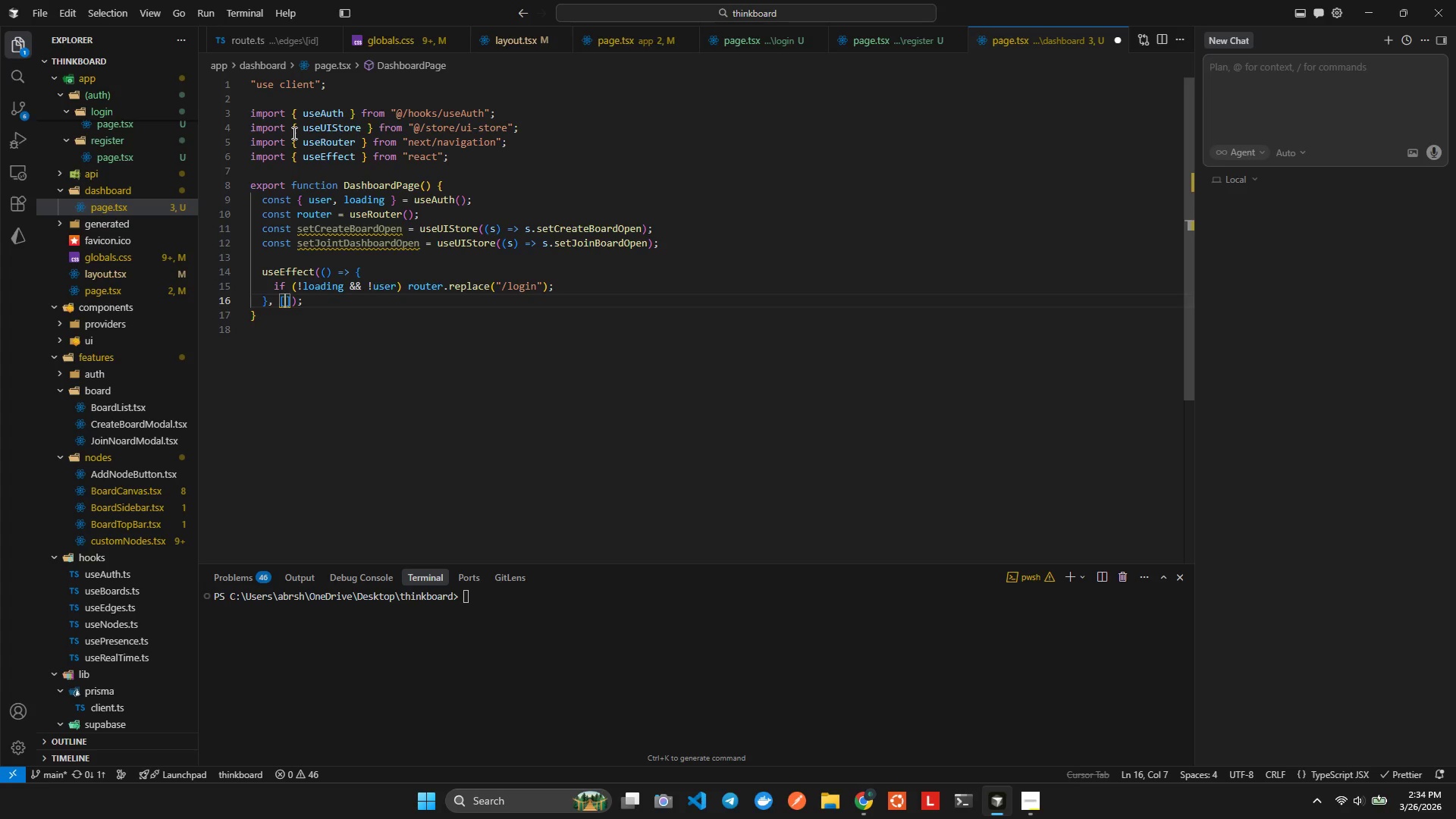 
type(user, load)
 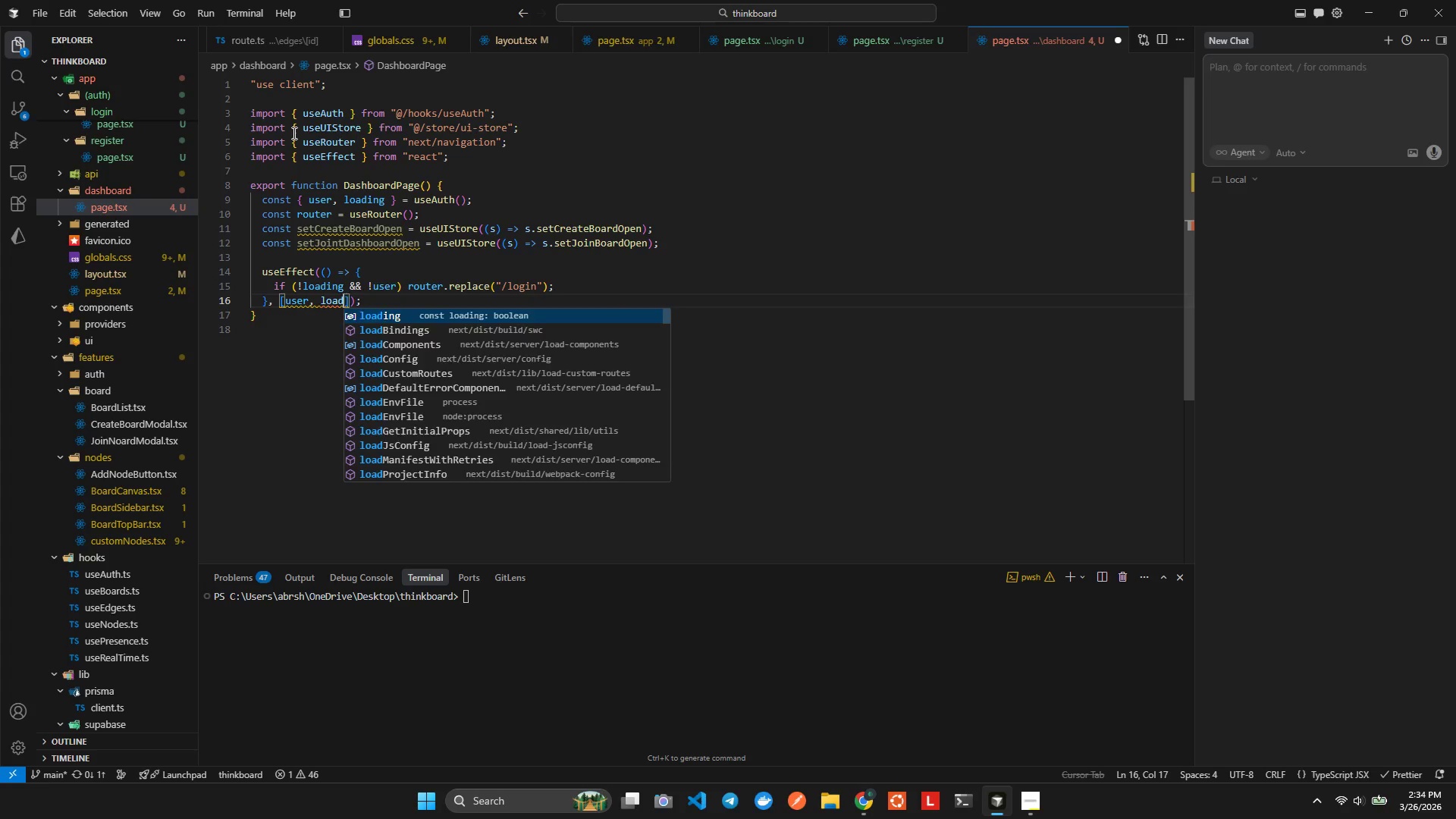 
key(Enter)
 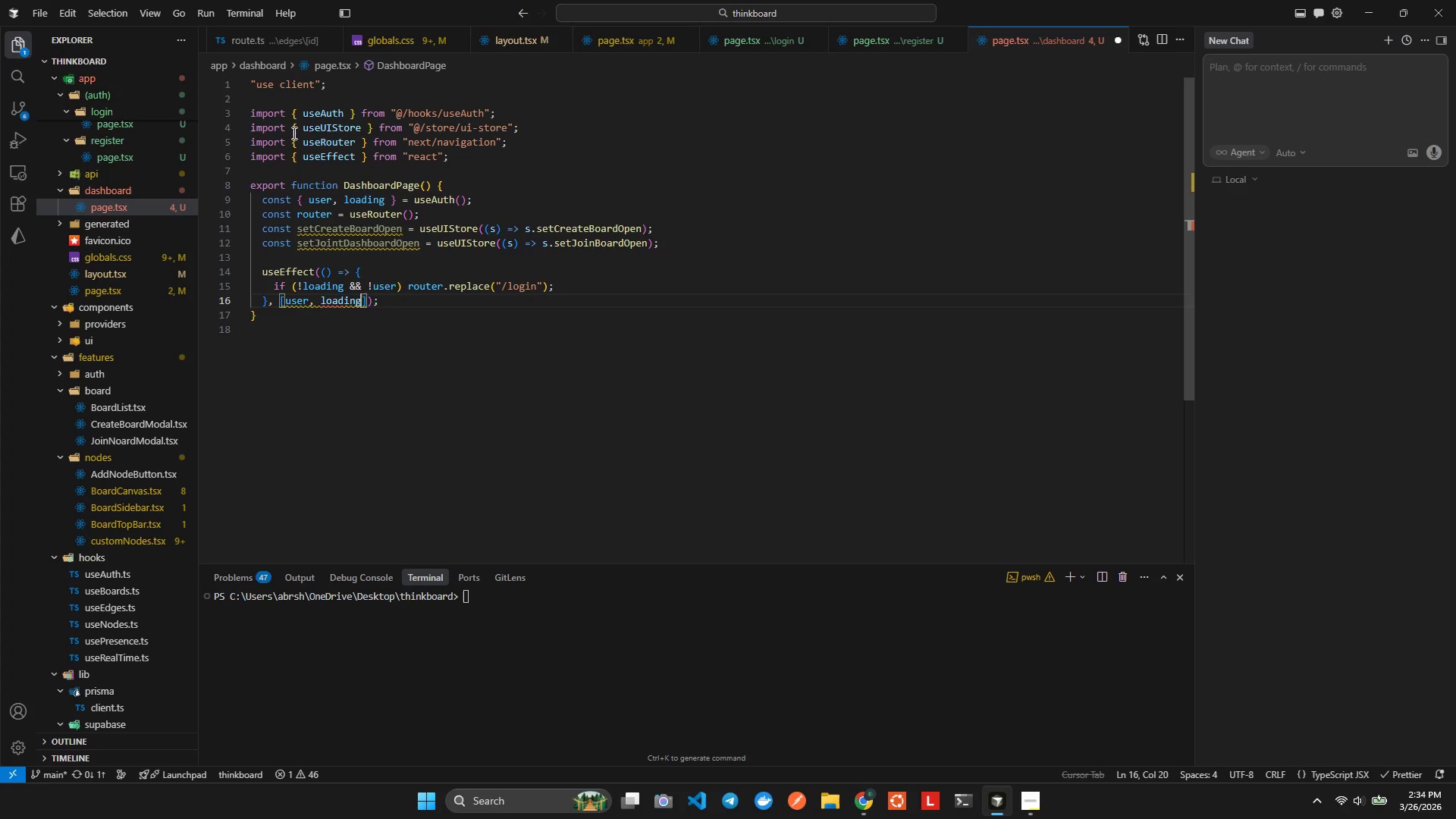 
type(, router)
 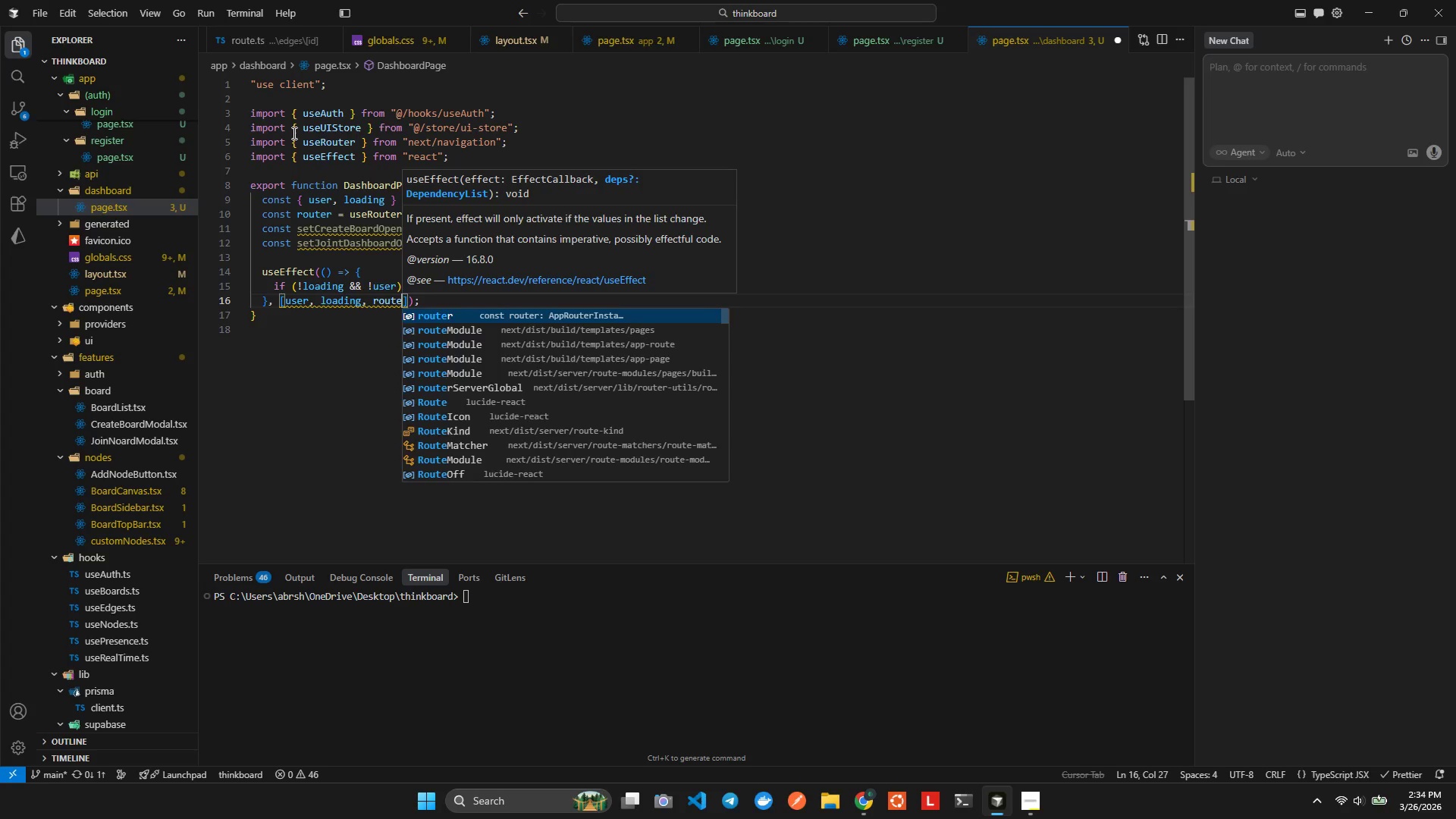 
key(Enter)
 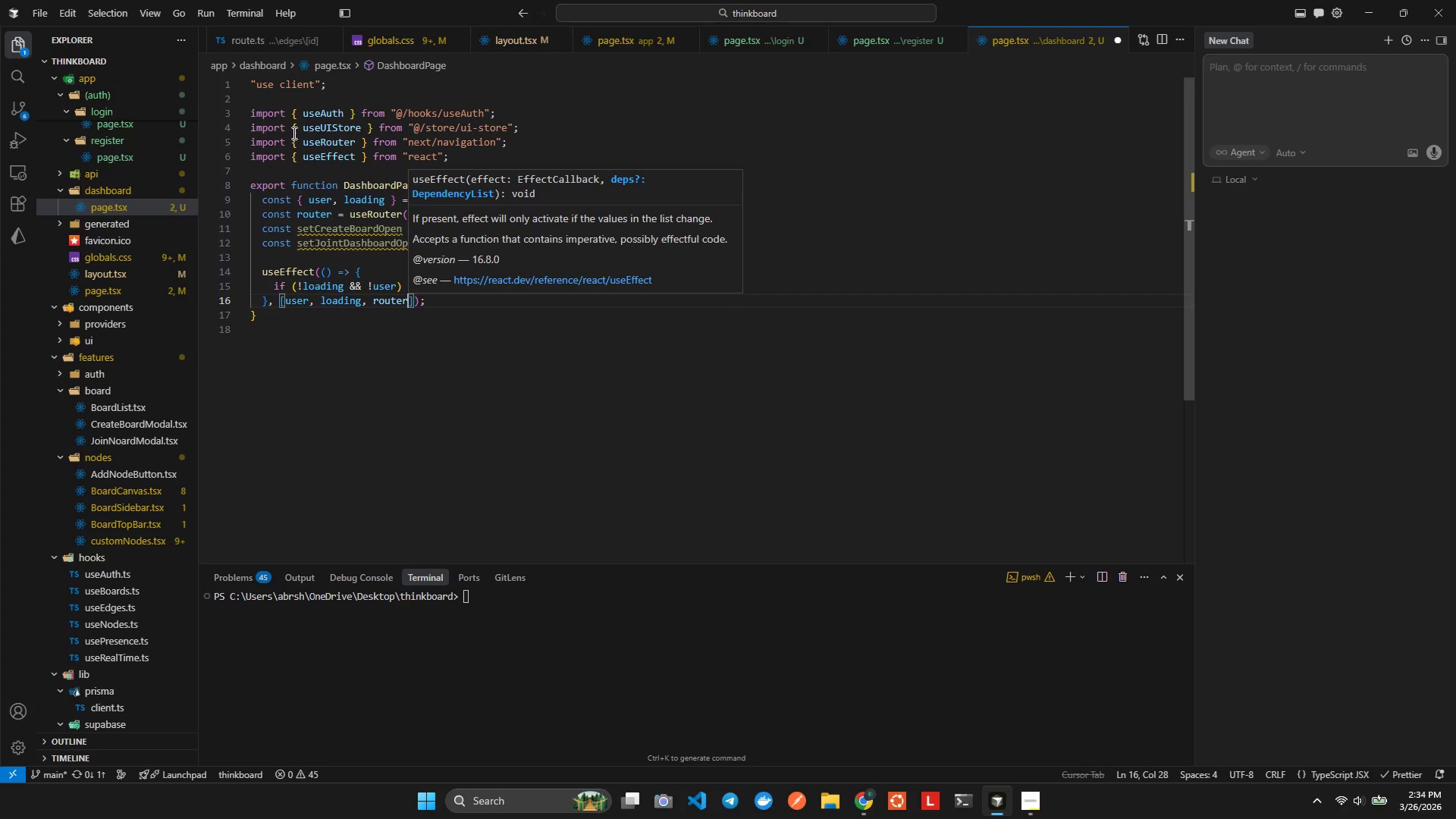 
key(Alt+AltLeft)
 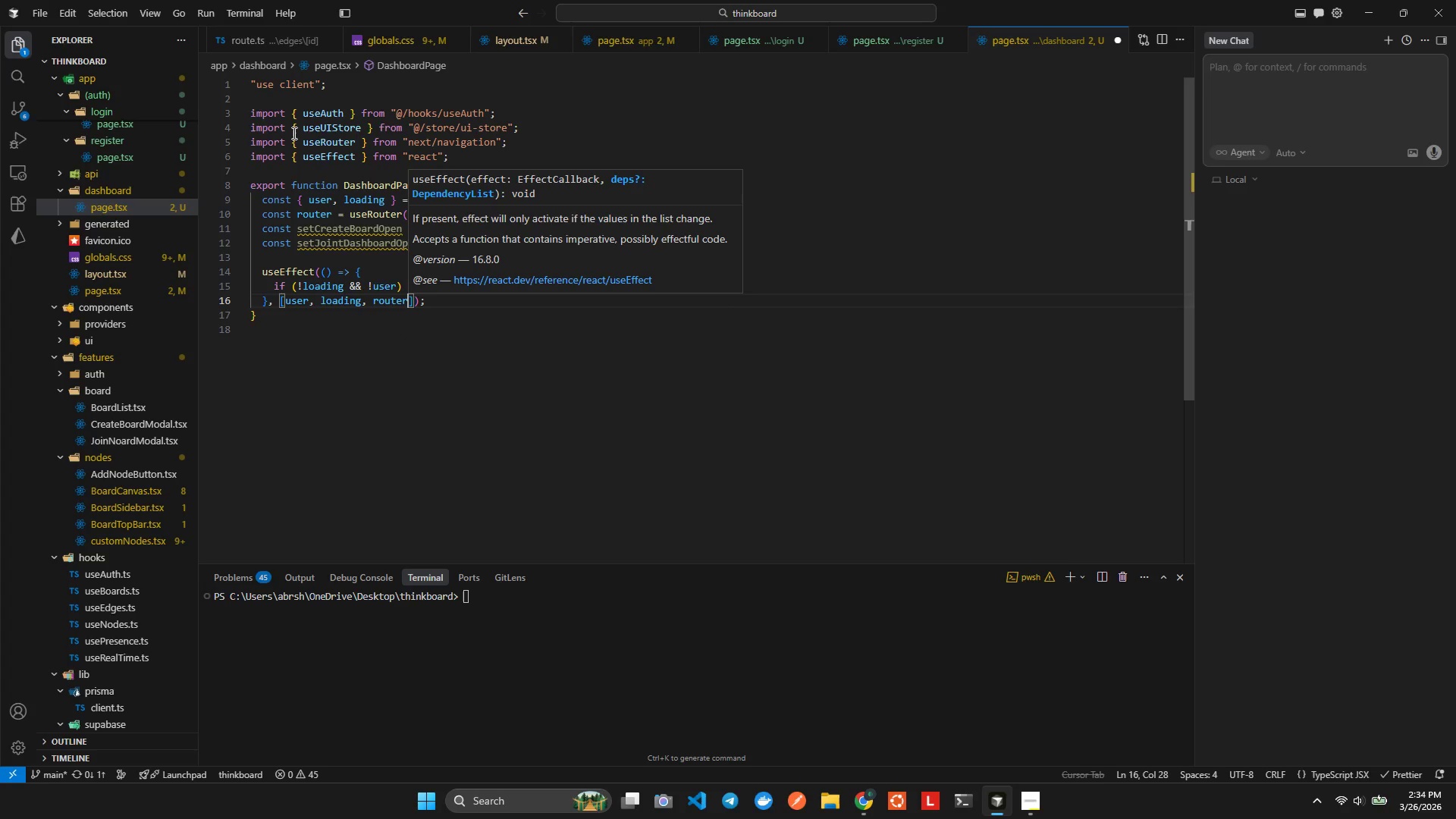 
key(Alt+Shift+ShiftLeft)
 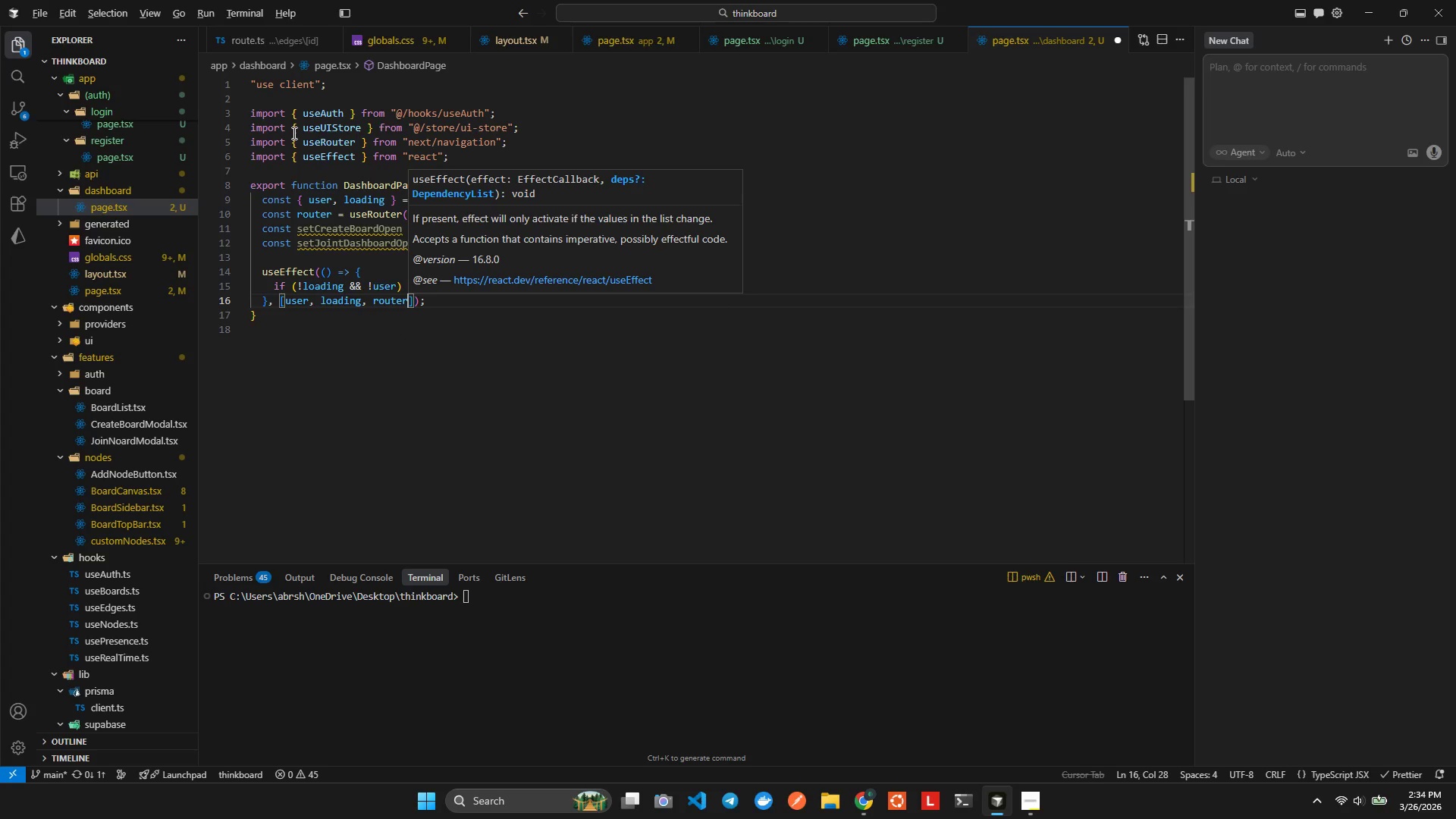 
key(Alt+Shift+F)
 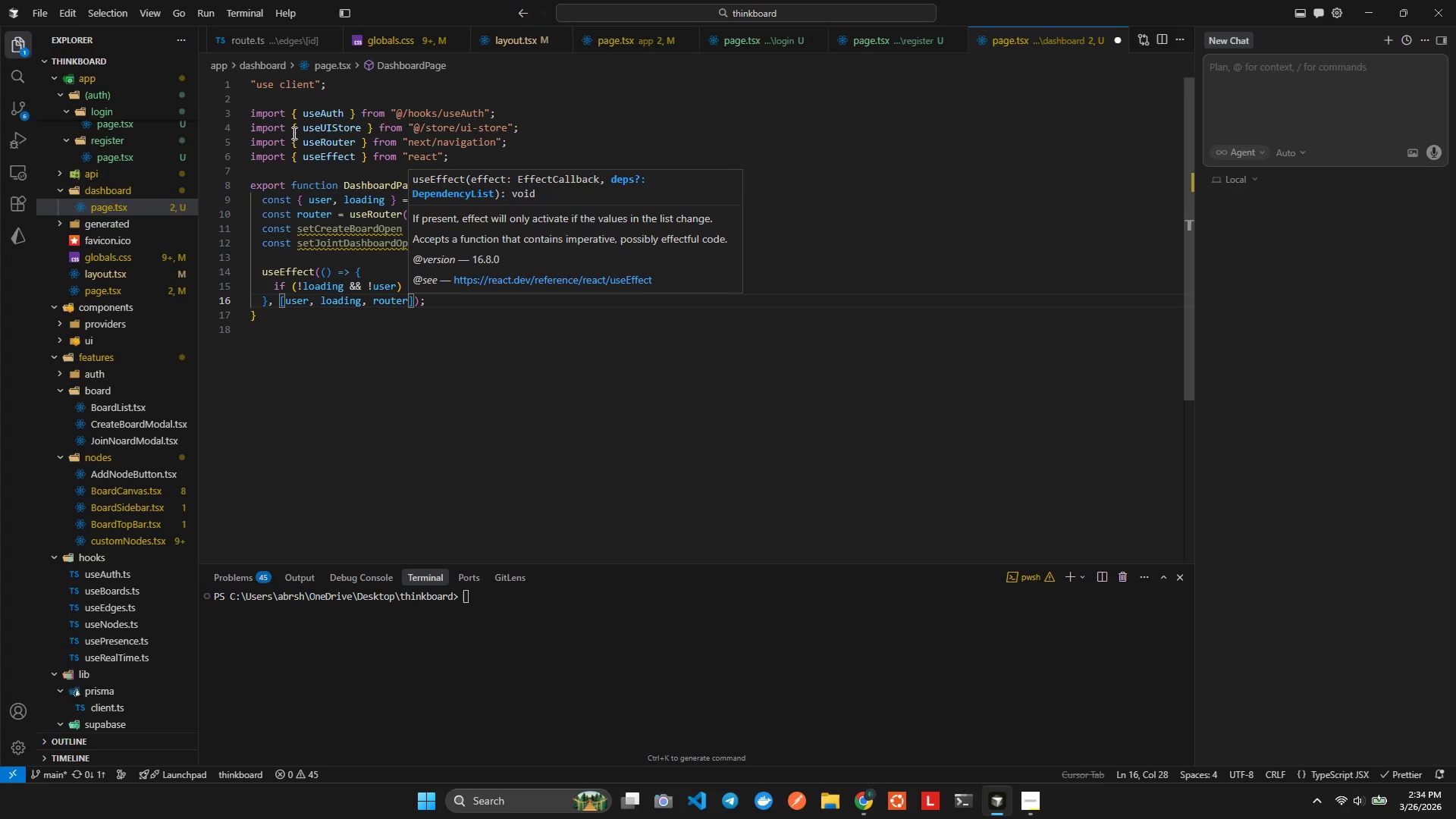 
key(ArrowRight)
 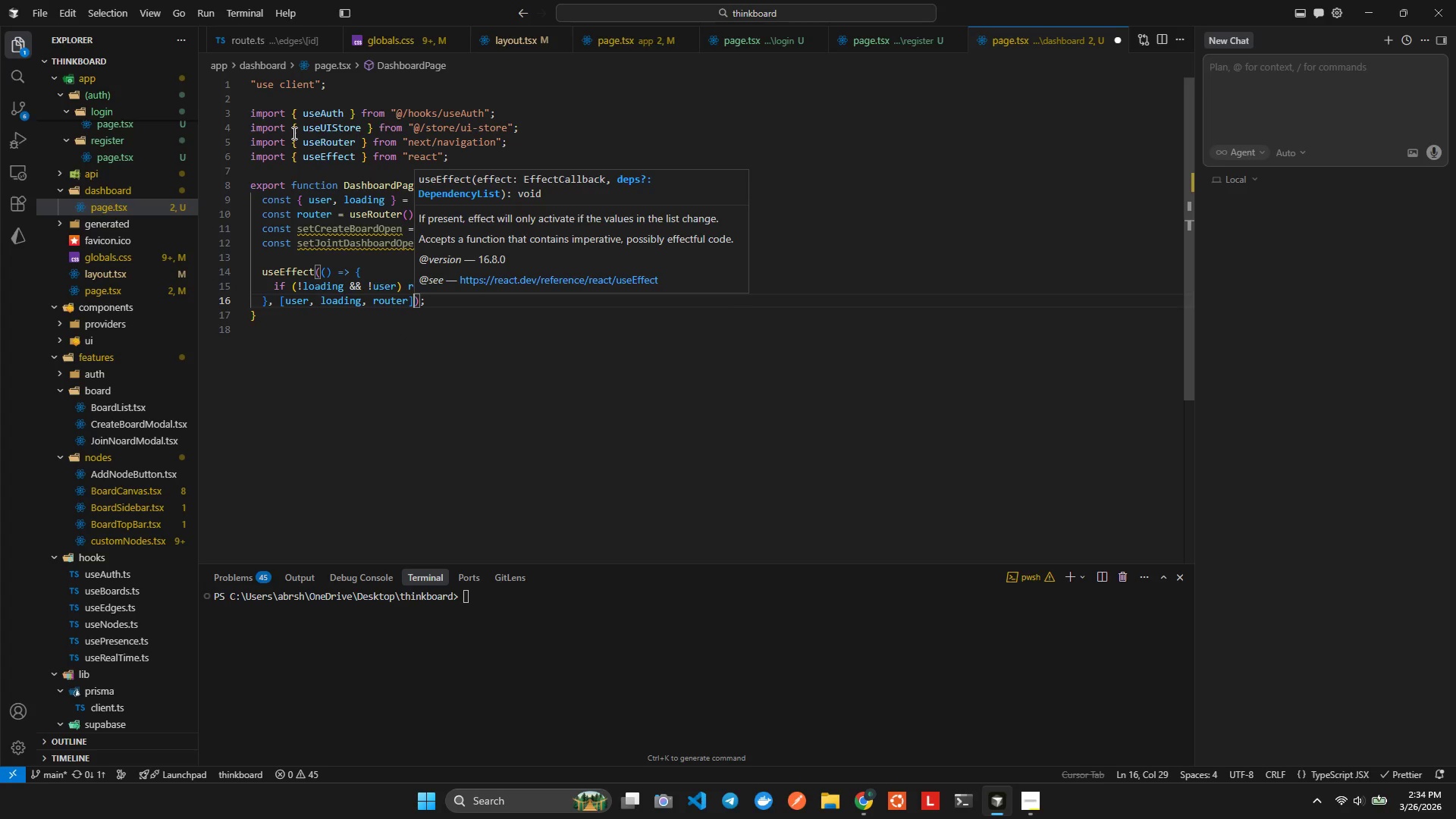 
key(ArrowRight)
 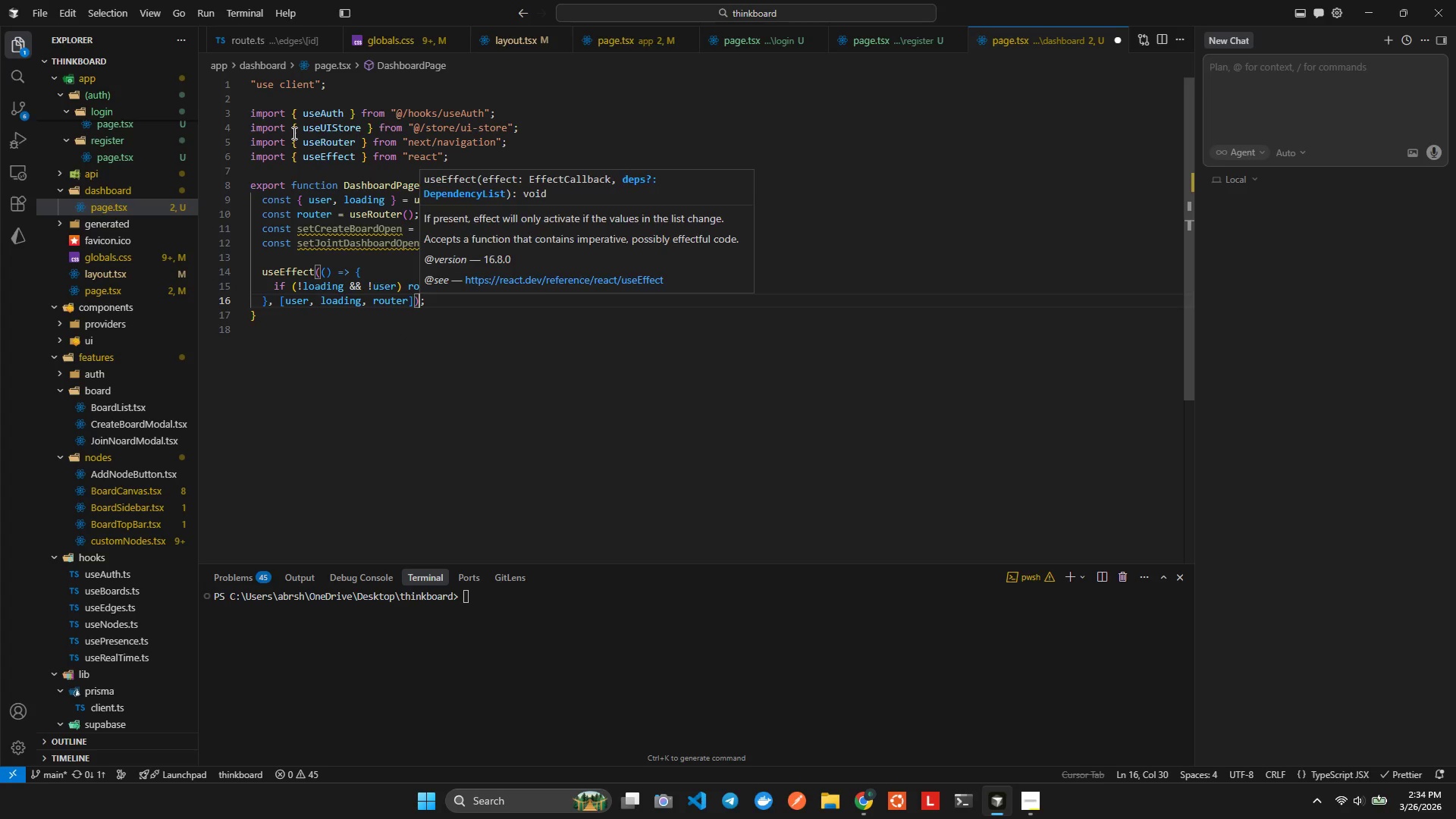 
key(ArrowDown)
 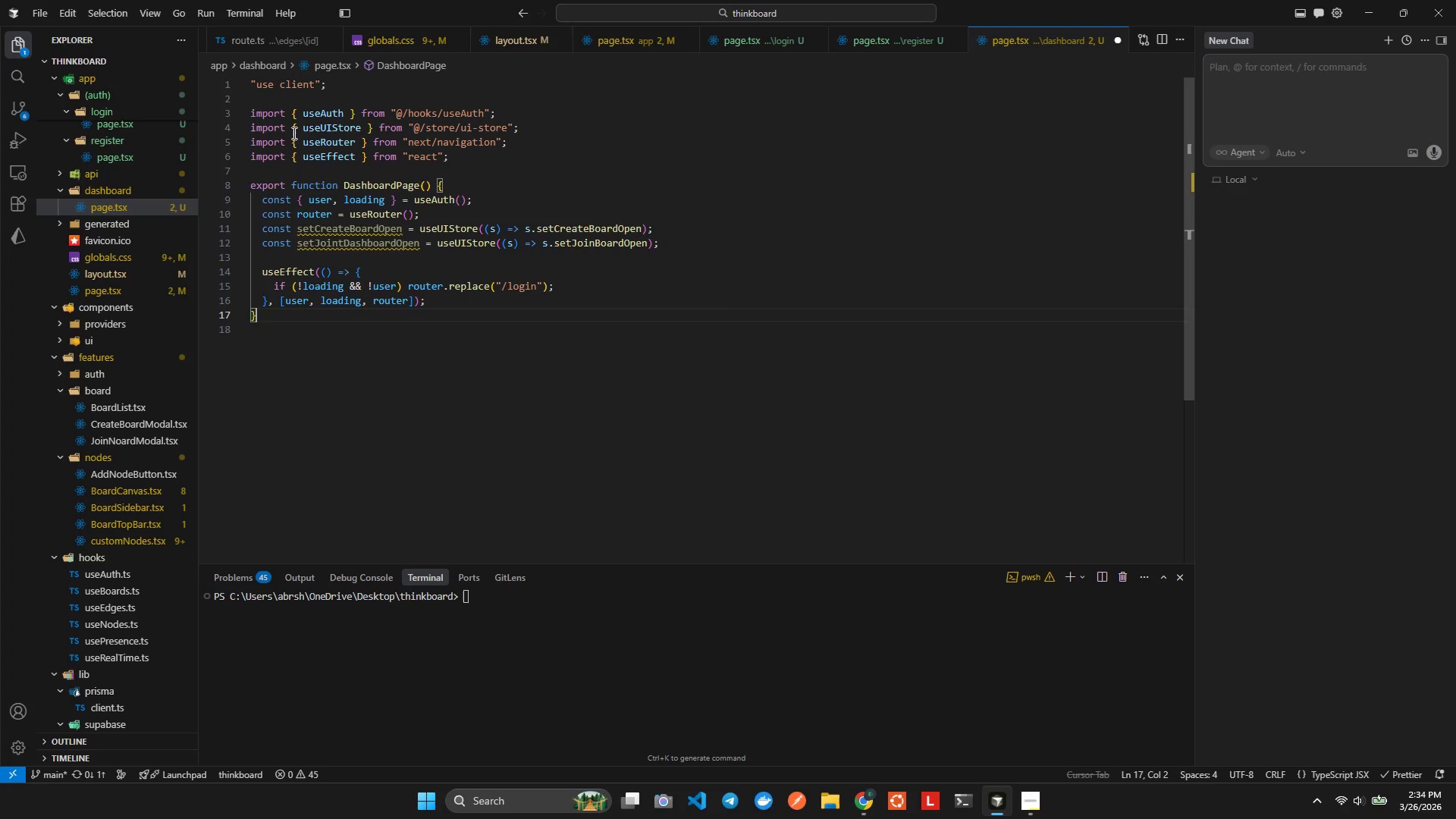 
key(ArrowLeft)
 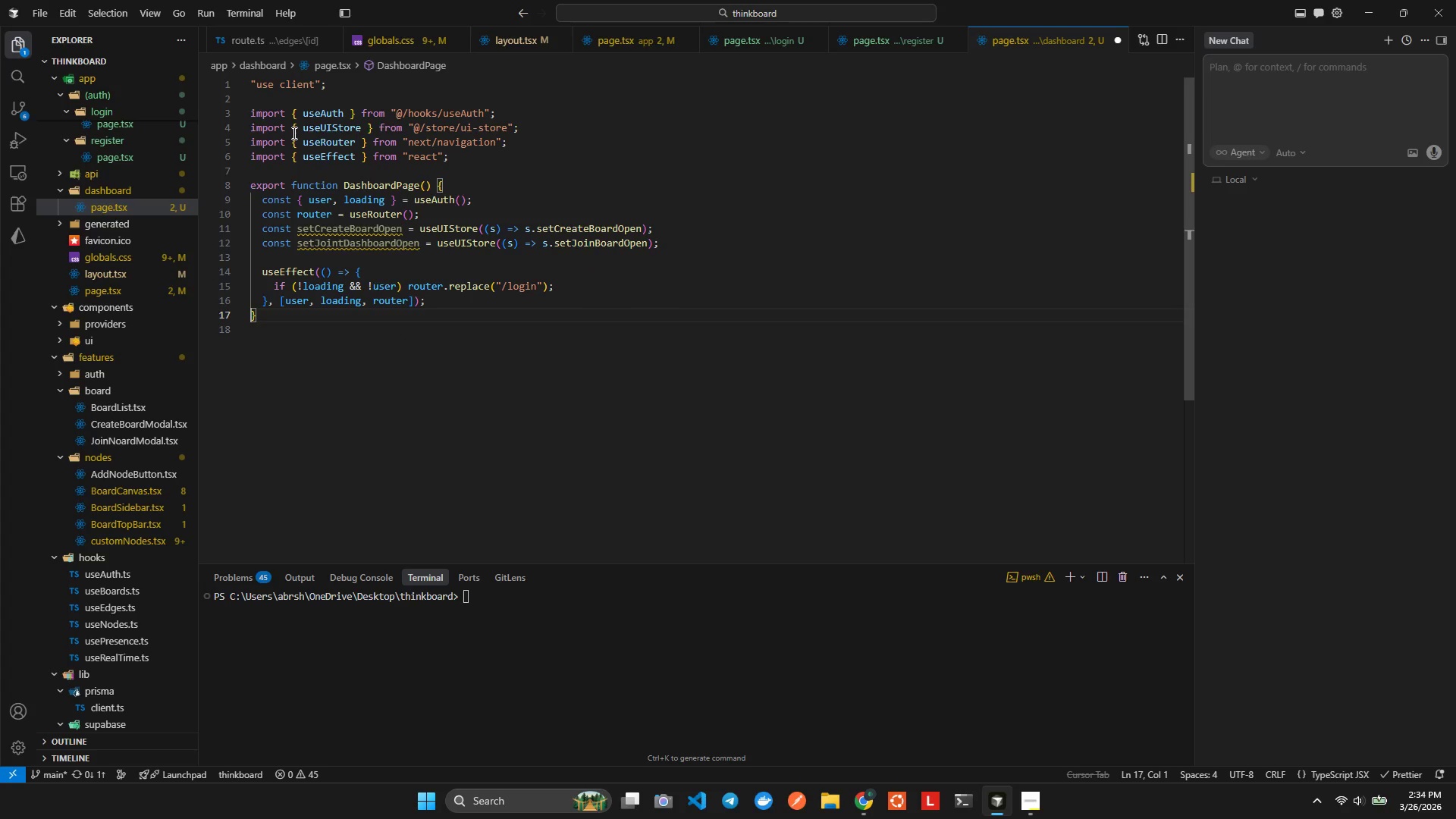 
key(ArrowLeft)
 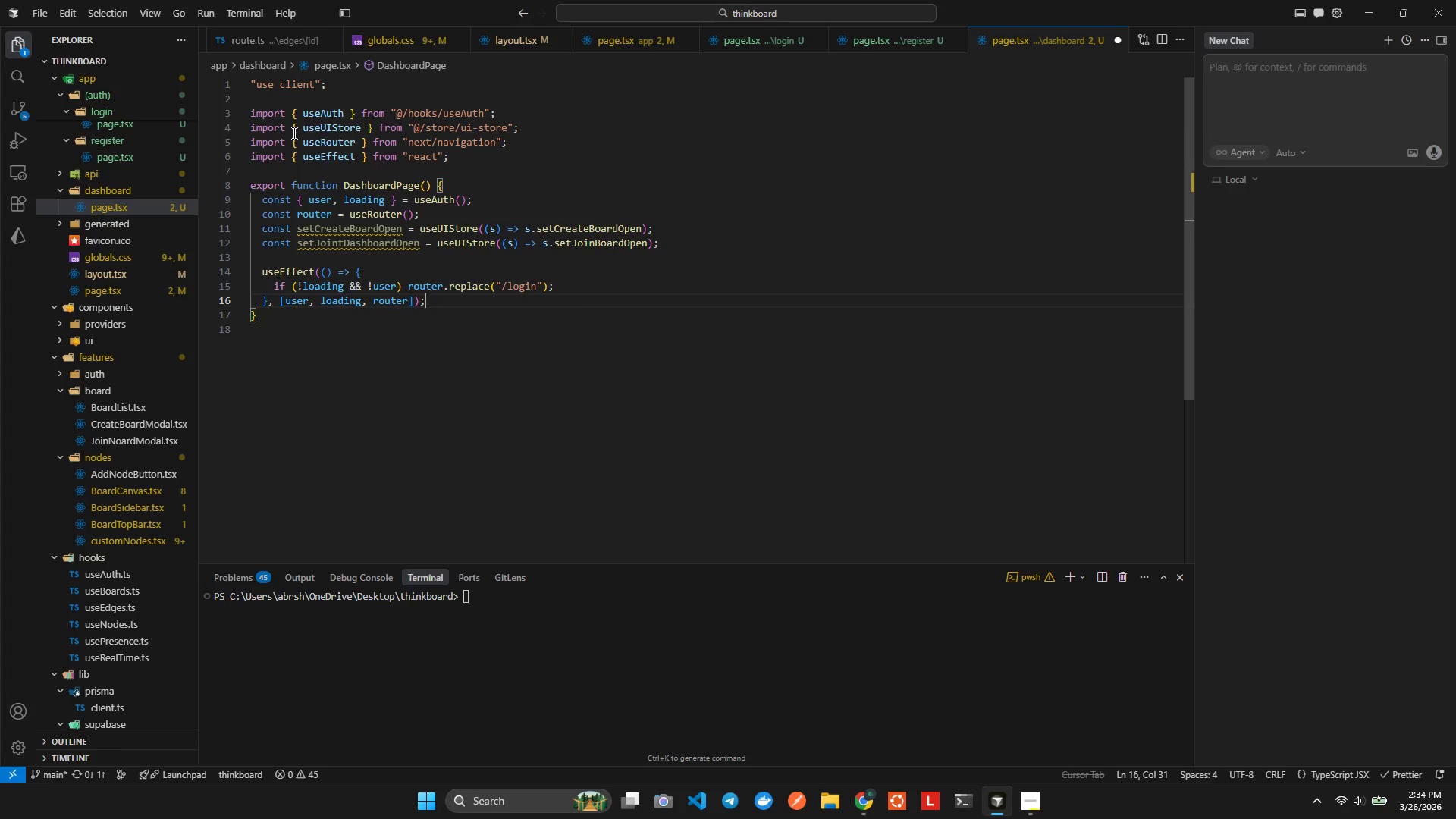 
key(Enter)
 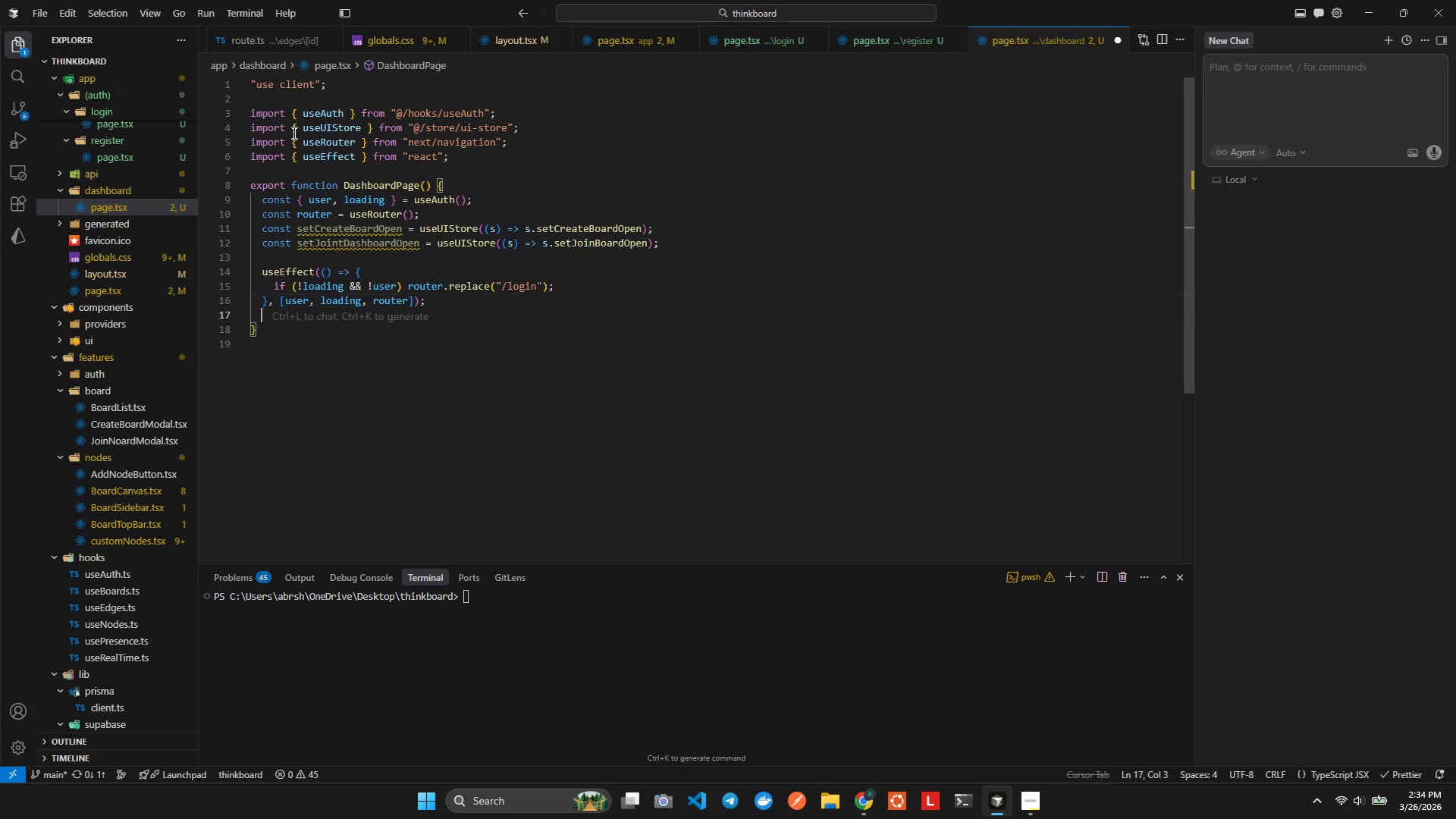 
key(Enter)
 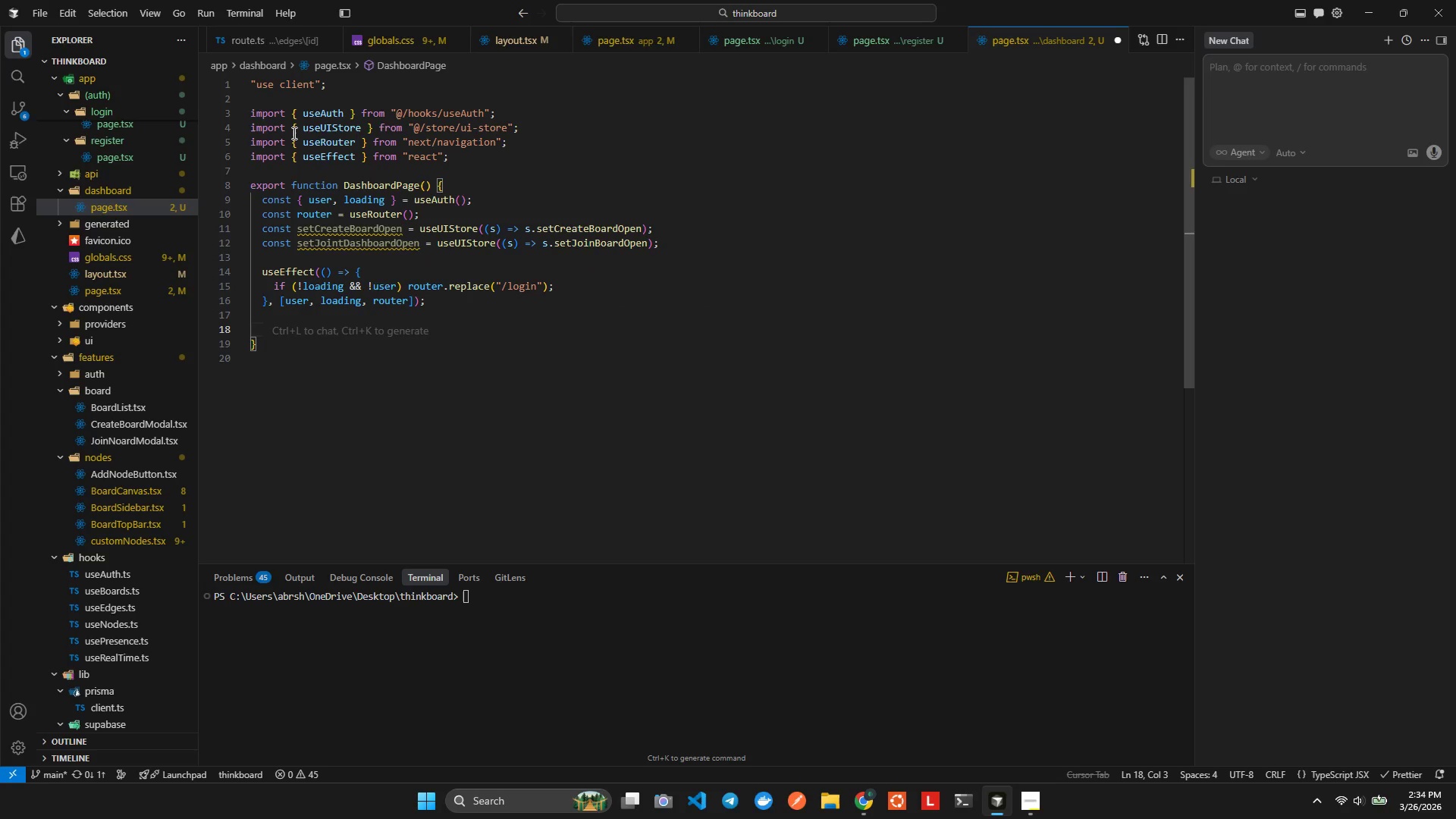 
type(if(loa)
 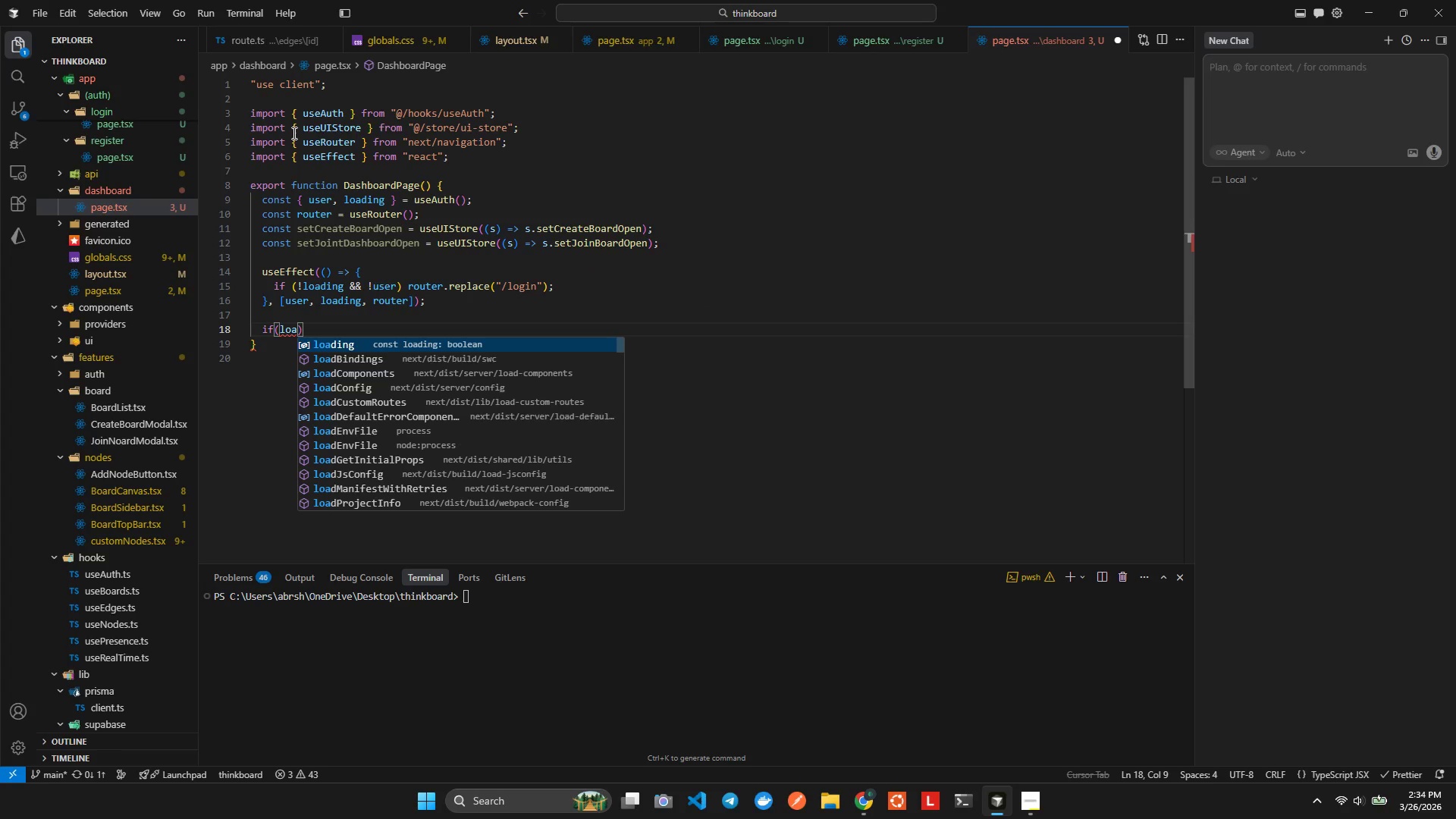 
key(Enter)
 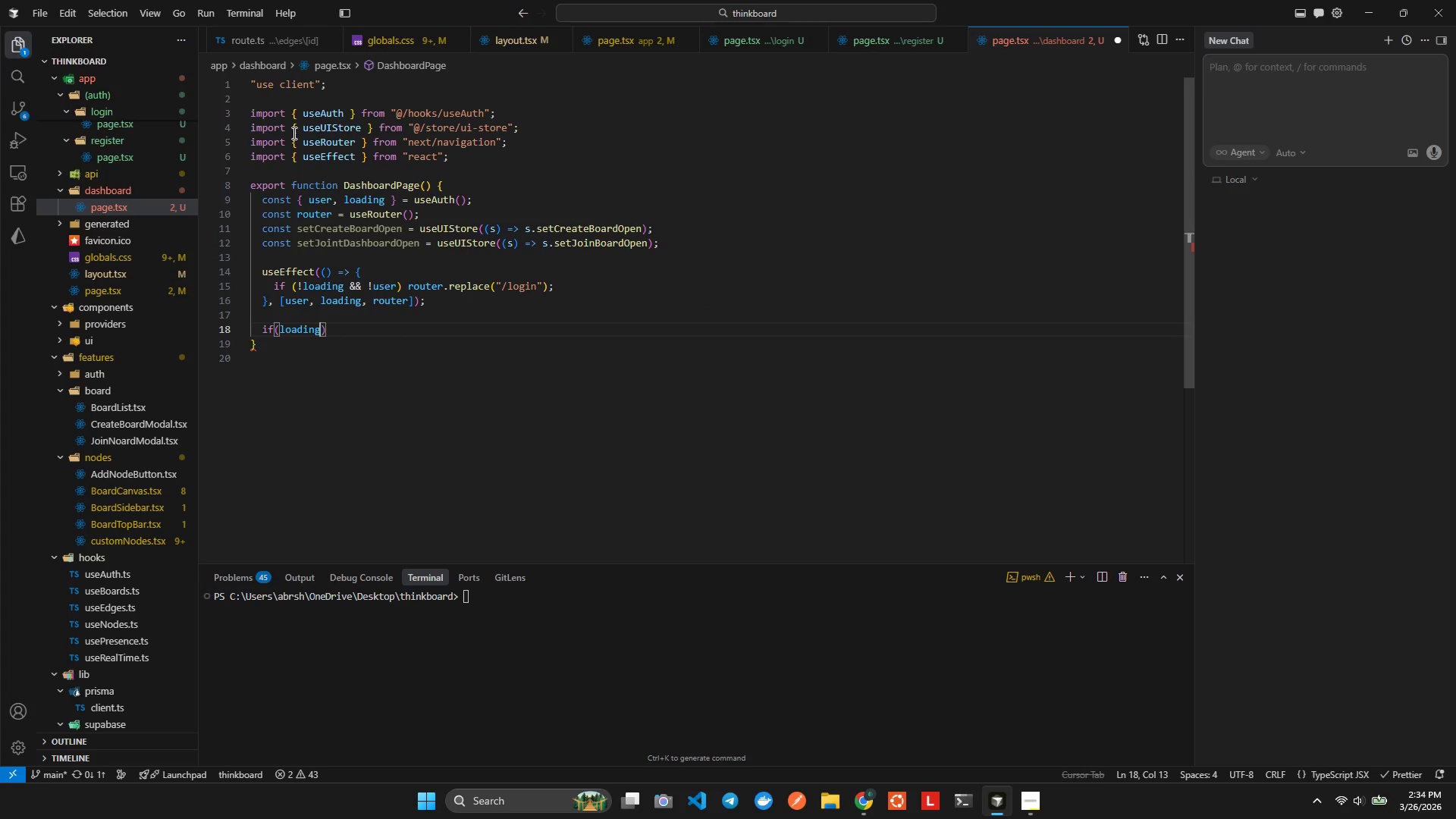 
hold_key(key=ShiftLeft, duration=1.05)
 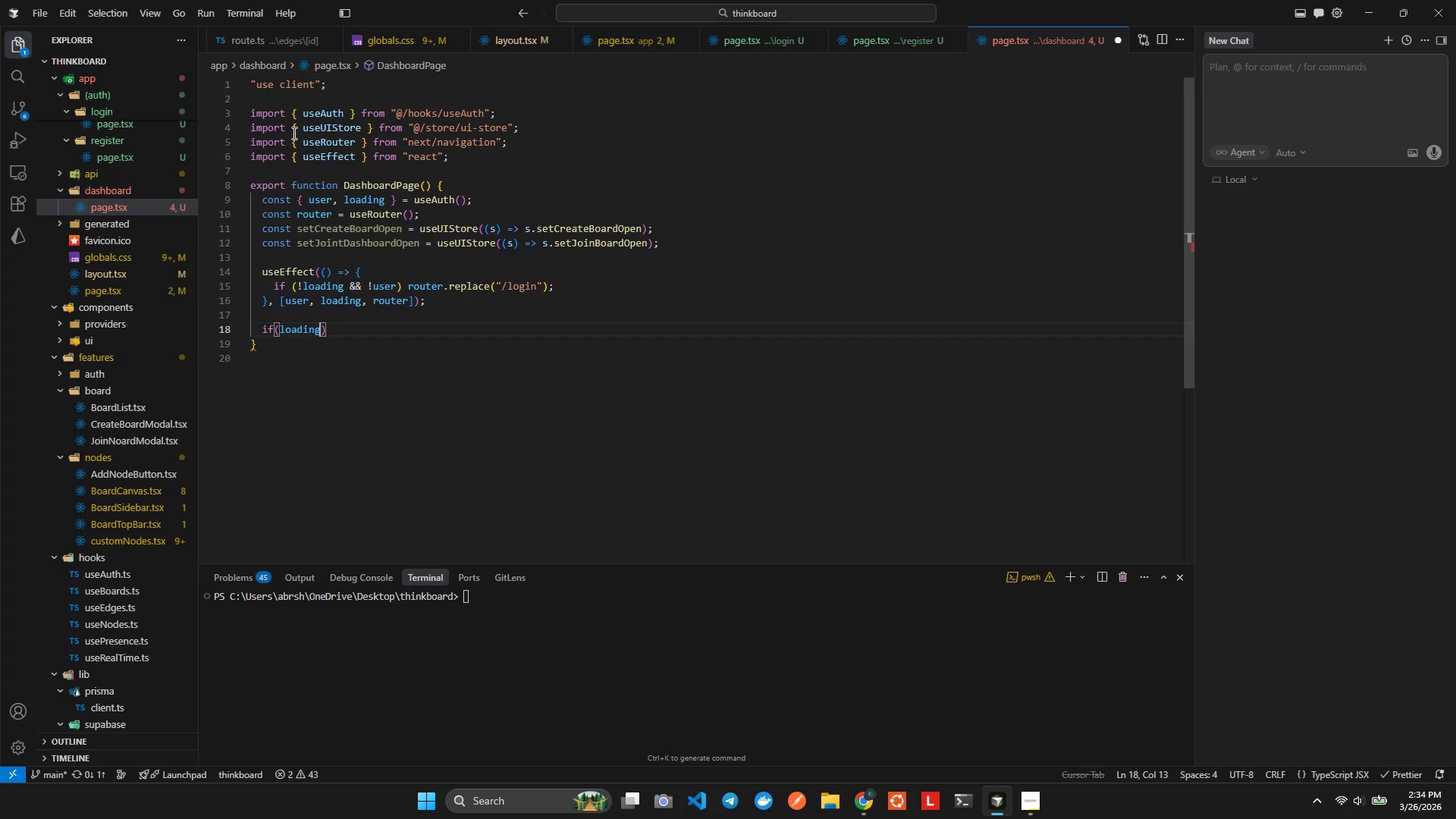 
key(Backspace)
type(|| !user)
 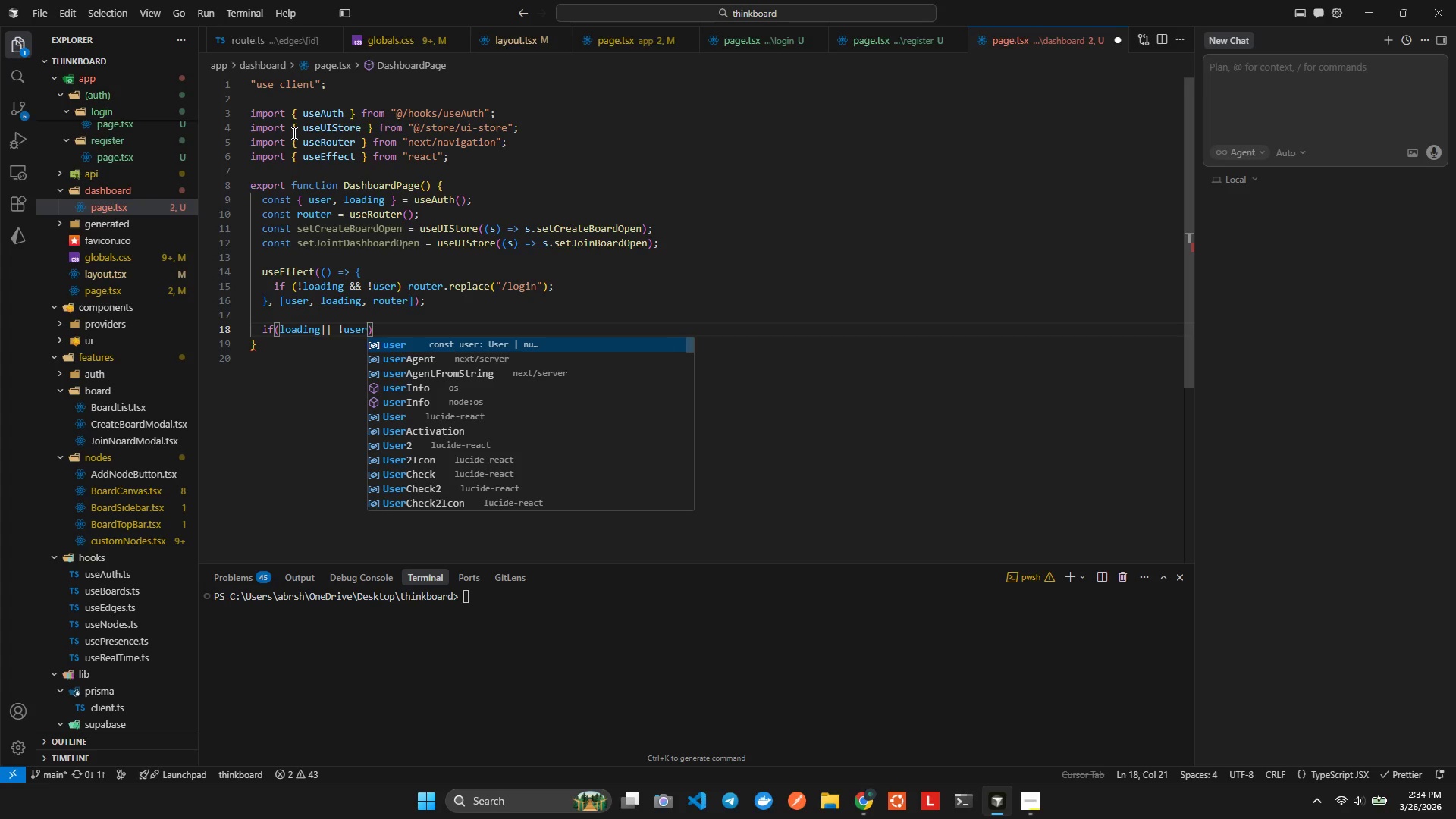 
key(ArrowRight)
 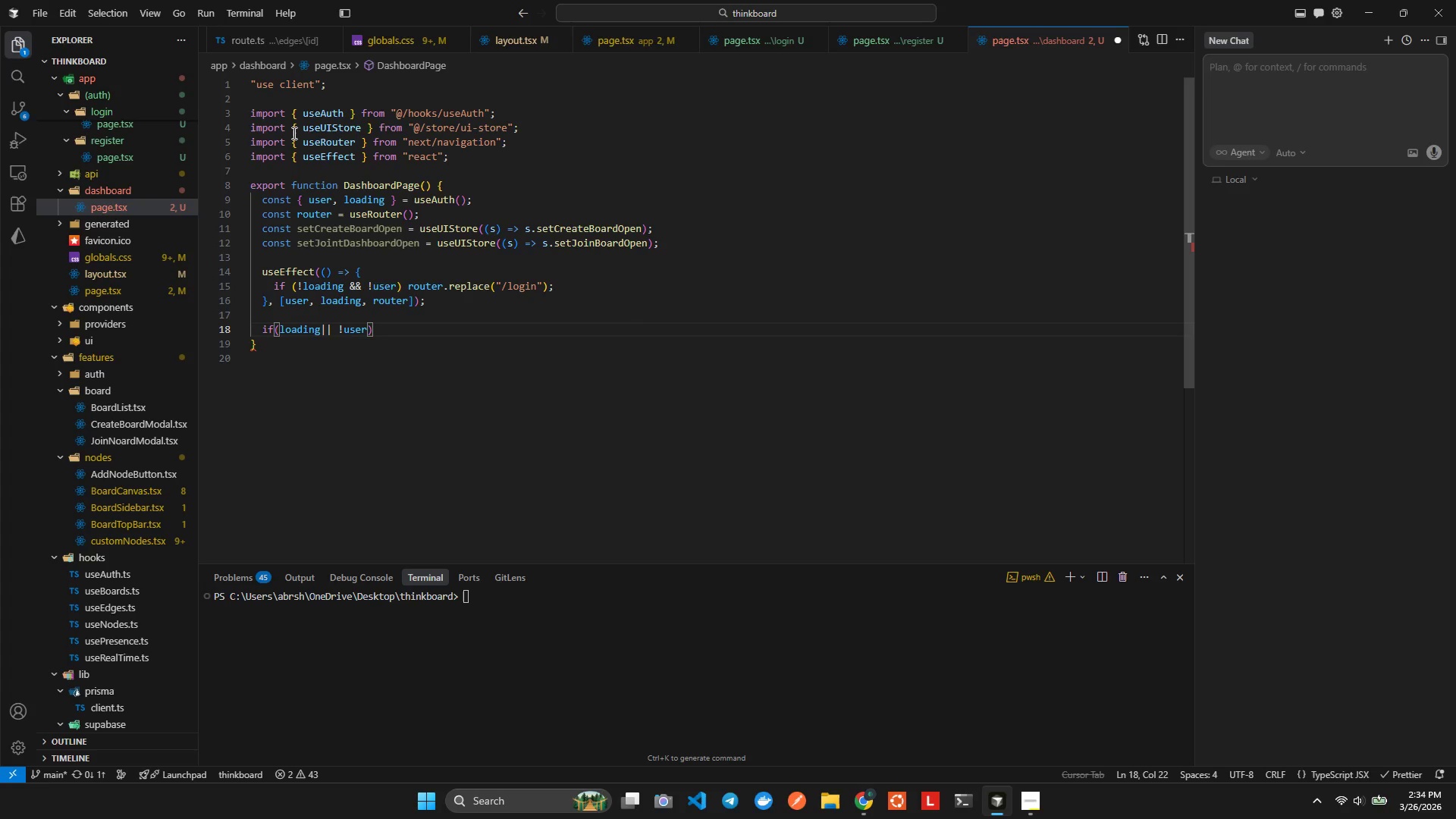 
type( retu)
 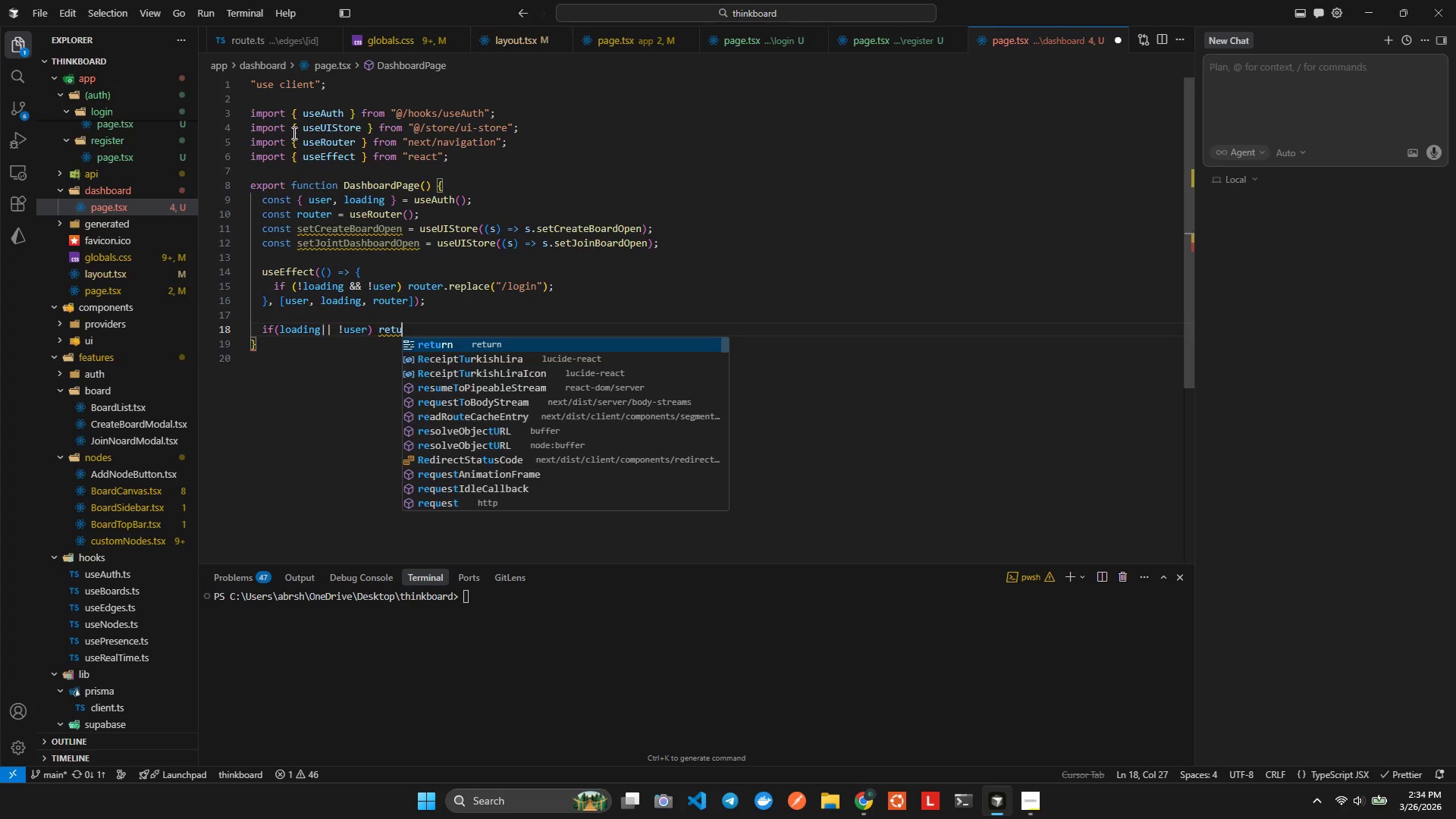 
key(Enter)
 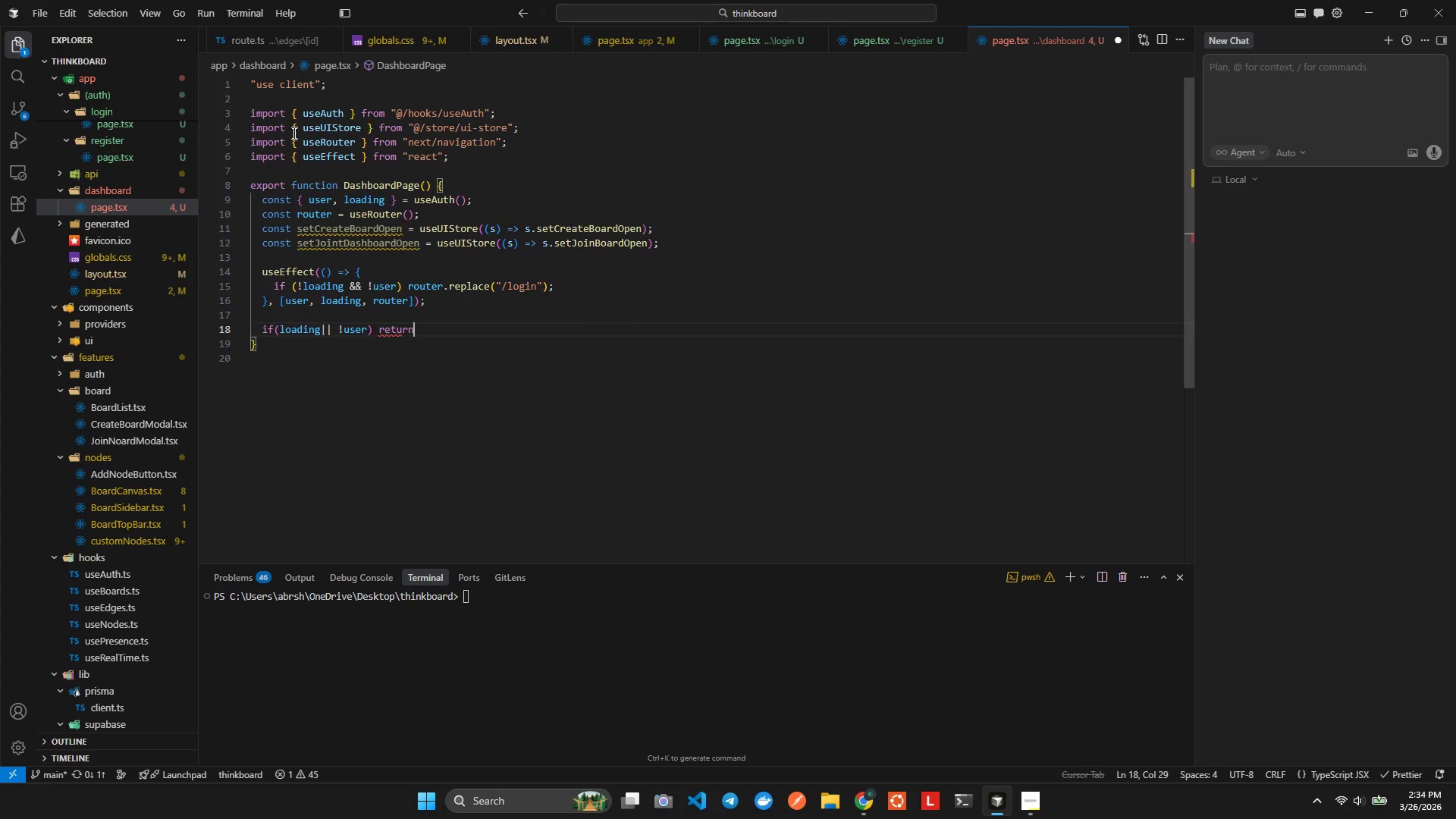 
type( <LoadingS)
 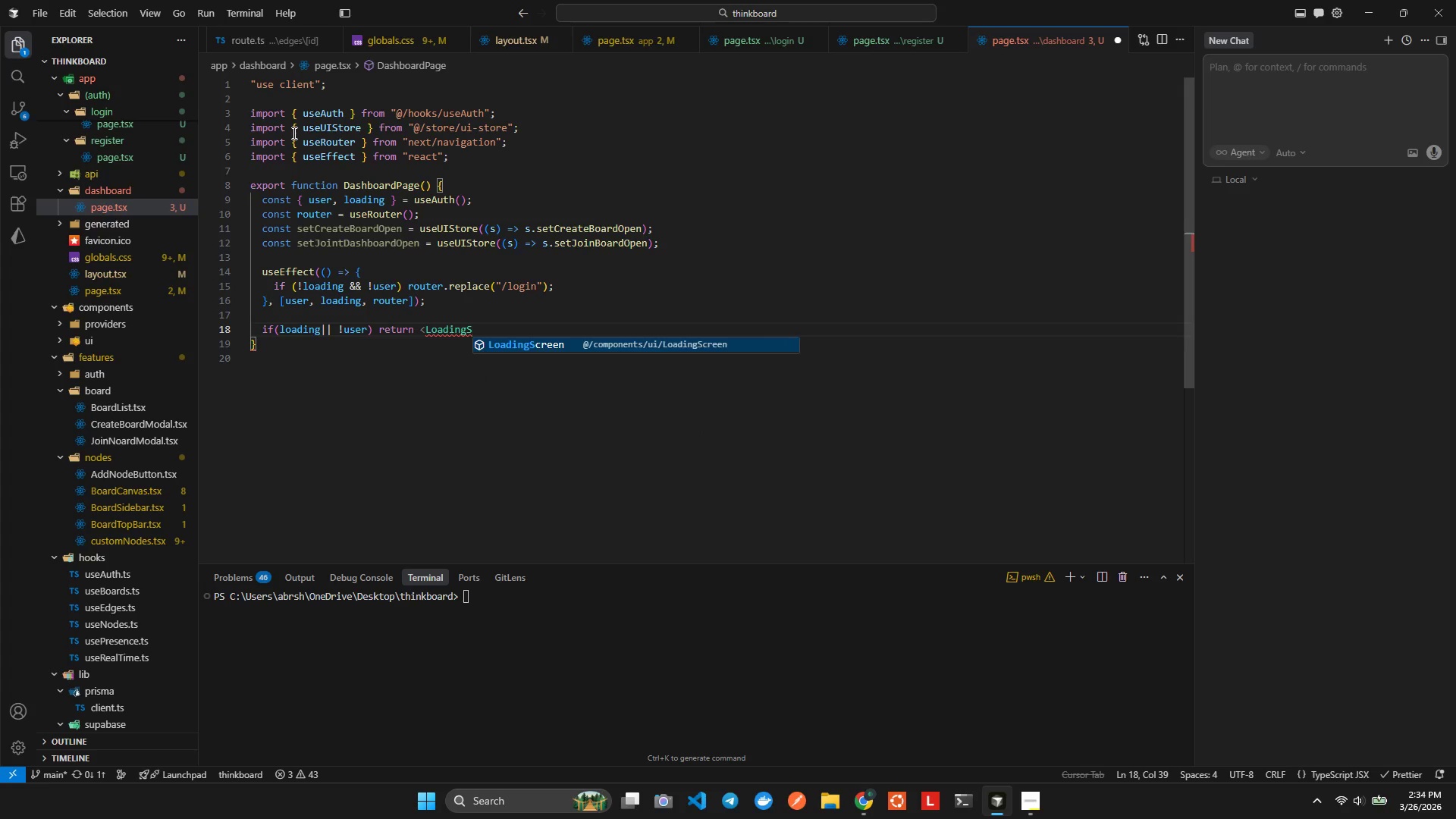 
 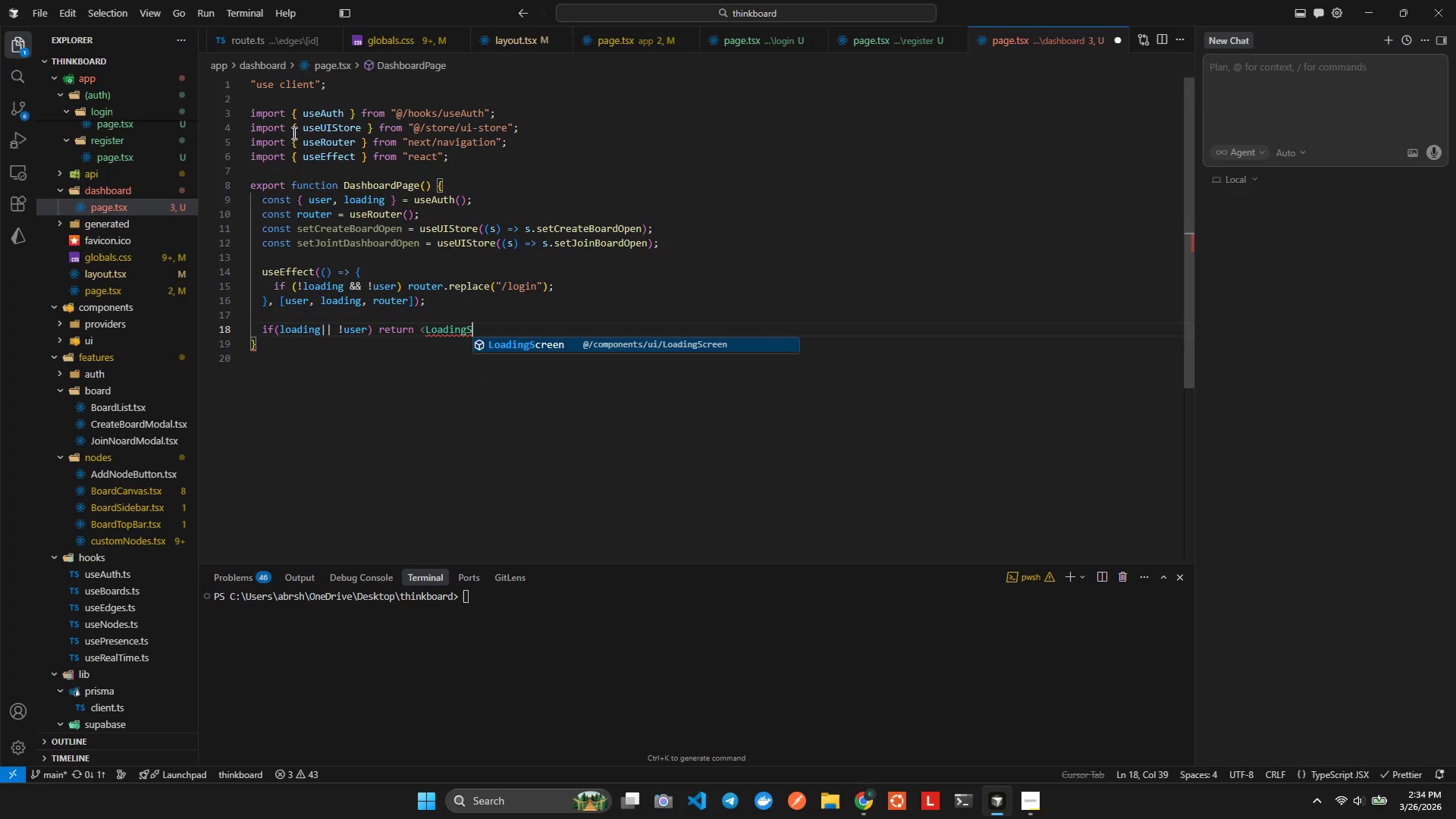 
key(Enter)
 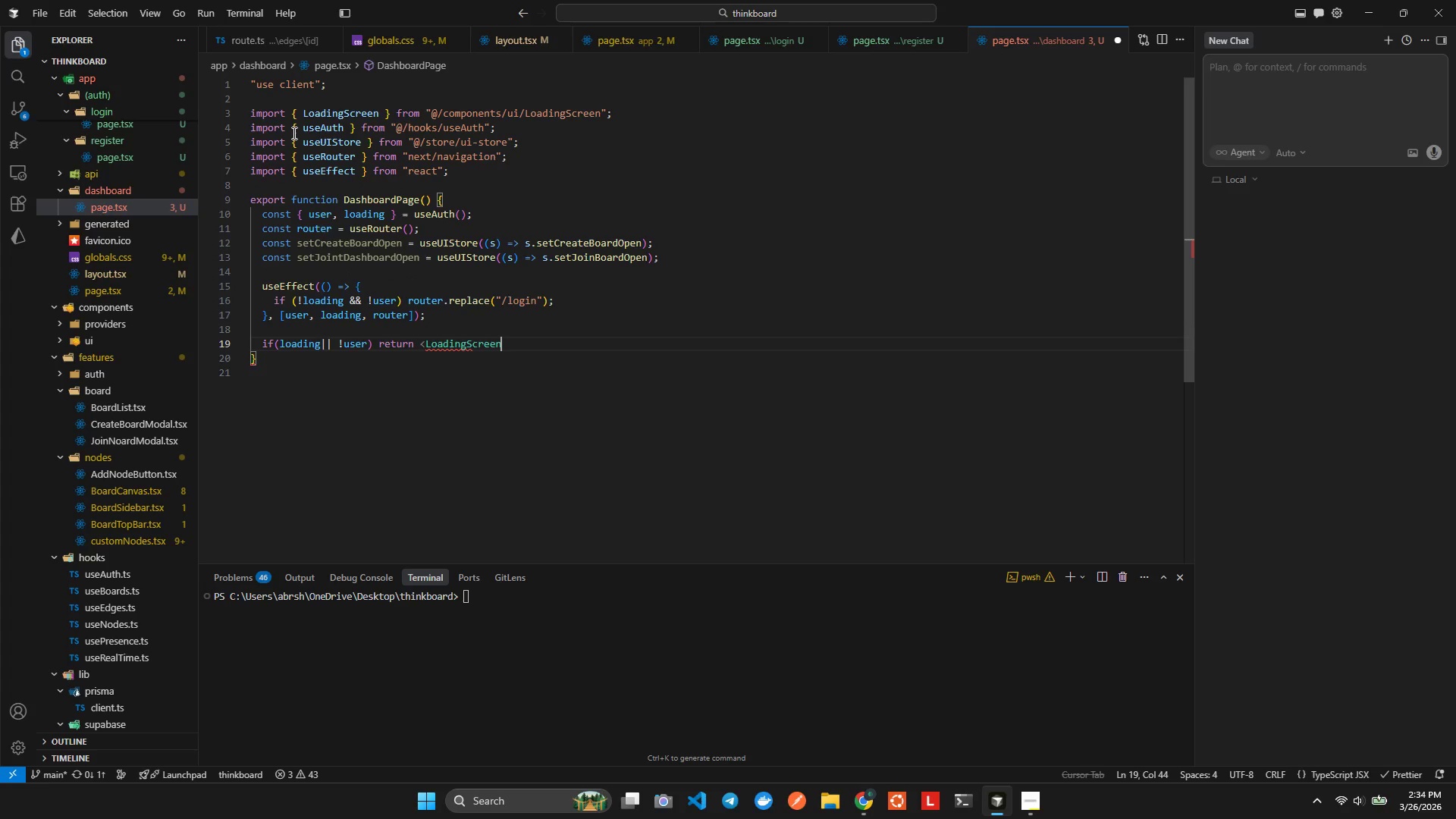 
key(Space)
 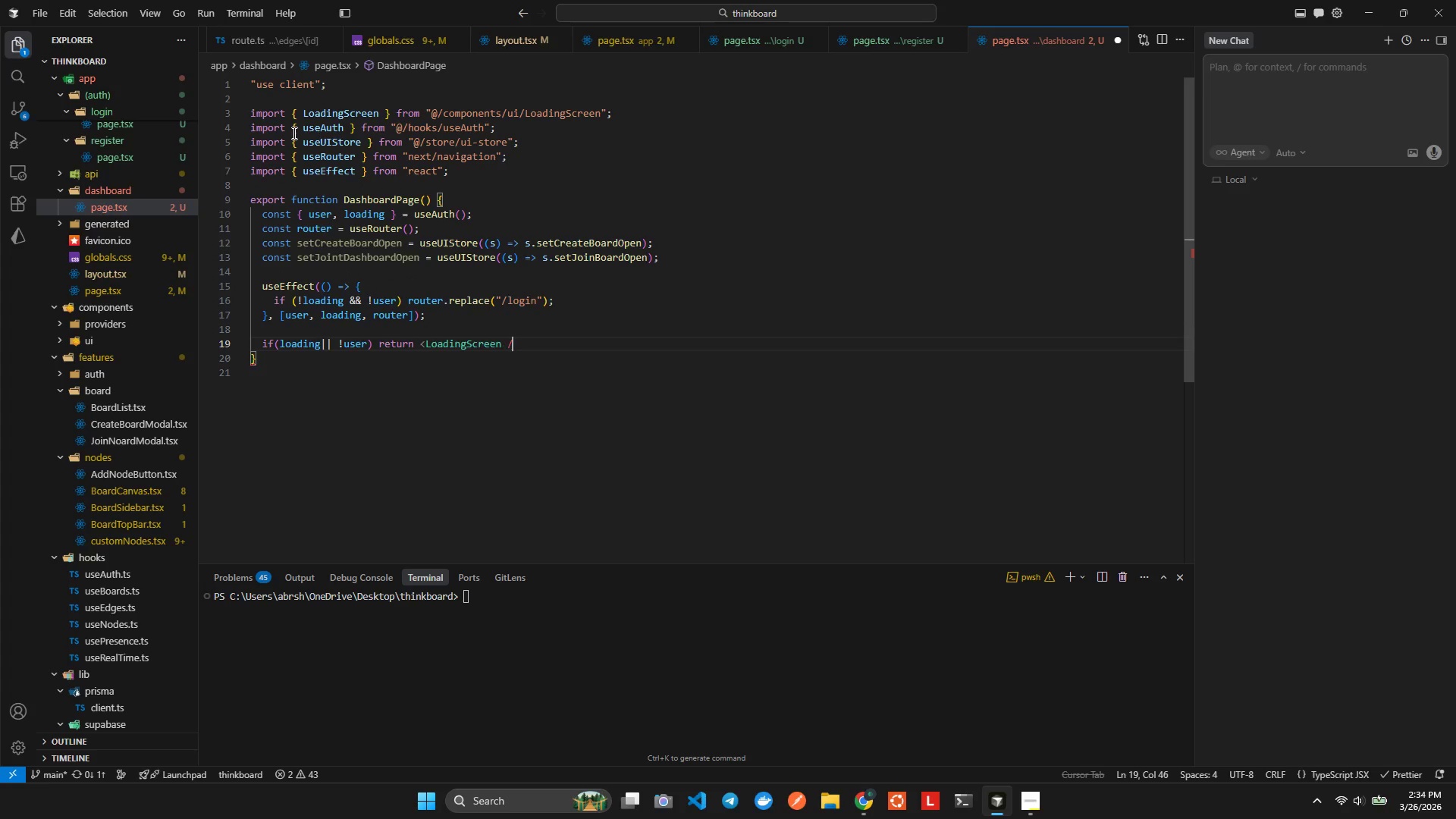 
key(NumpadDivide)
 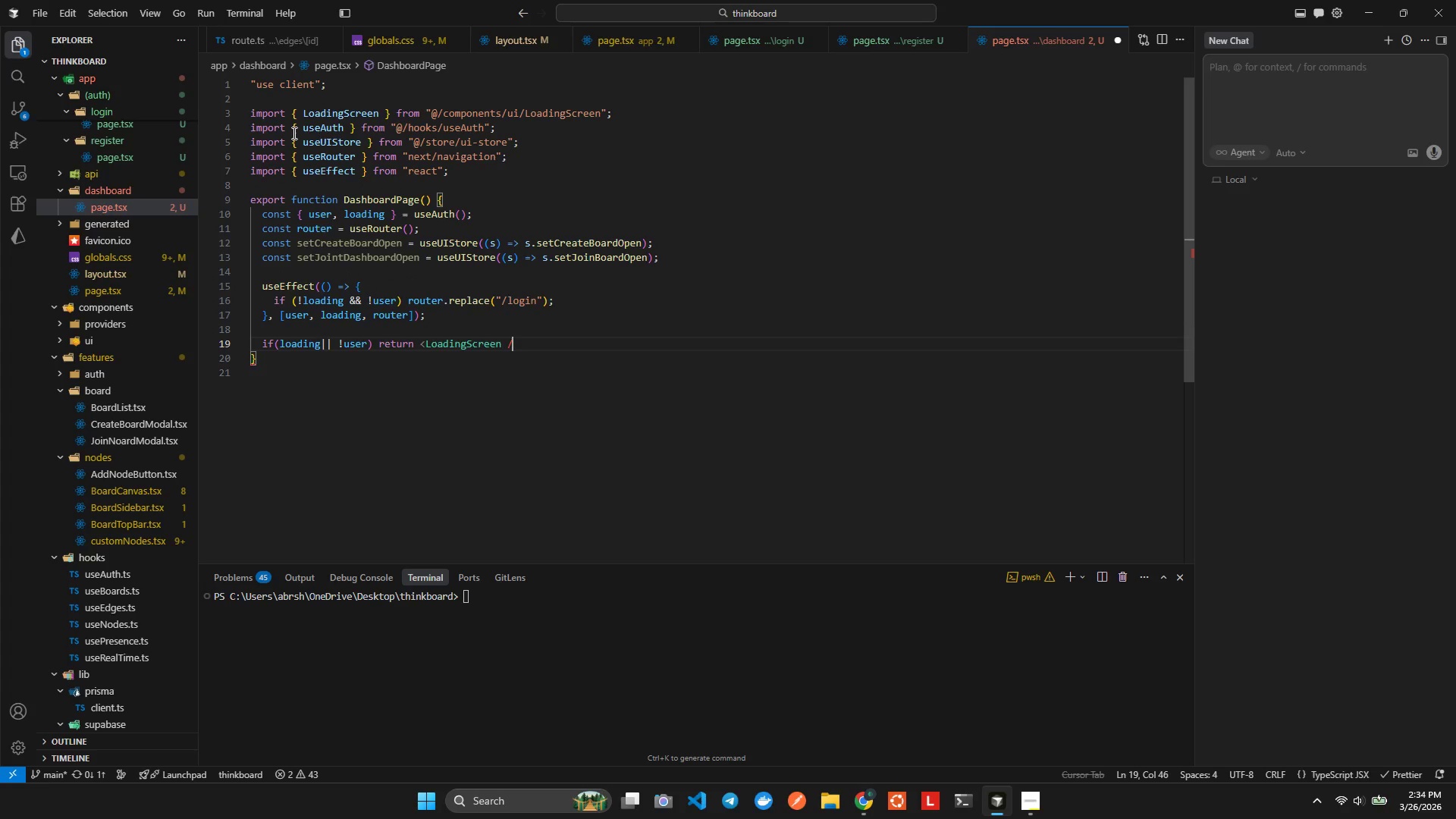 
key(Shift+Period)
 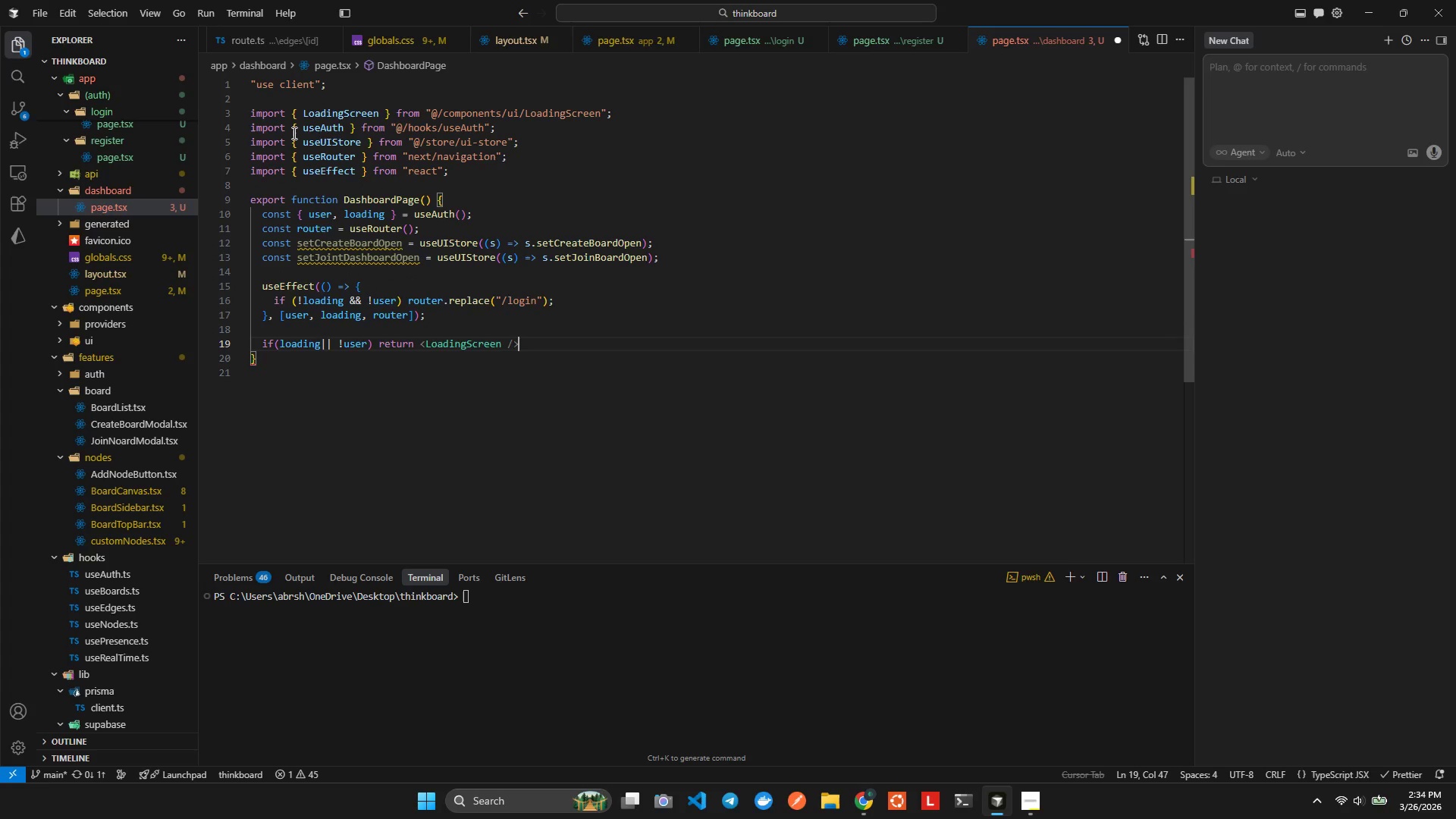 
key(Alt+AltLeft)
 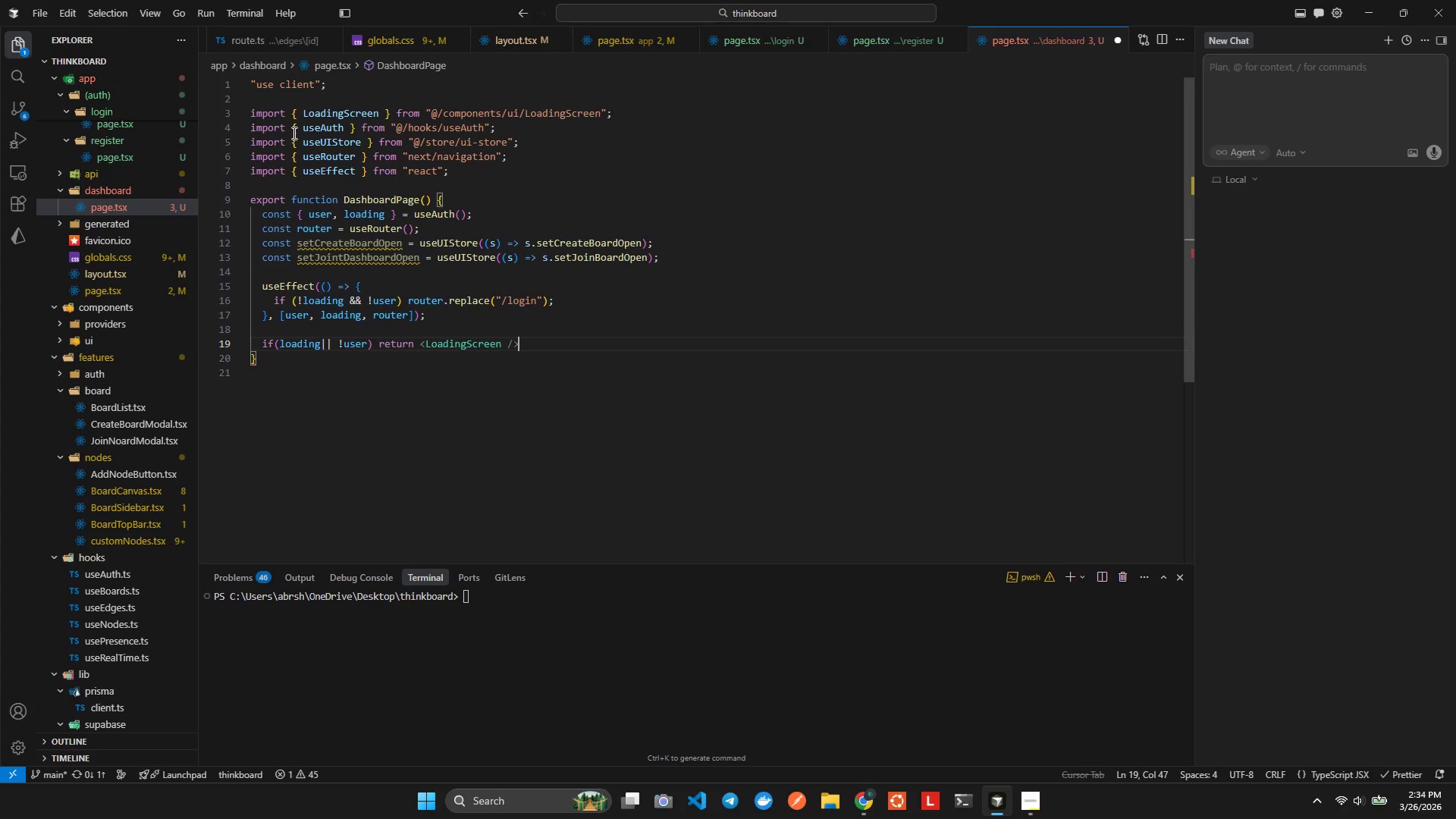 
key(Alt+Shift+ShiftLeft)
 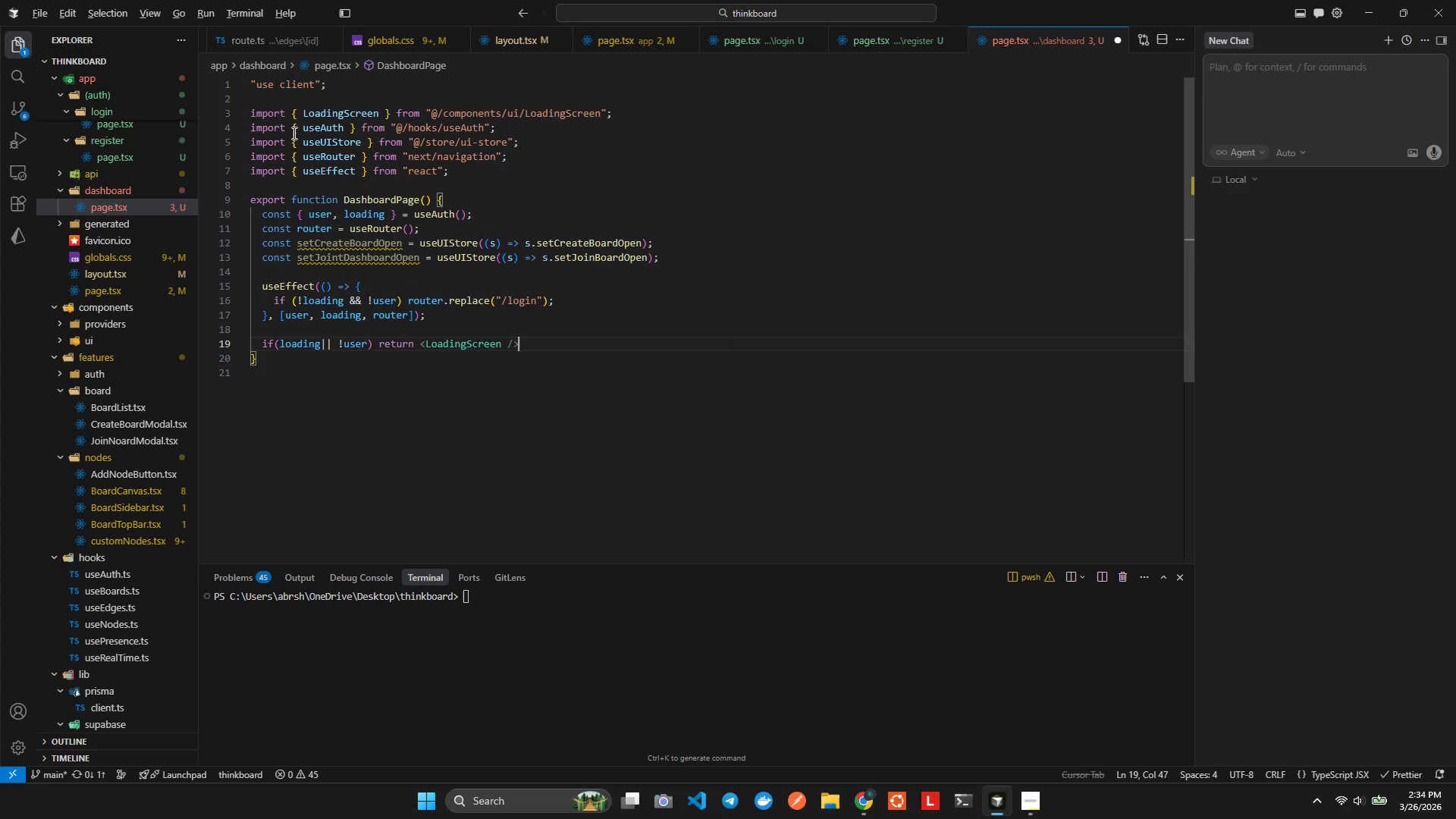 
key(Alt+Shift+F)
 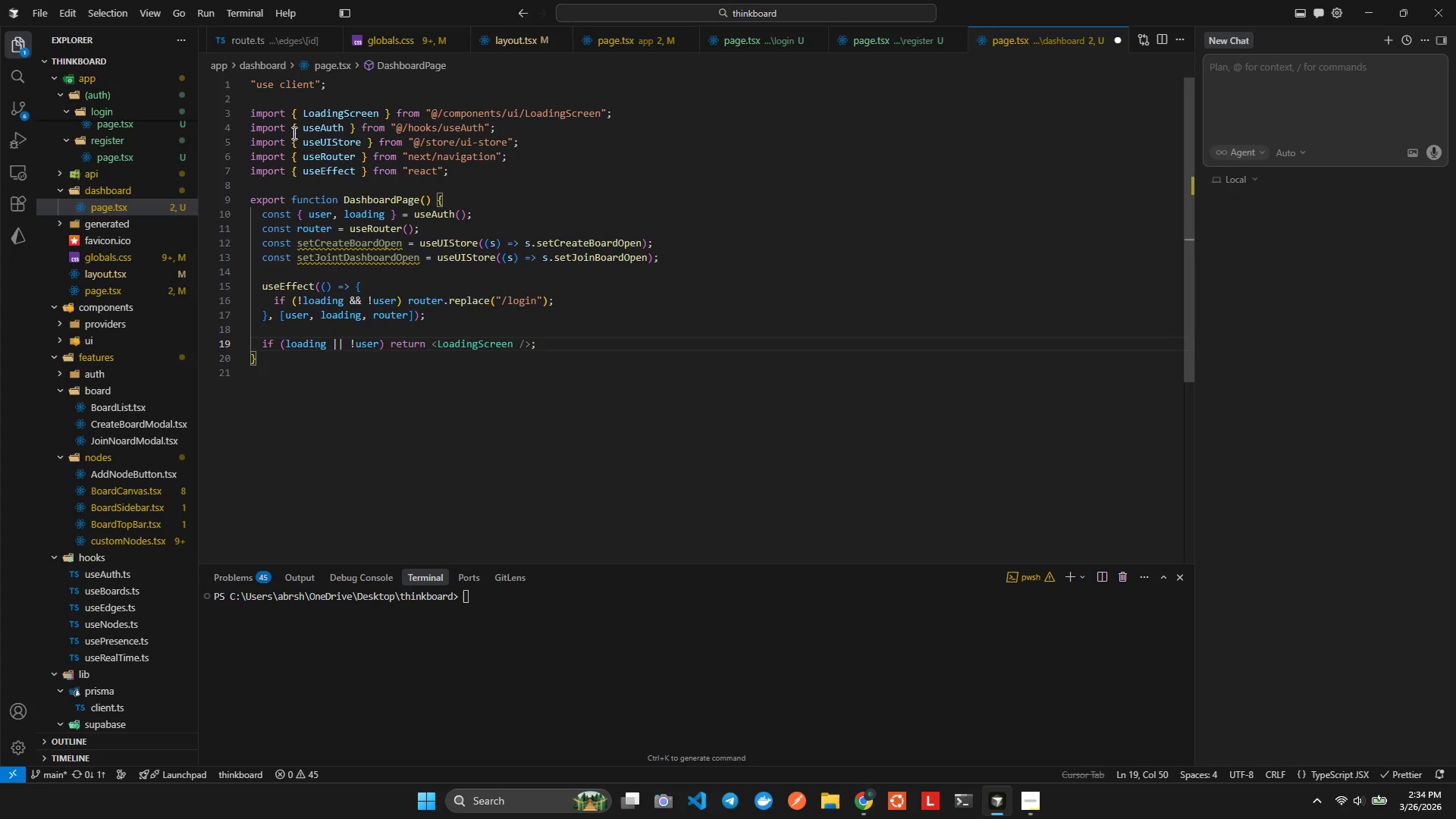 
key(Control+ControlLeft)
 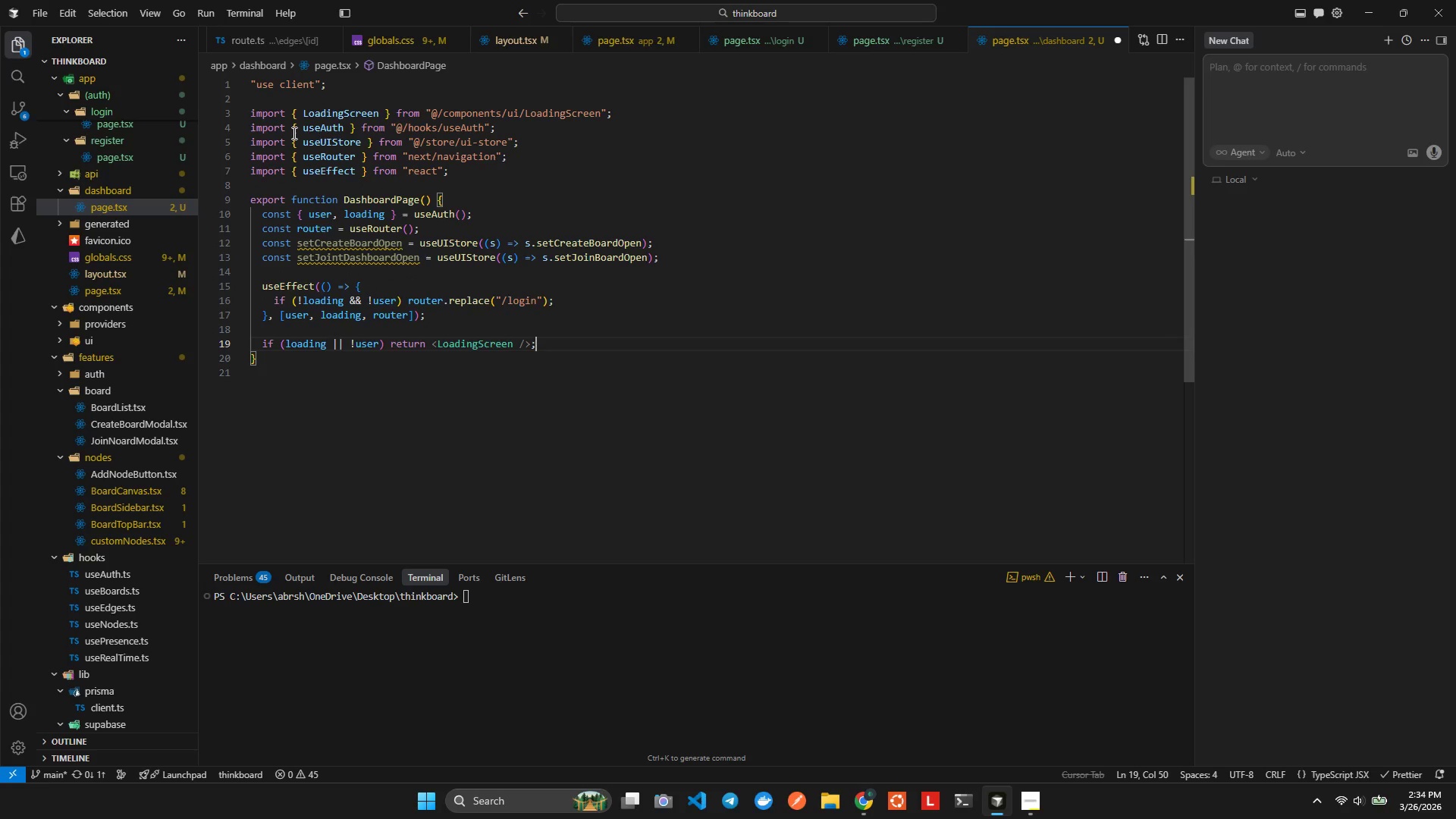 
key(Control+S)
 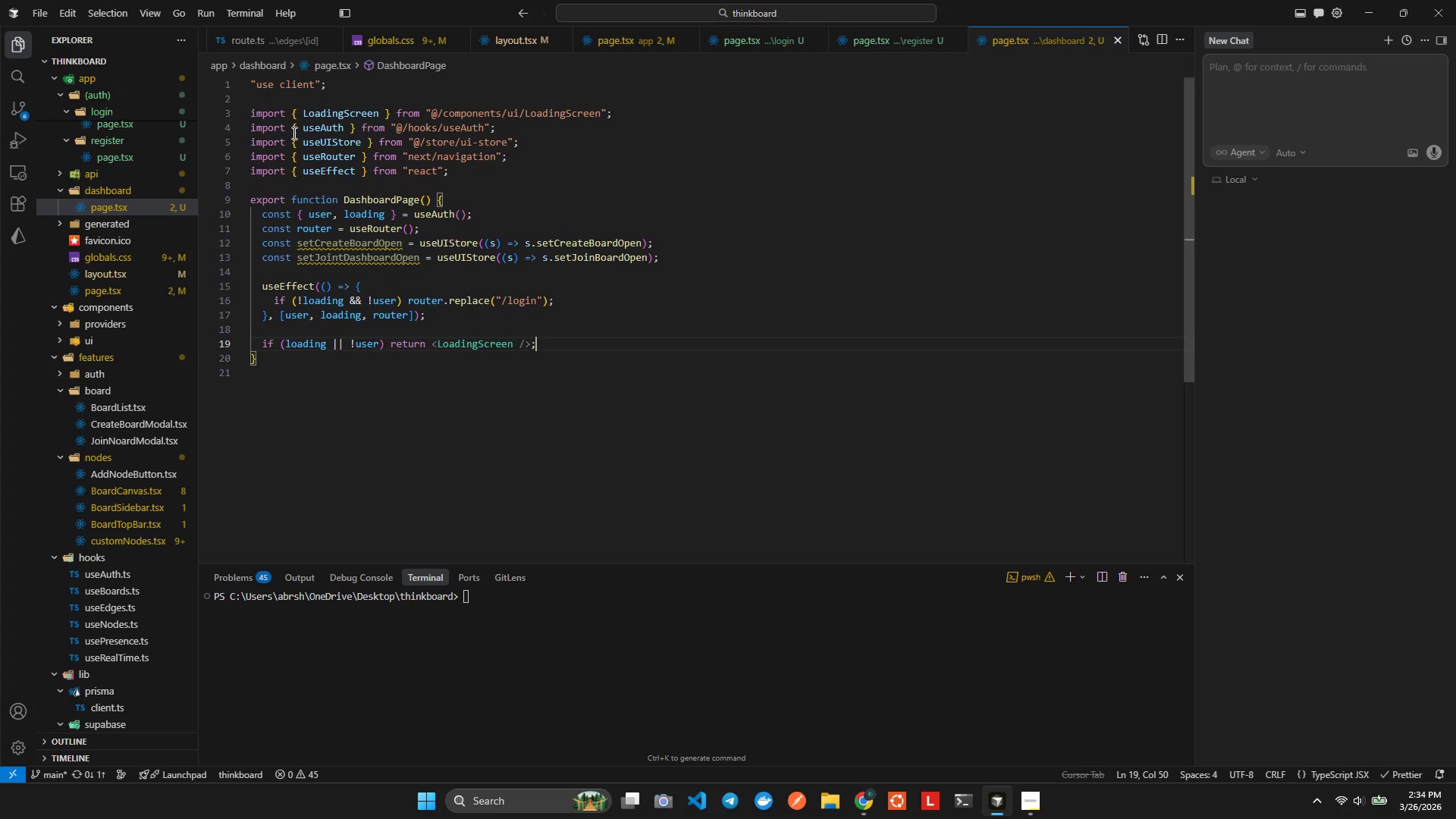 
key(Enter)
 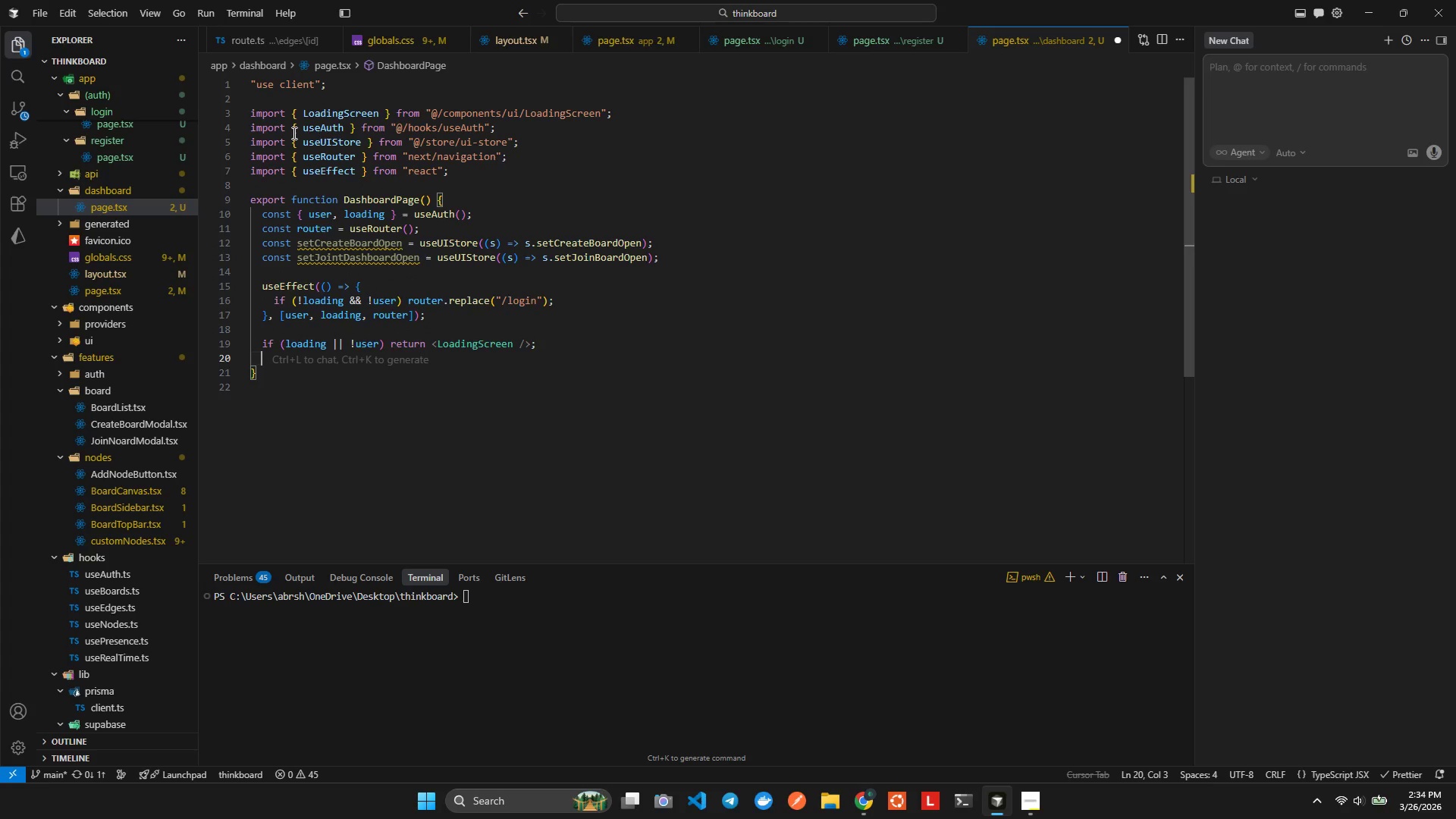 
key(Enter)
 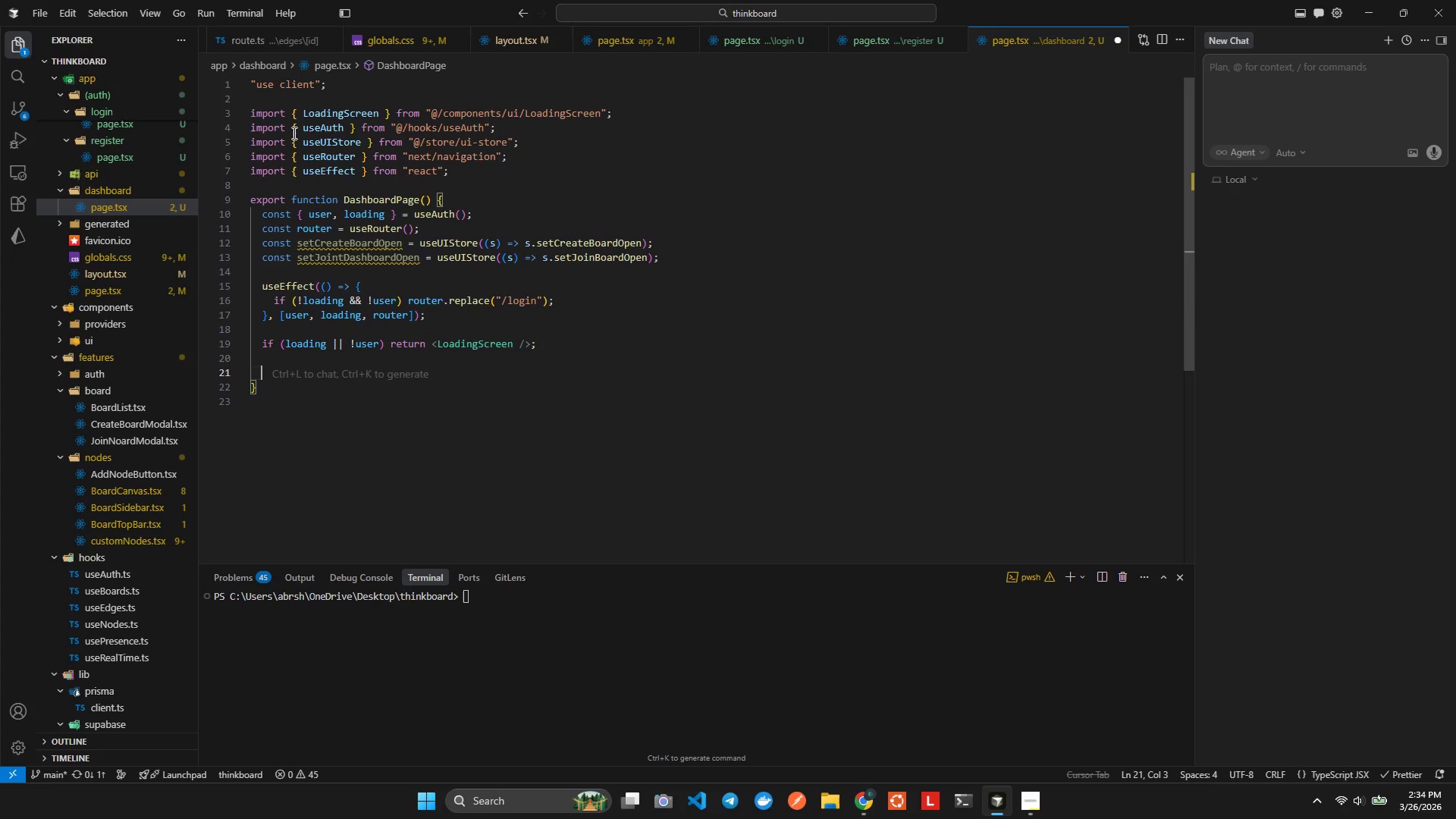 
type(retur)
 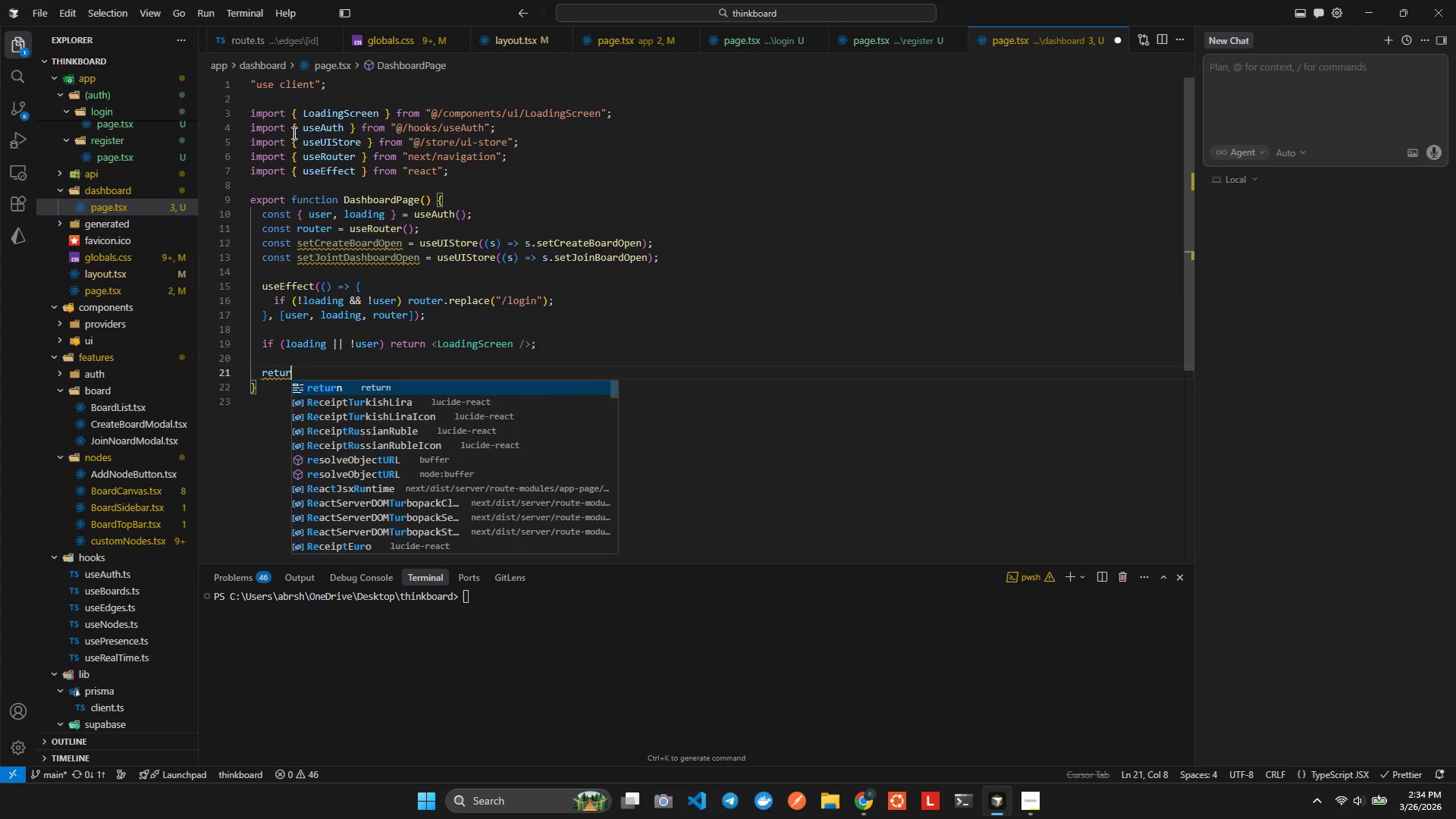 
key(Enter)
 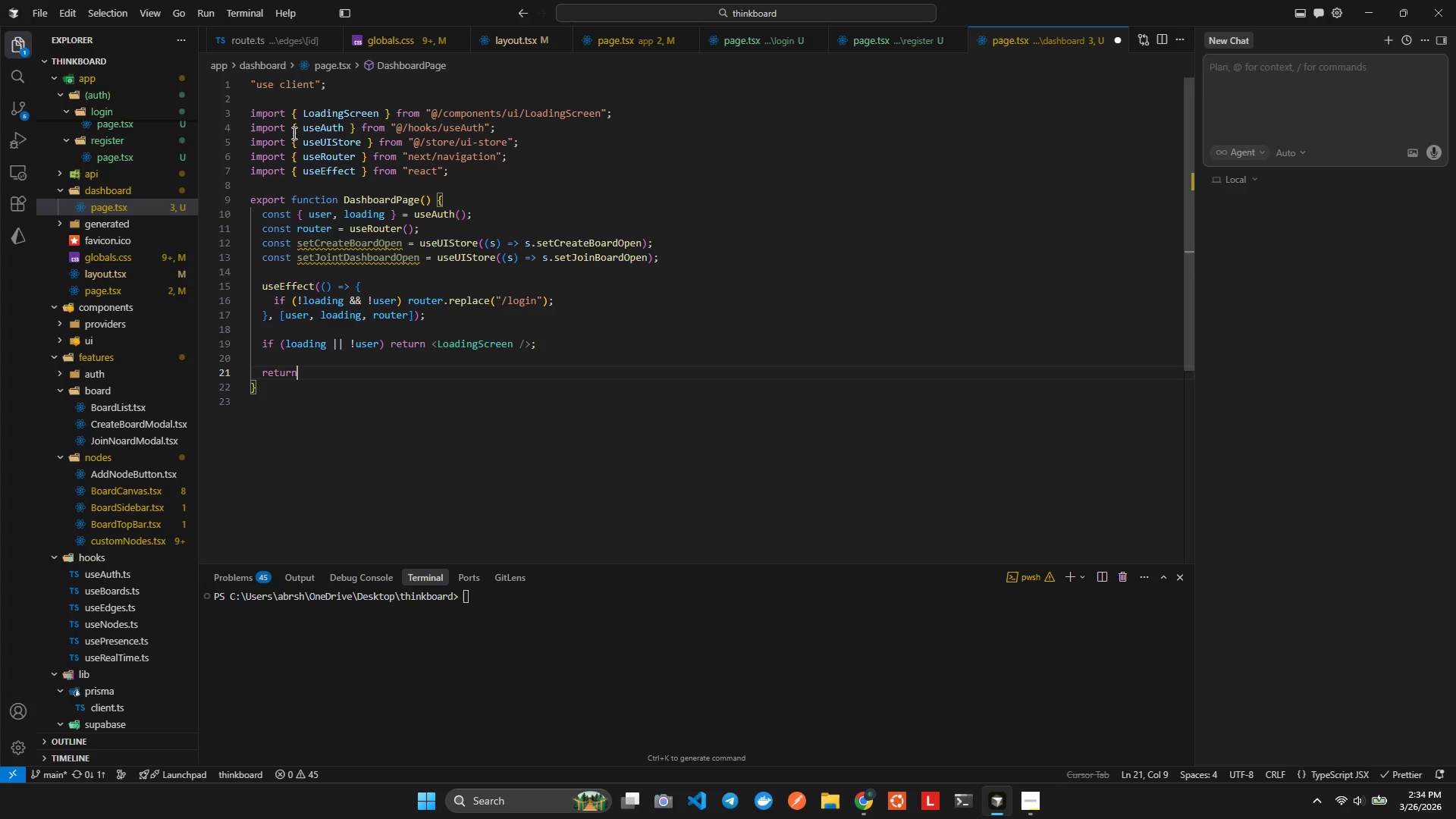 
key(Space)
 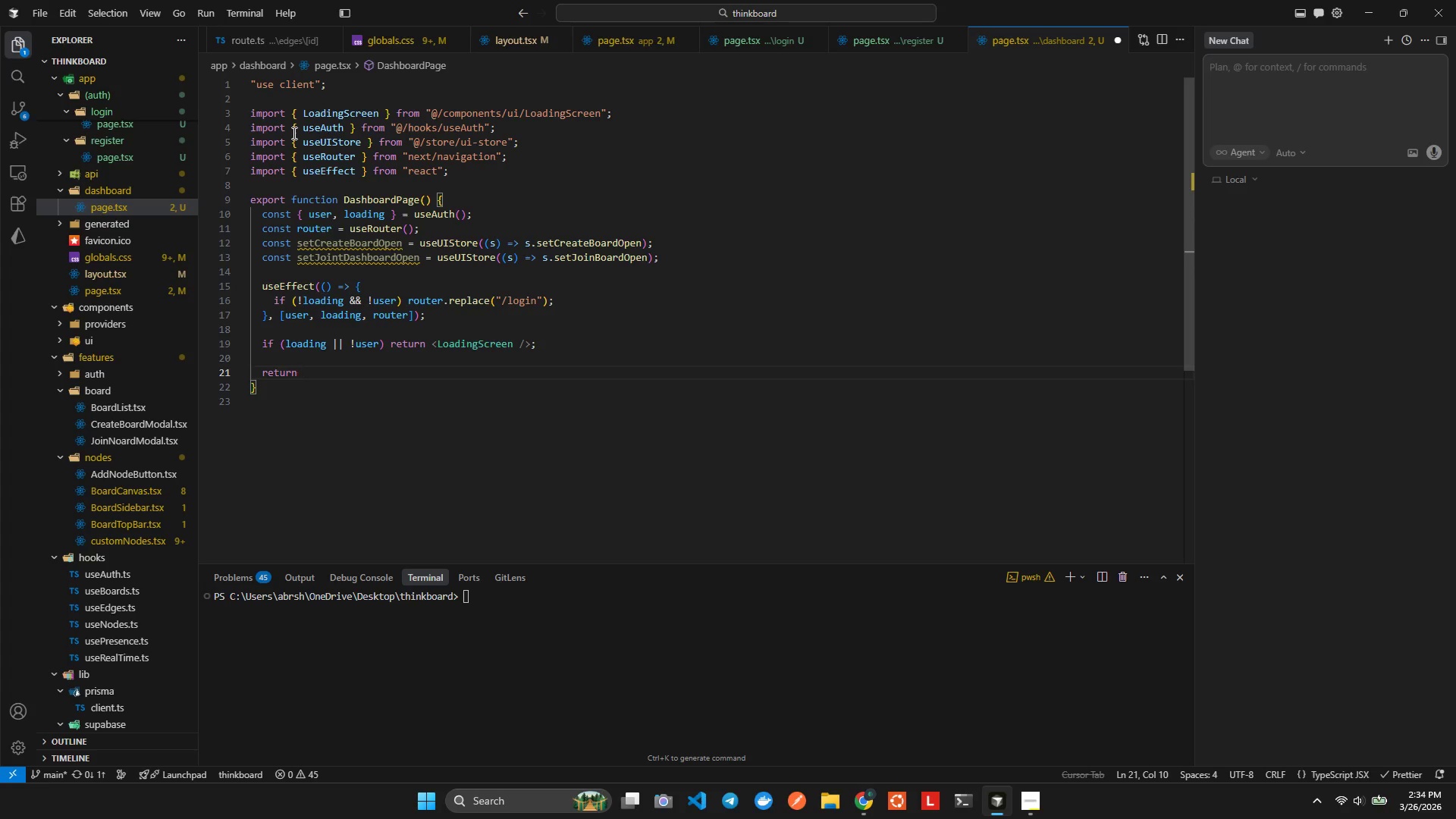 
key(Shift+9)
 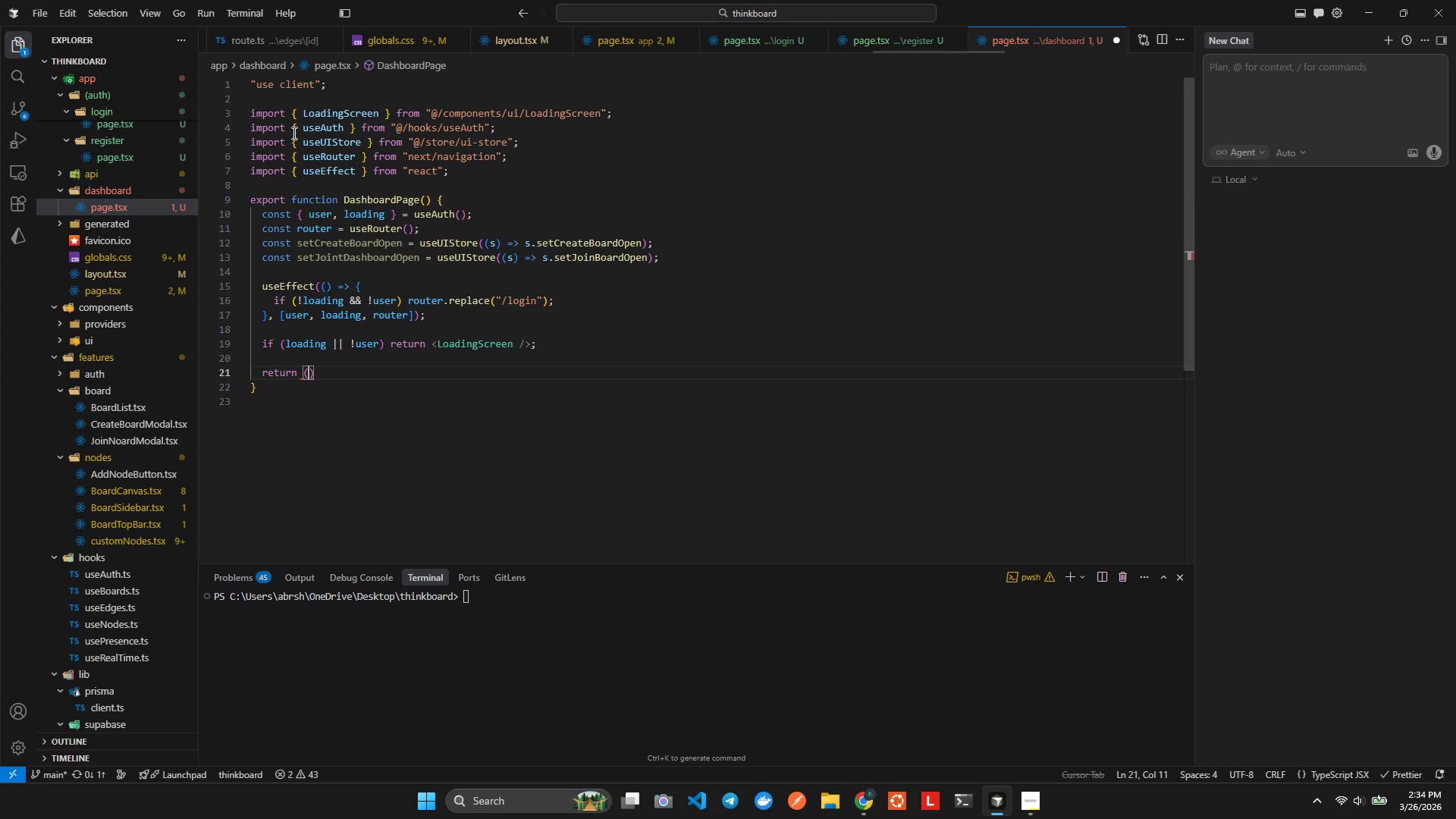 
key(Enter)
 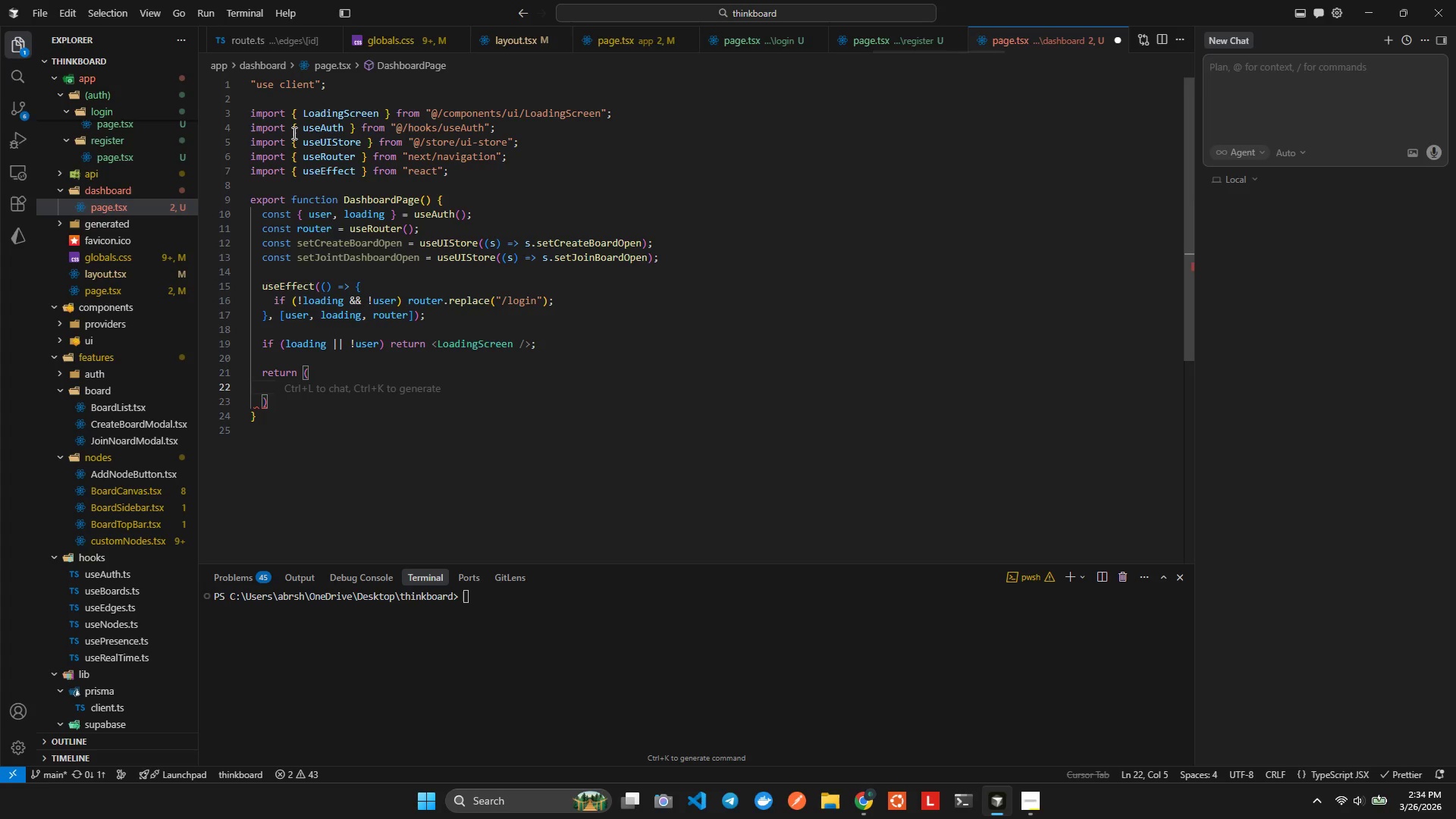 
type(div)
 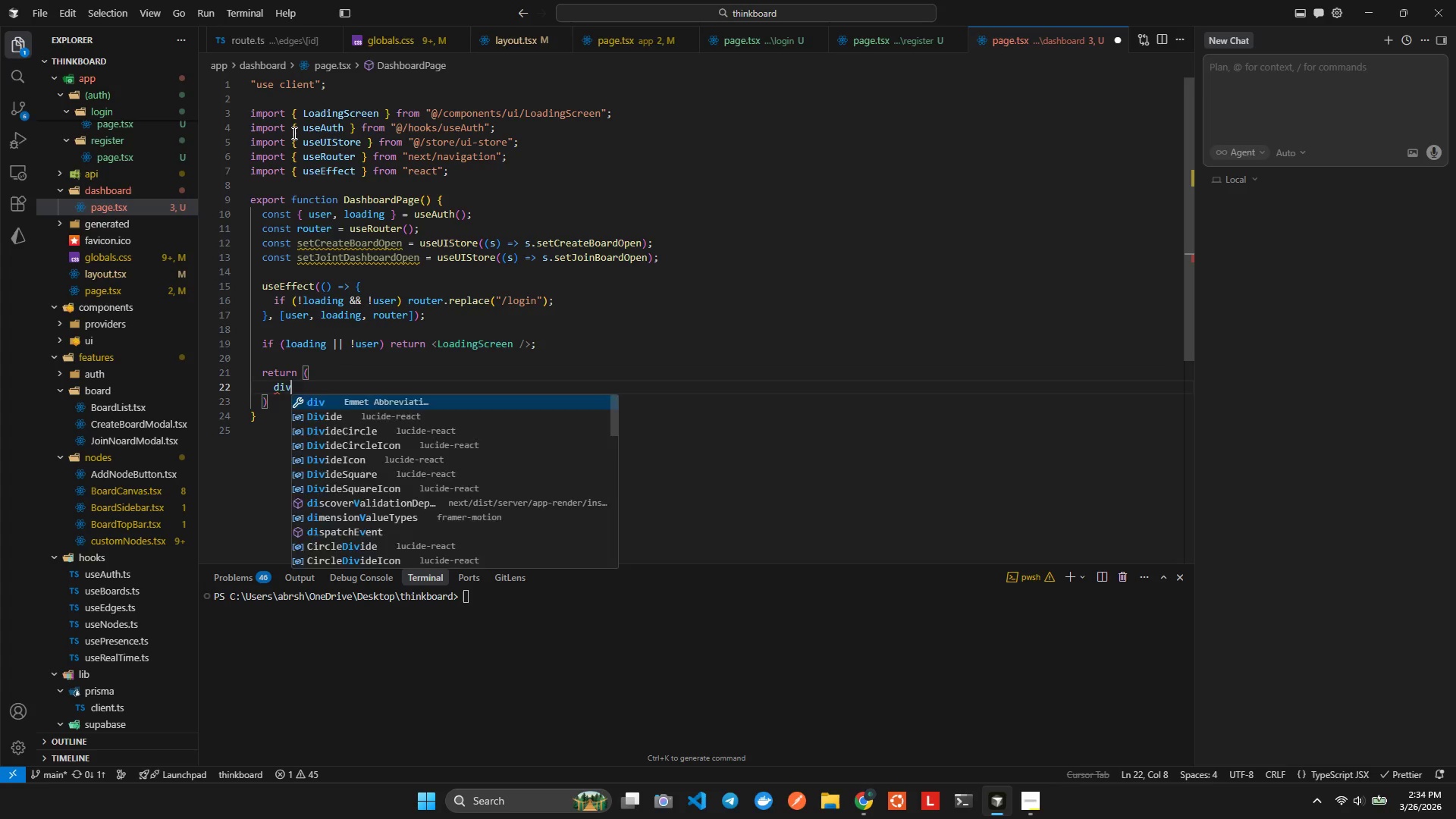 
key(Enter)
 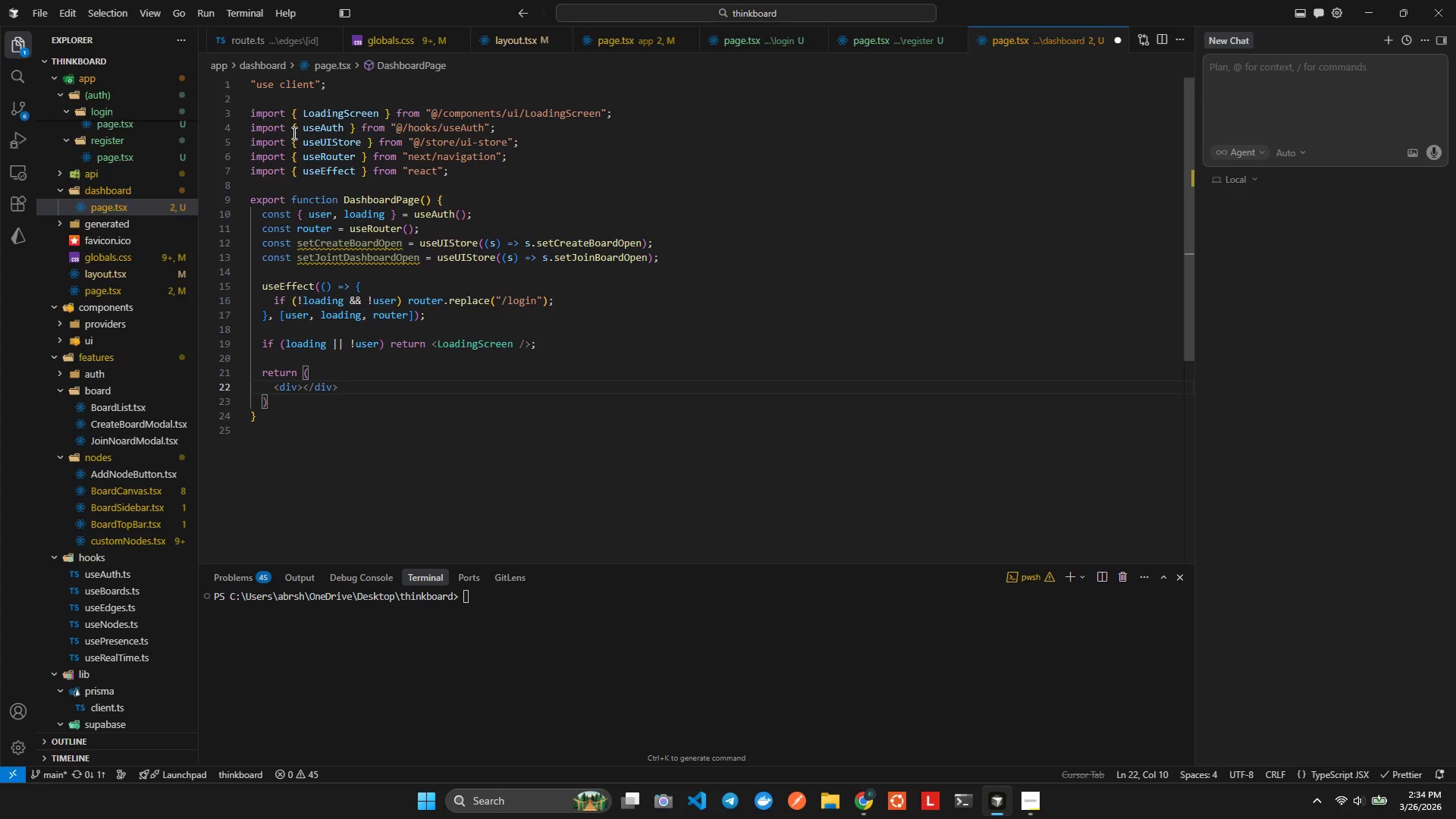 
key(ArrowLeft)
 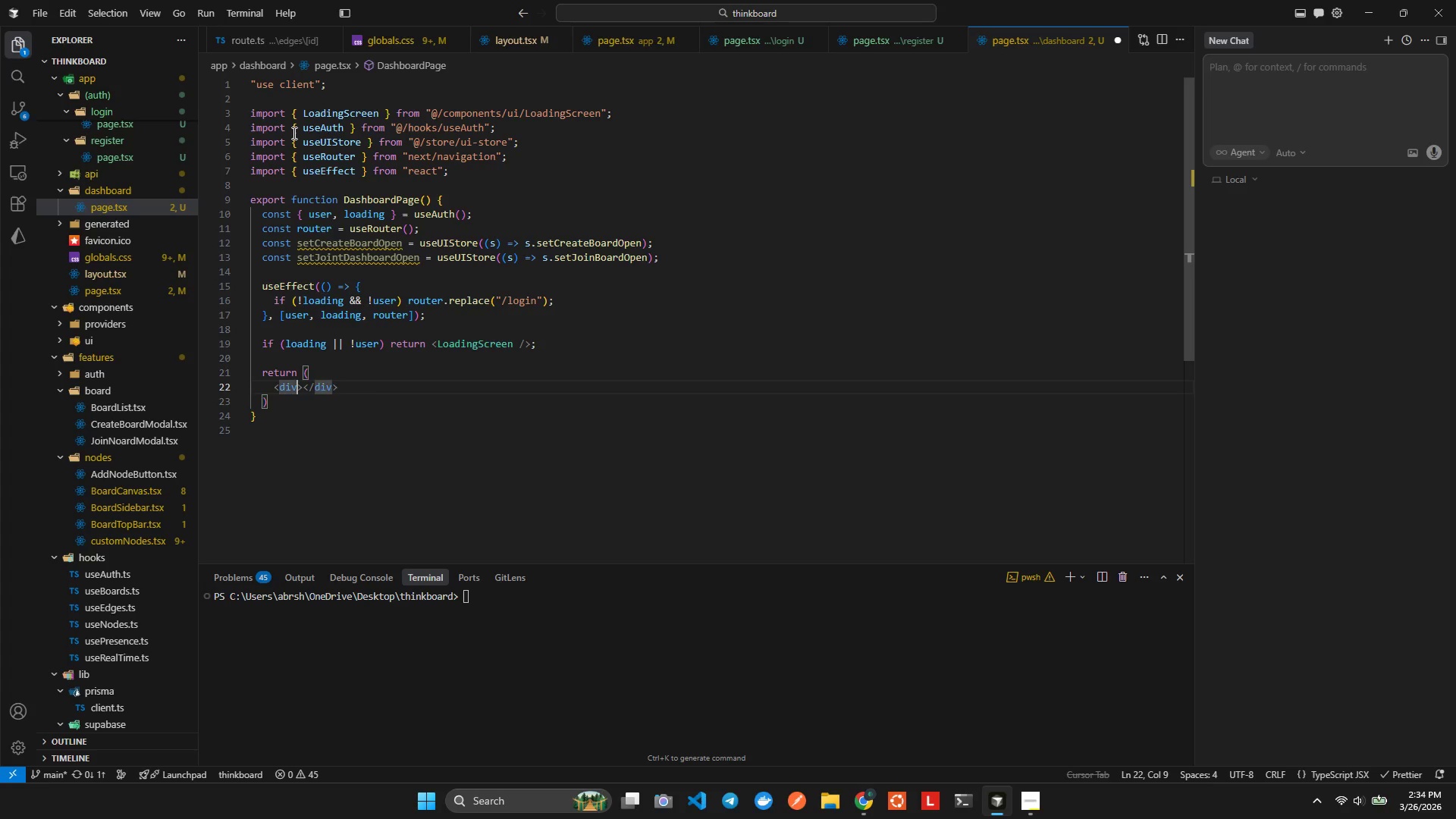 
type( clas)
 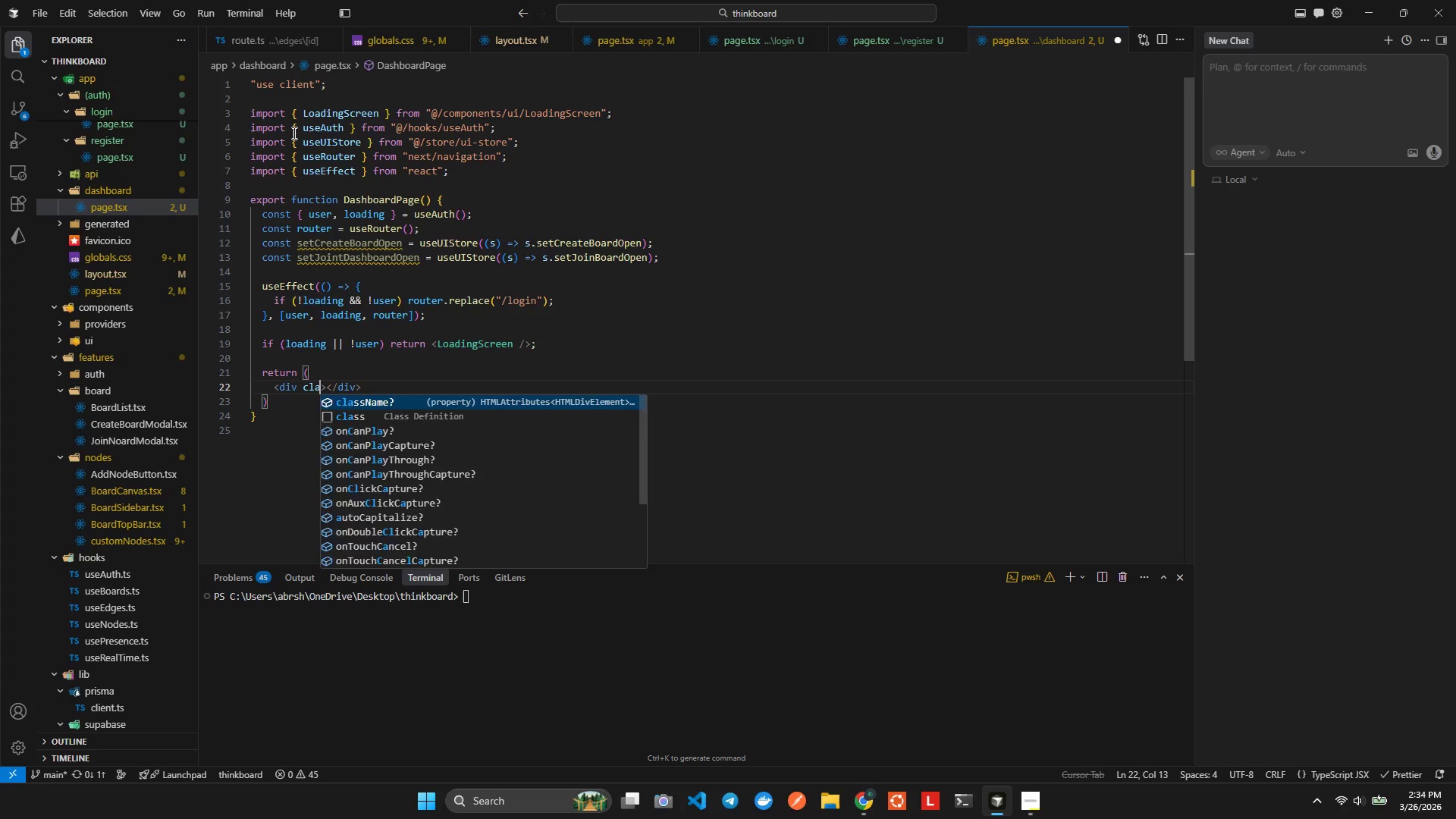 
key(Enter)
 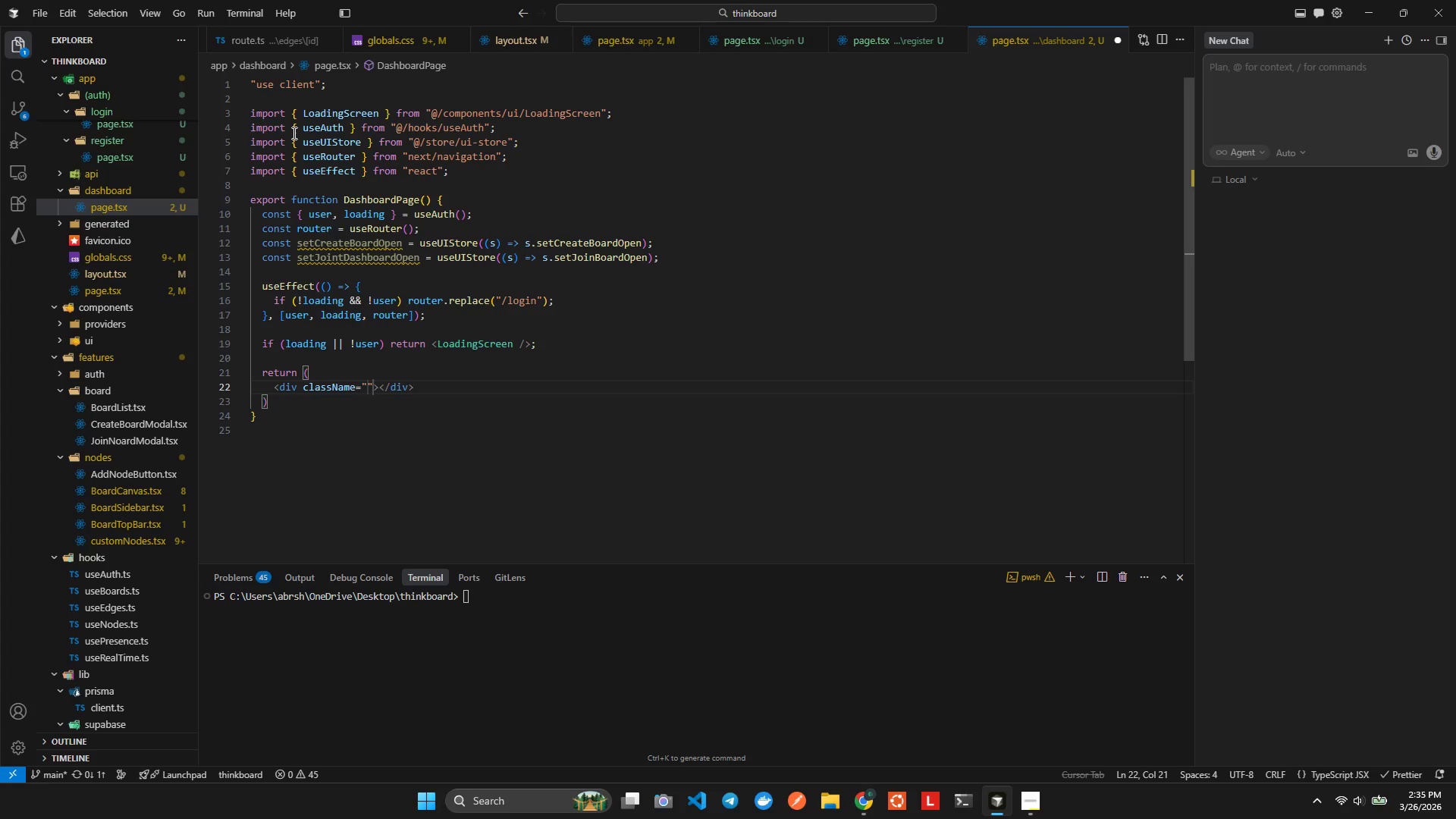 
wait(21.62)
 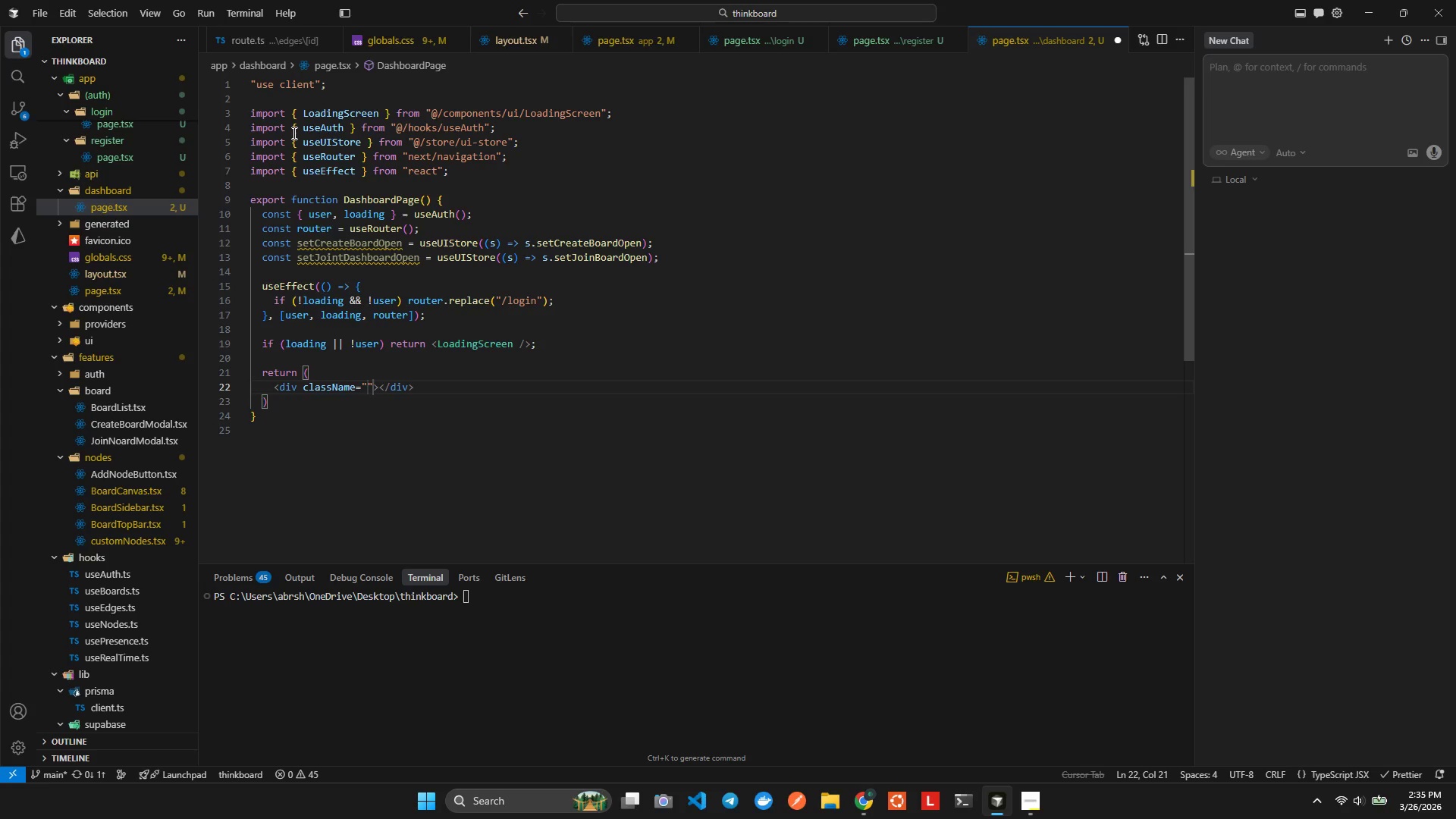 
left_click([360, 258])
 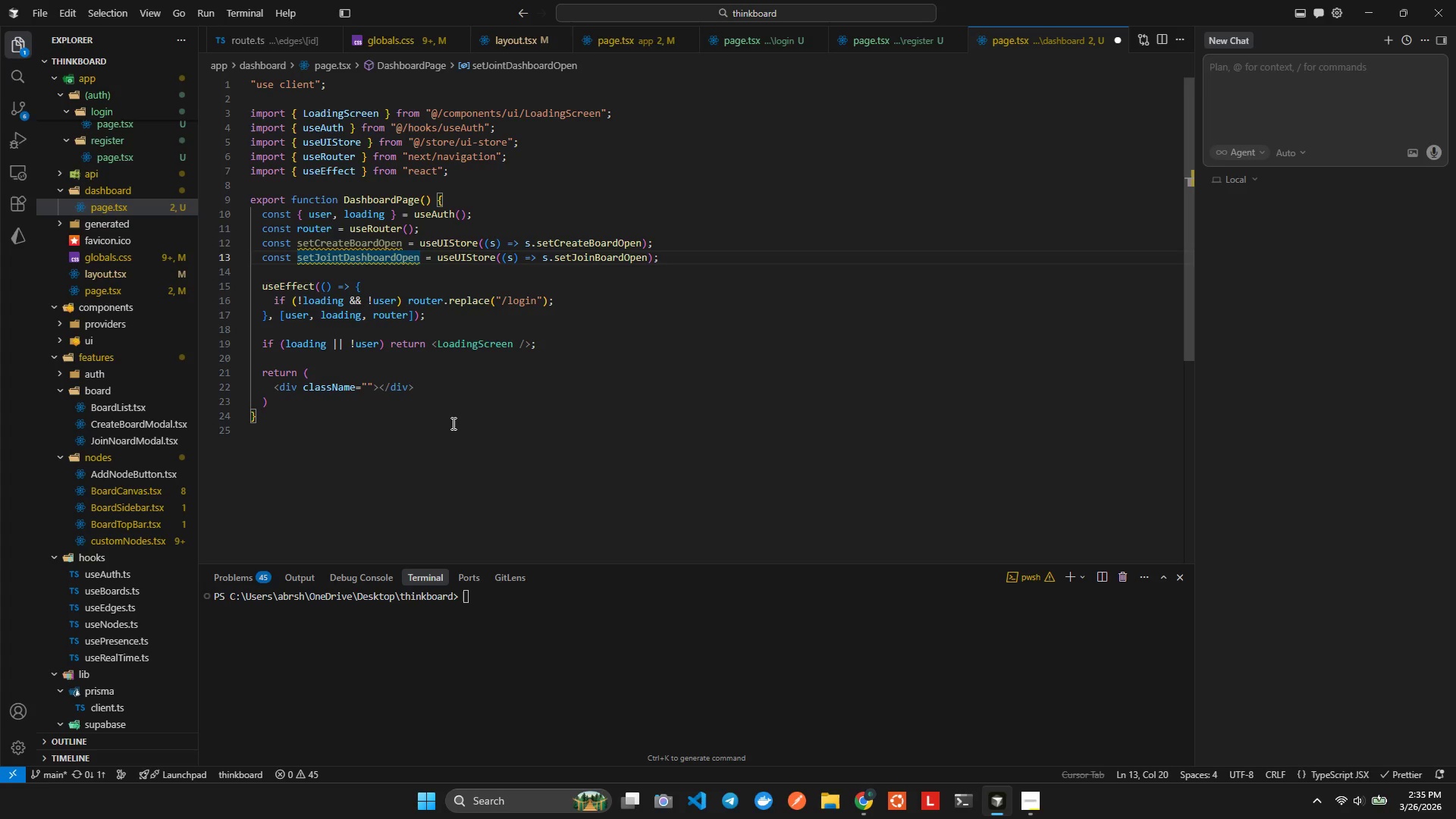 
wait(7.91)
 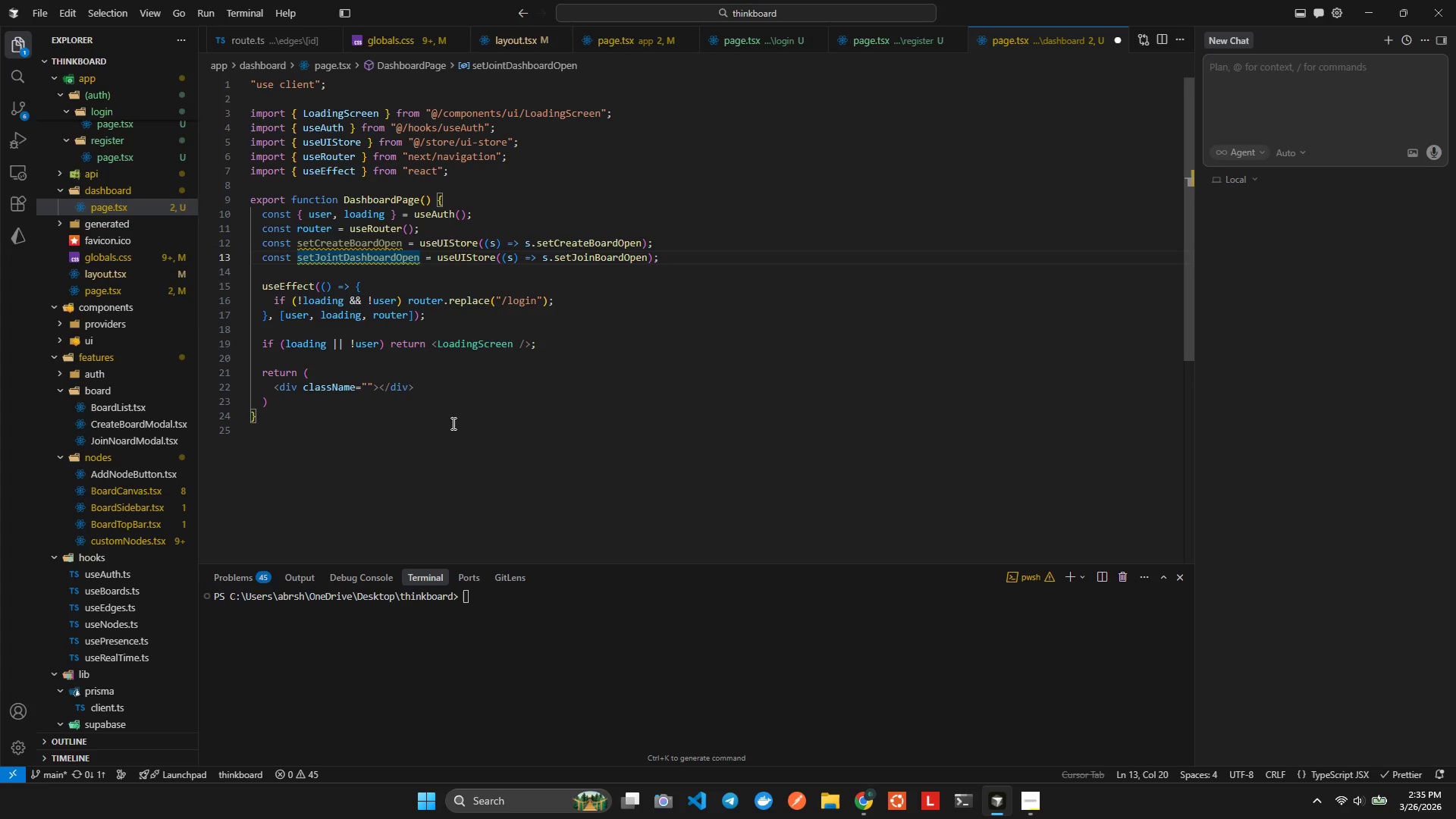 
key(Alt+Tab)
 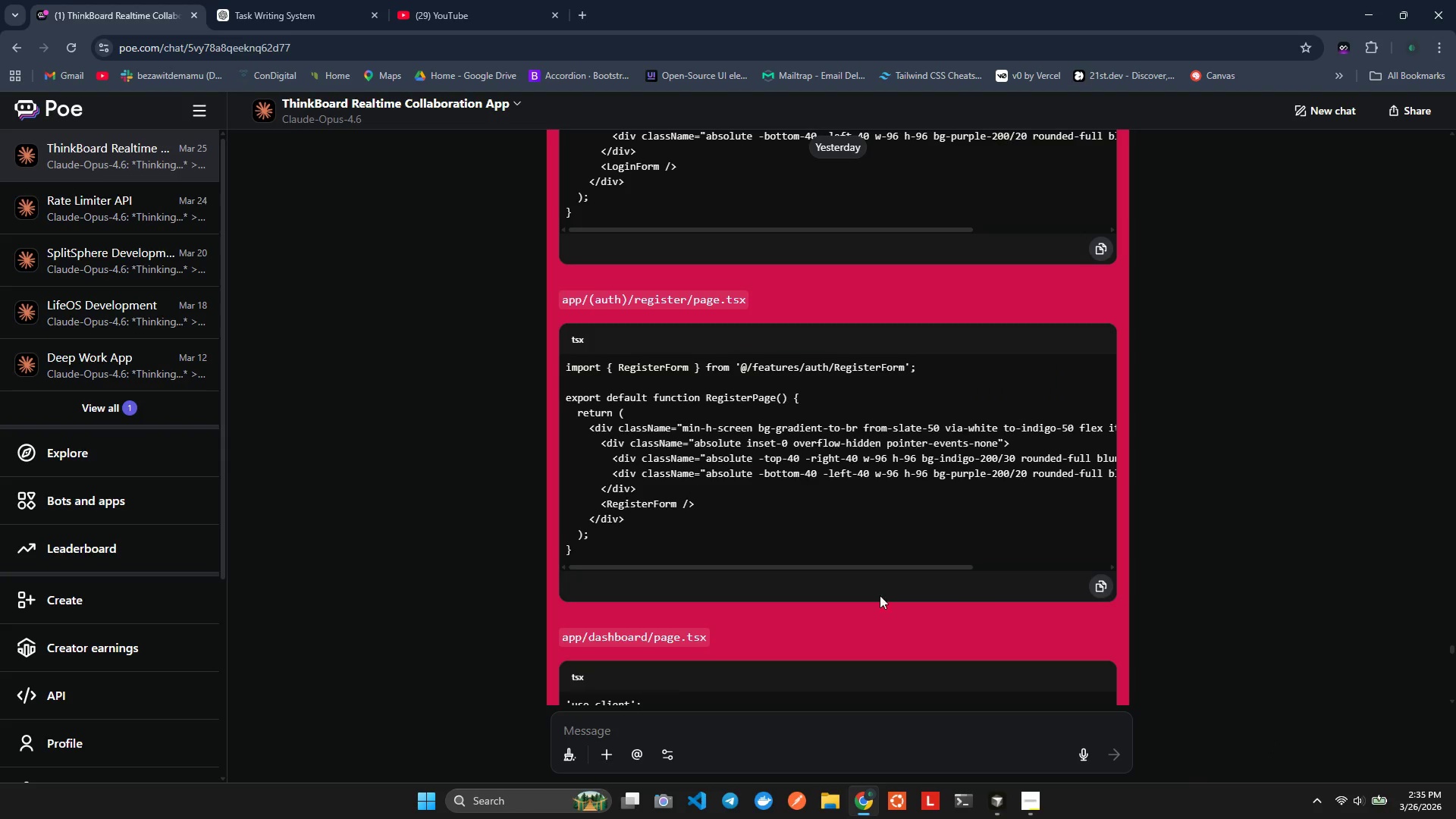 
scroll: coordinate [651, 492], scroll_direction: down, amount: 12.0
 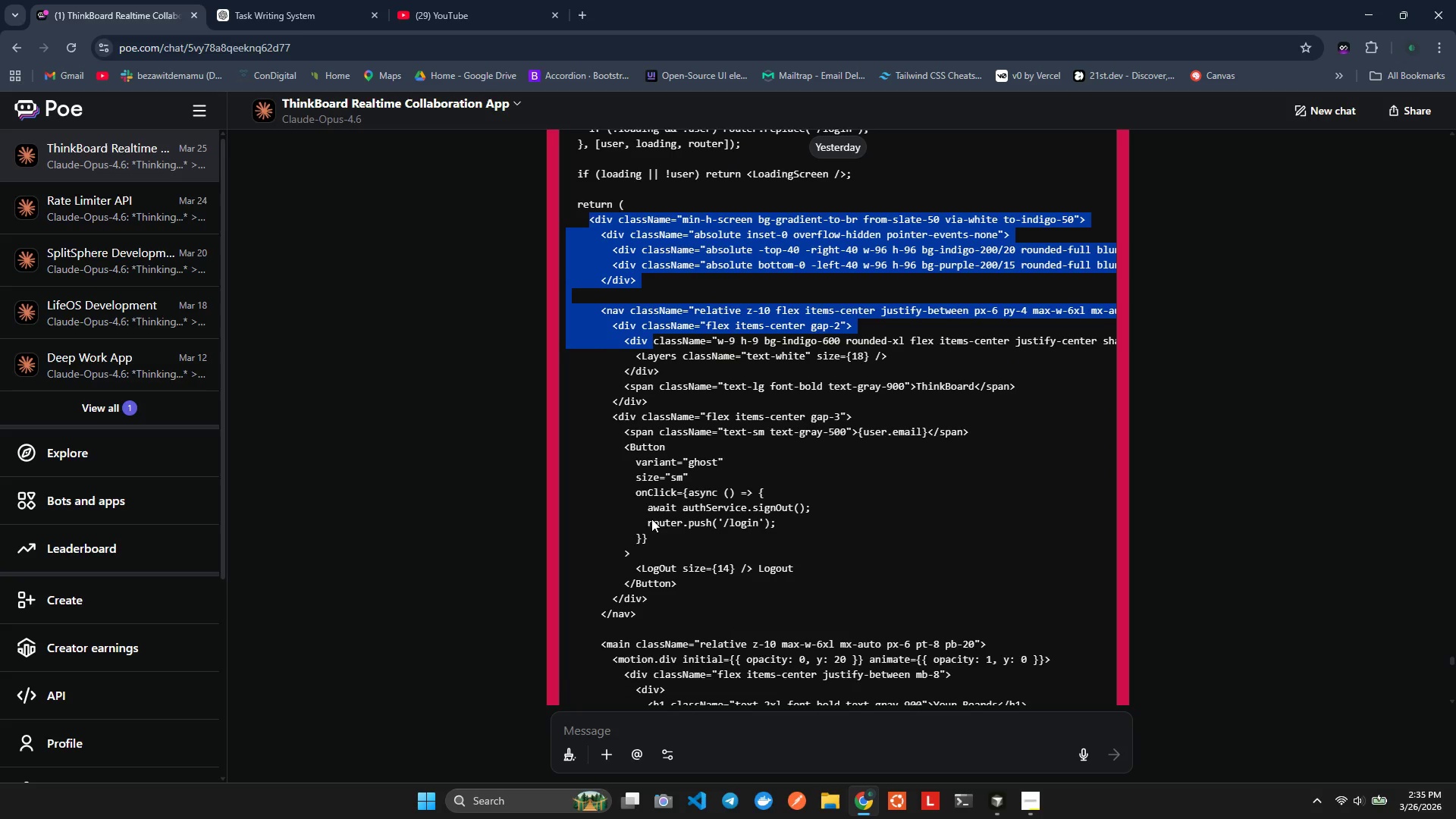 
left_click_drag(start_coordinate=[590, 373], to_coordinate=[651, 492])
 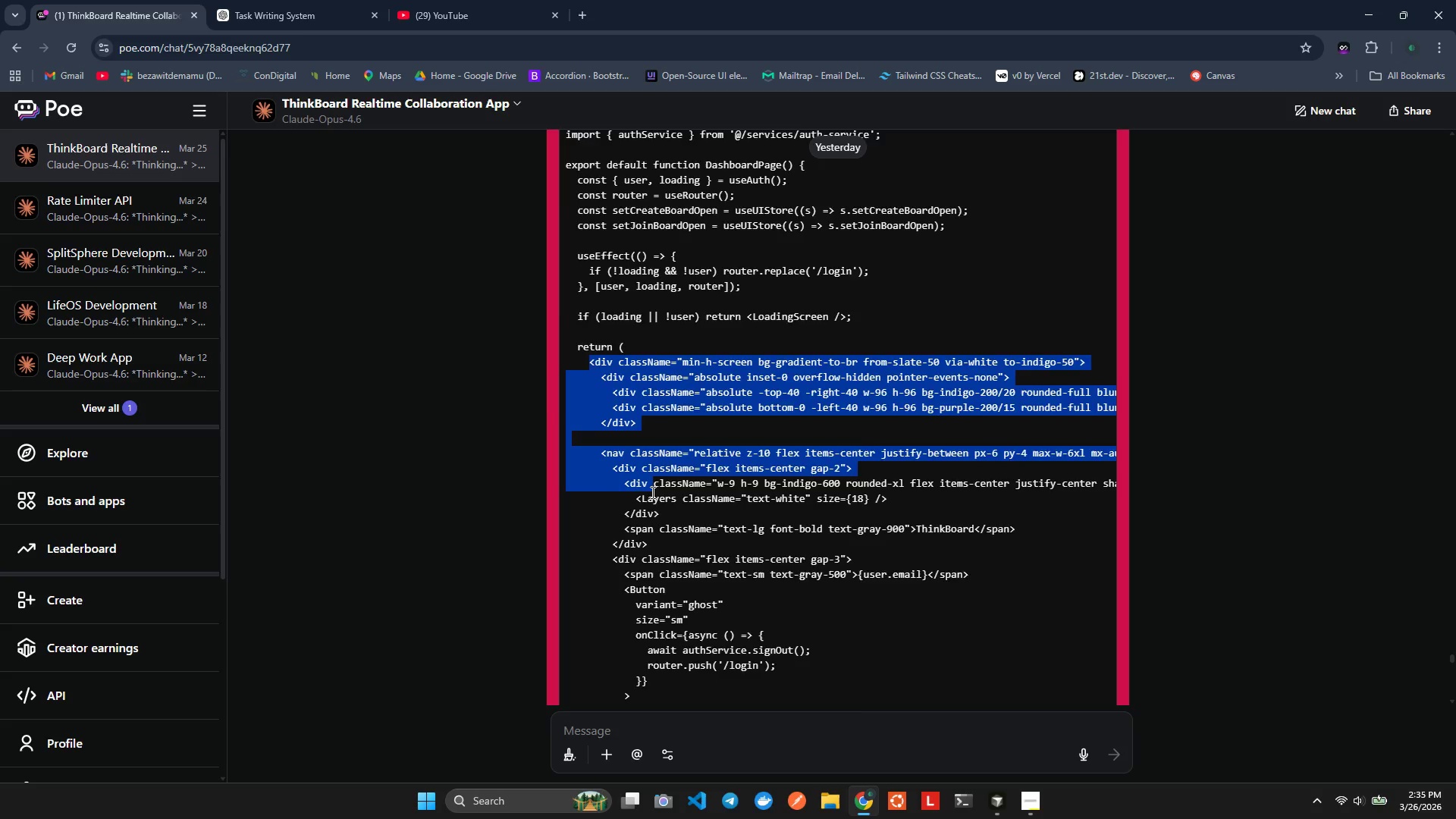 
hold_key(key=ShiftLeft, duration=0.81)
left_click([642, 610])
 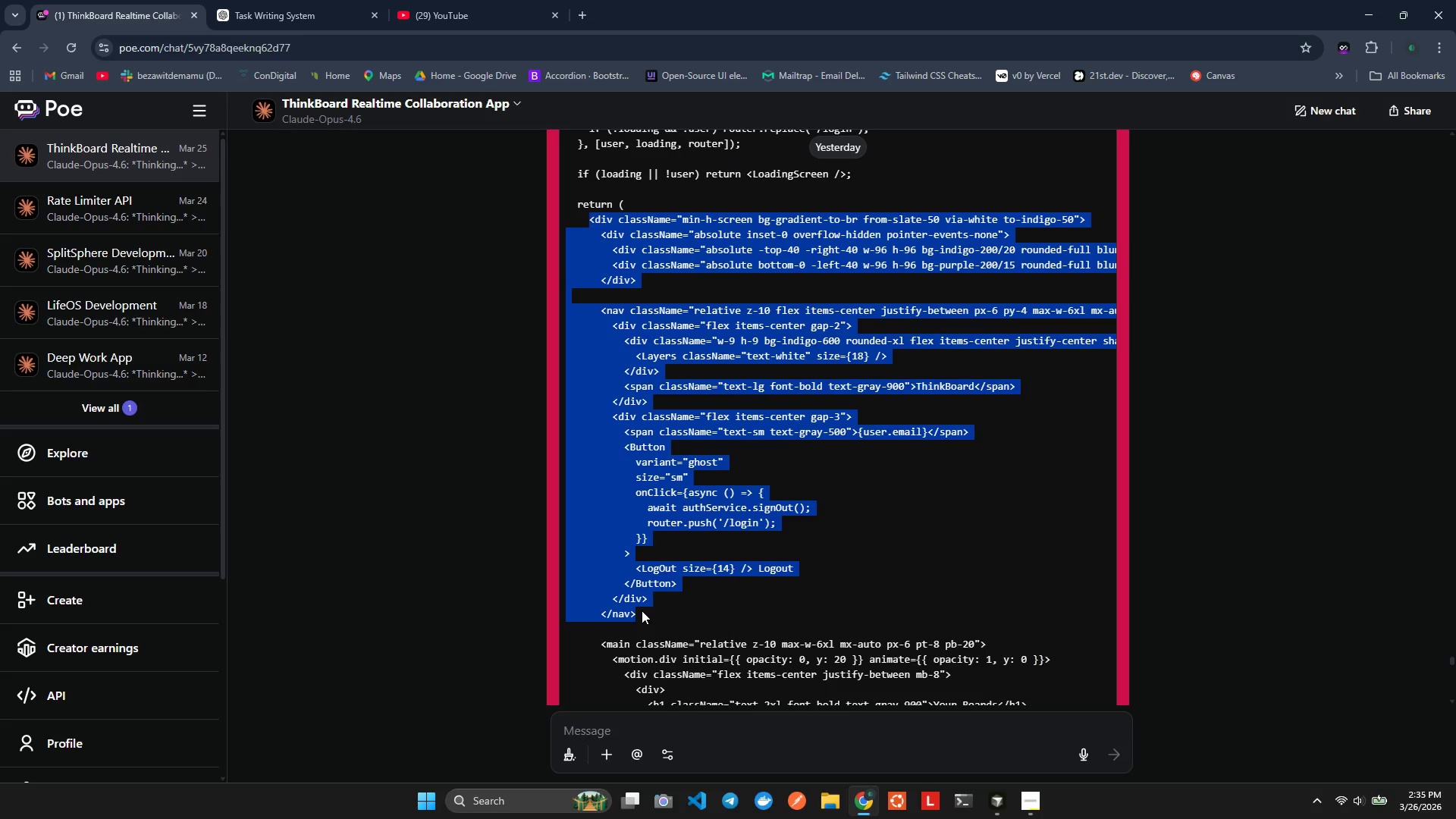 
key(Control+C)
 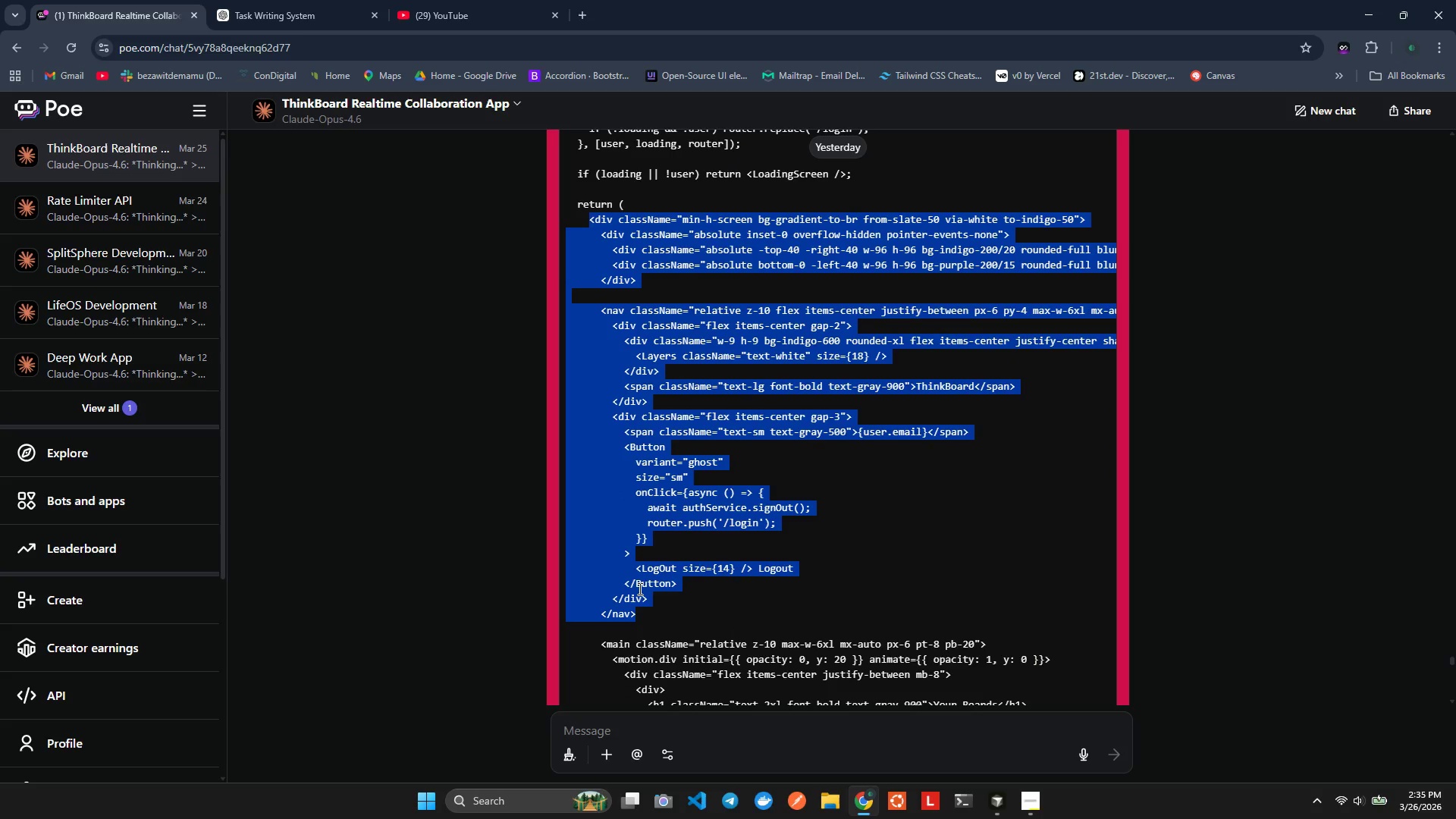 
key(Alt+AltLeft)
 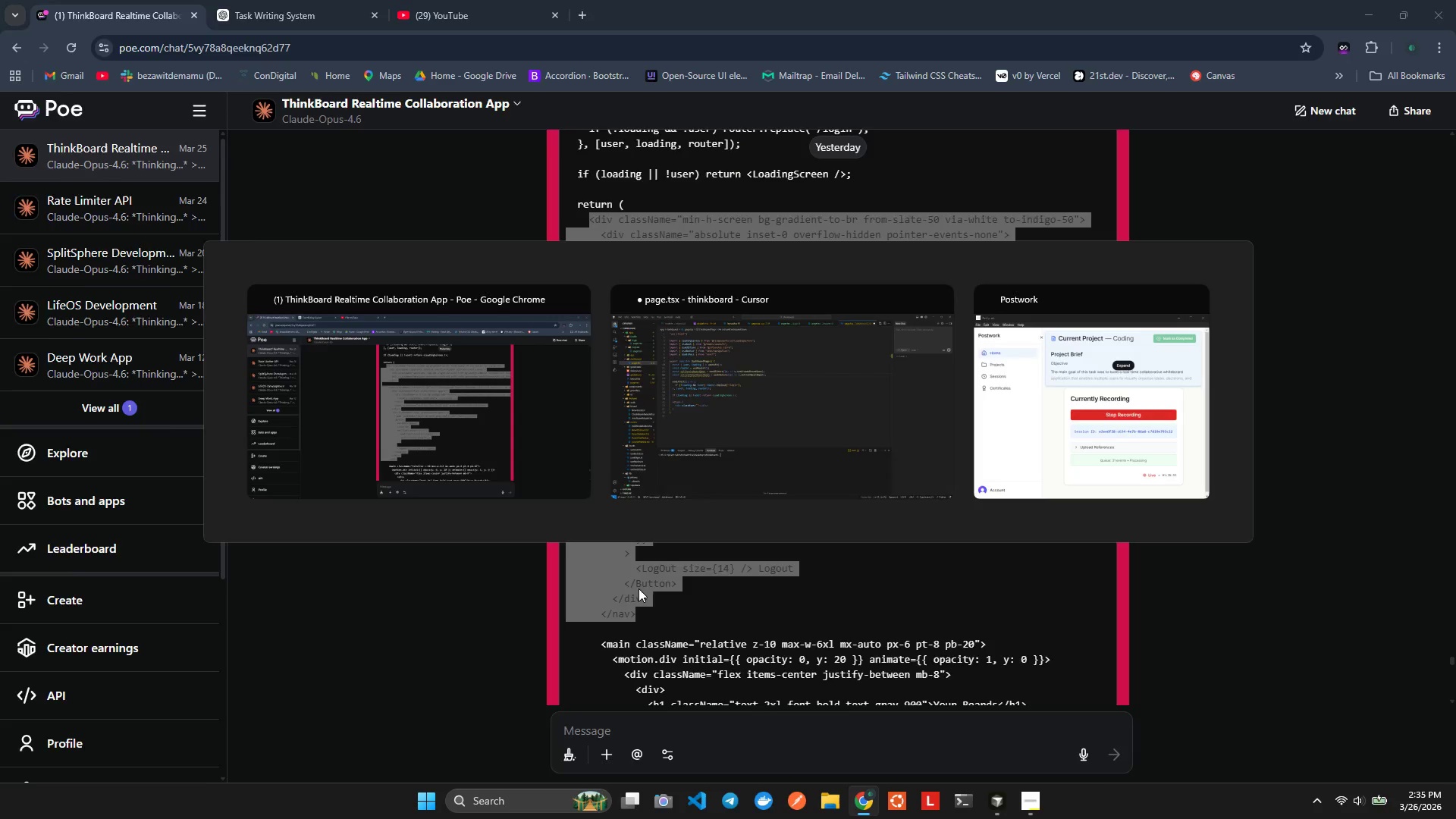 
key(Alt+Tab)
 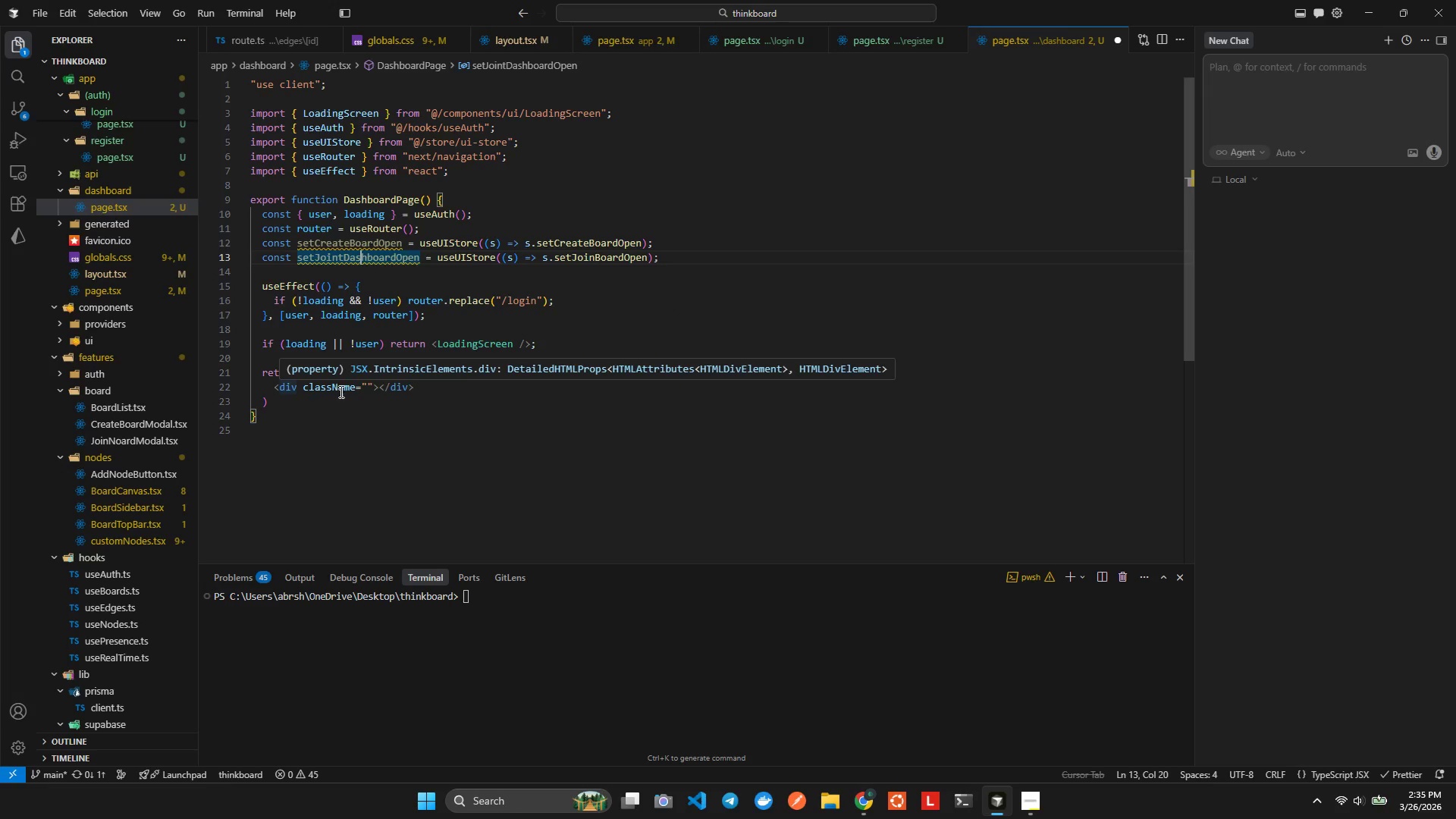 
left_click([376, 384])
 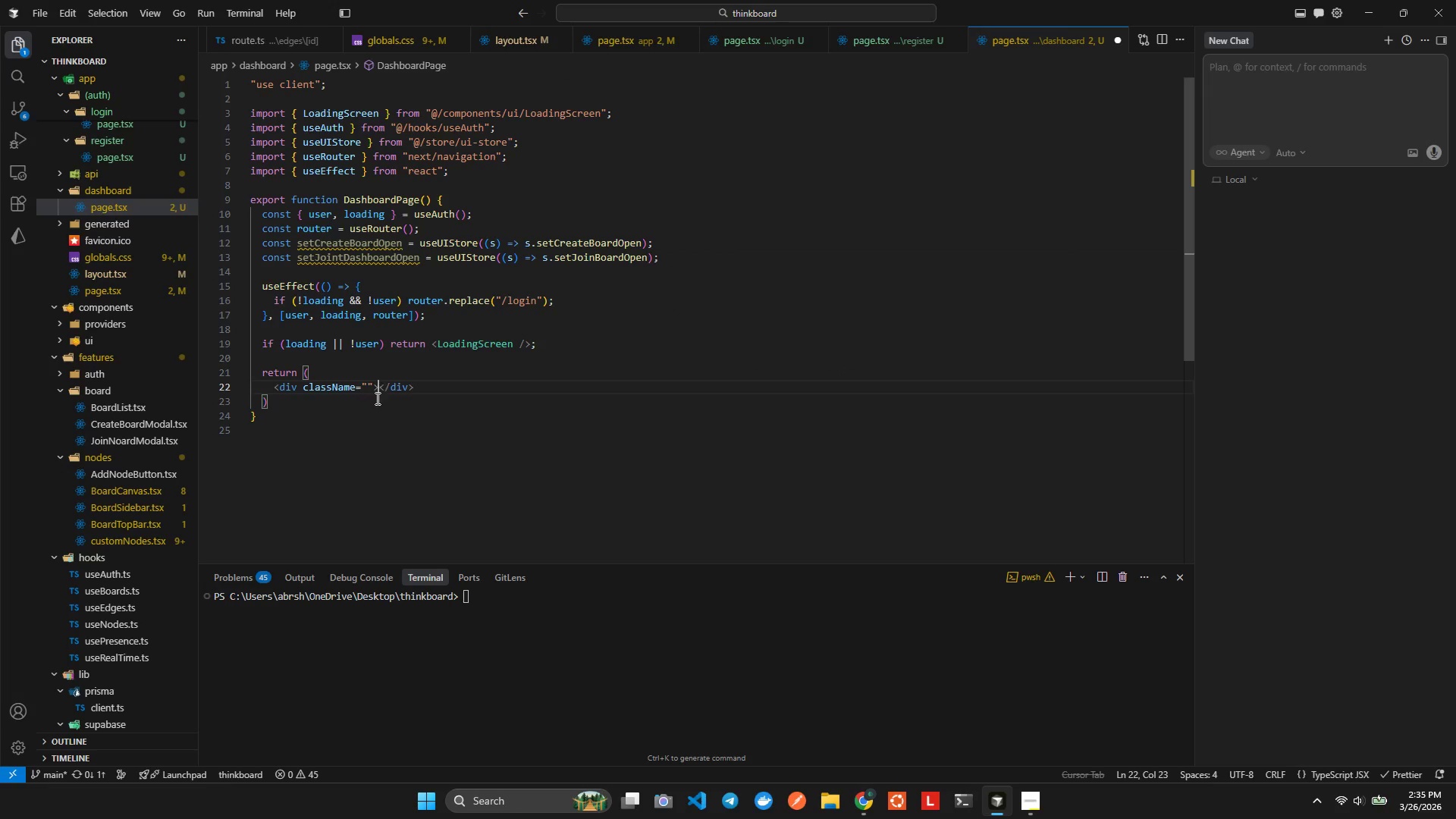 
key(Alt+AltLeft)
 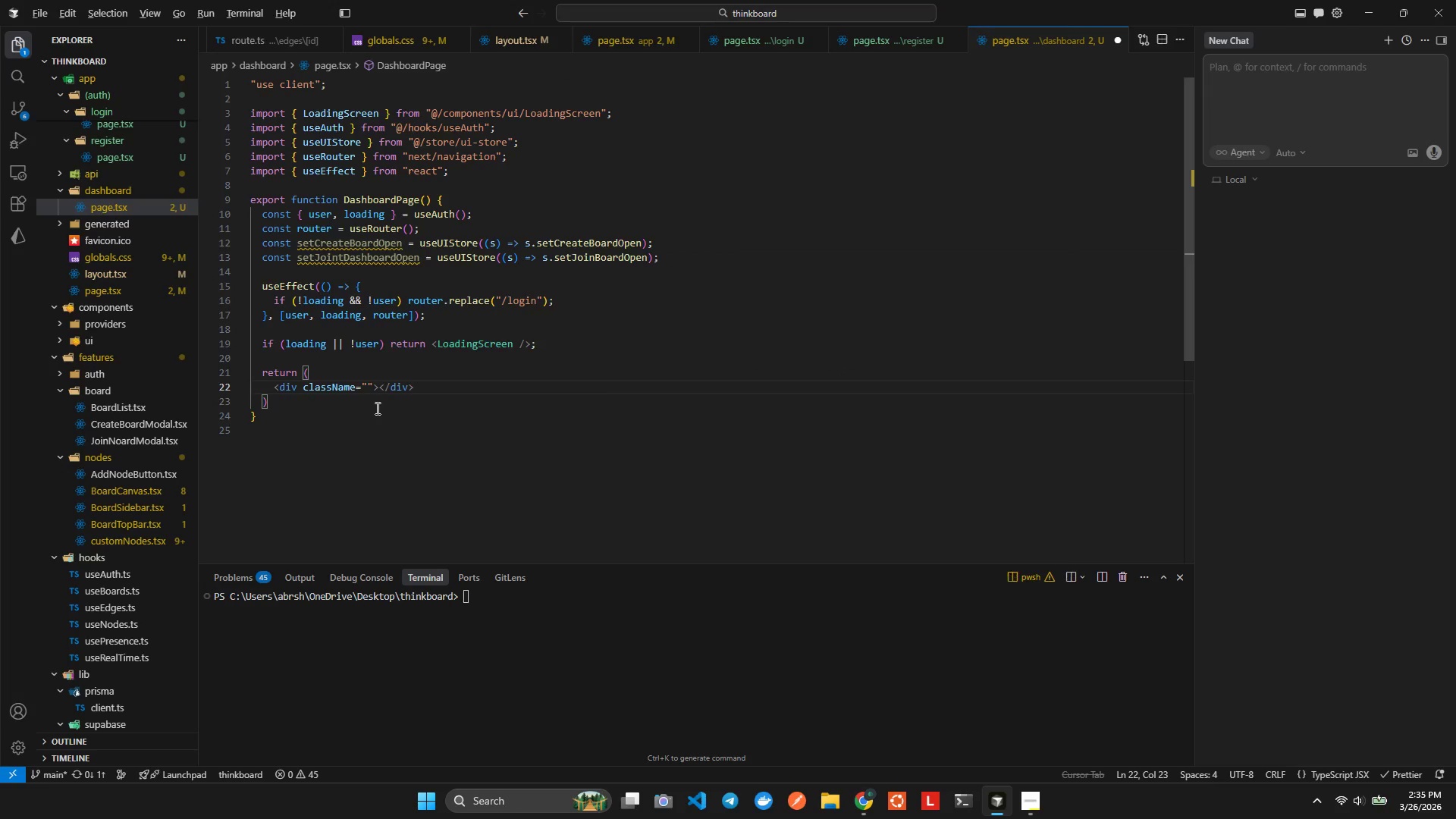 
key(Alt+Tab)
 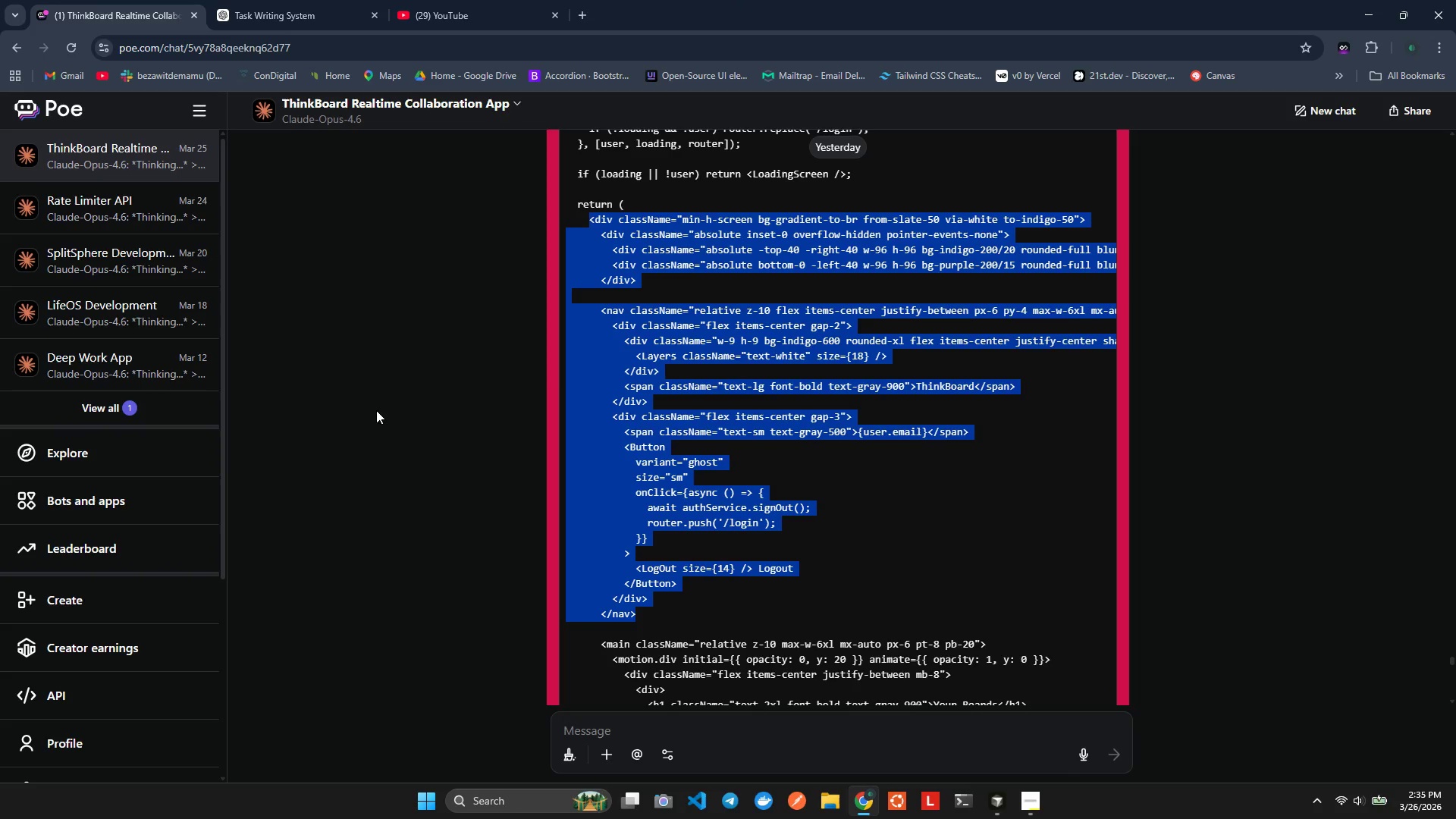 
key(Alt+Tab)
 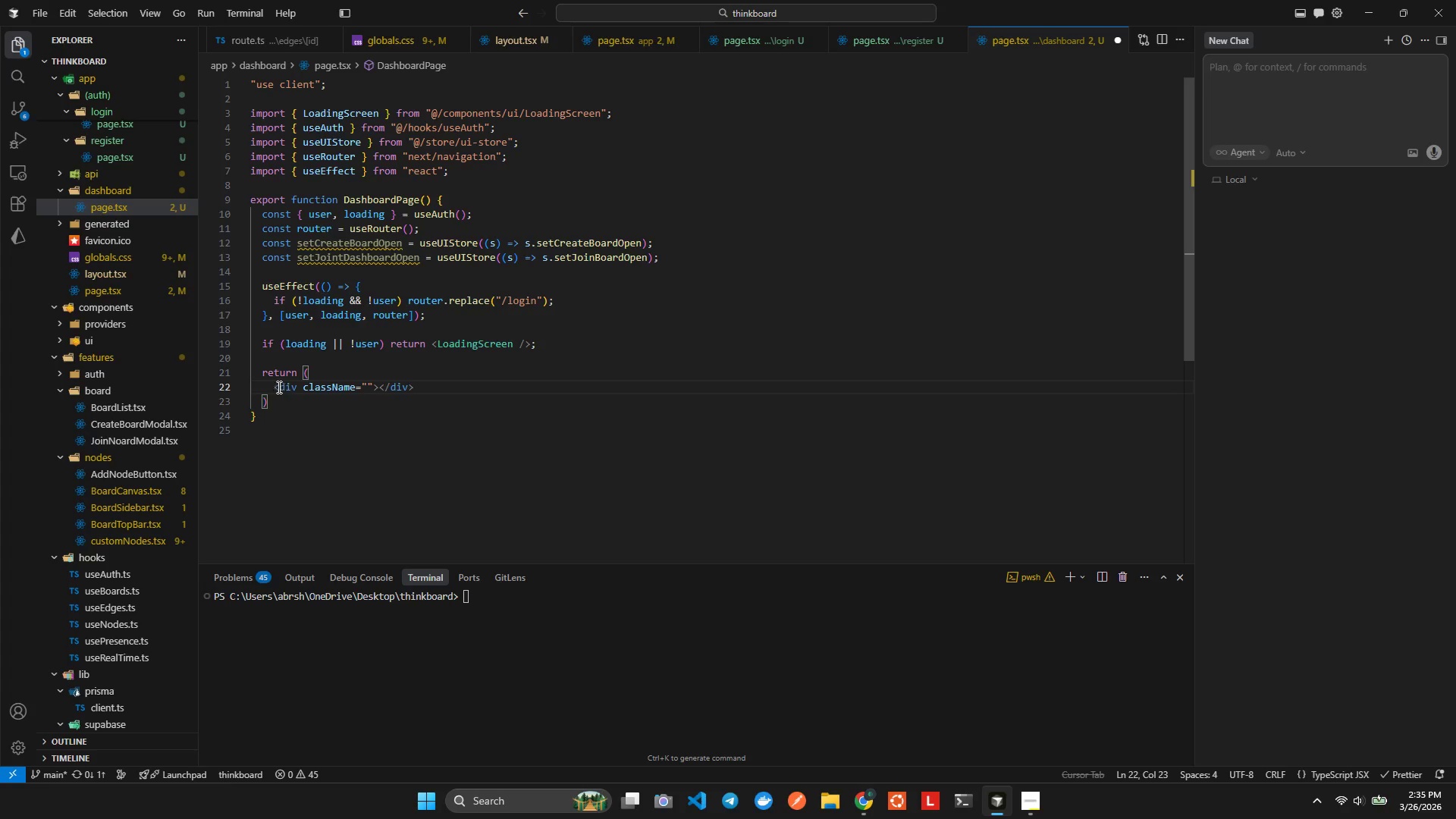 
left_click_drag(start_coordinate=[275, 385], to_coordinate=[378, 391])
 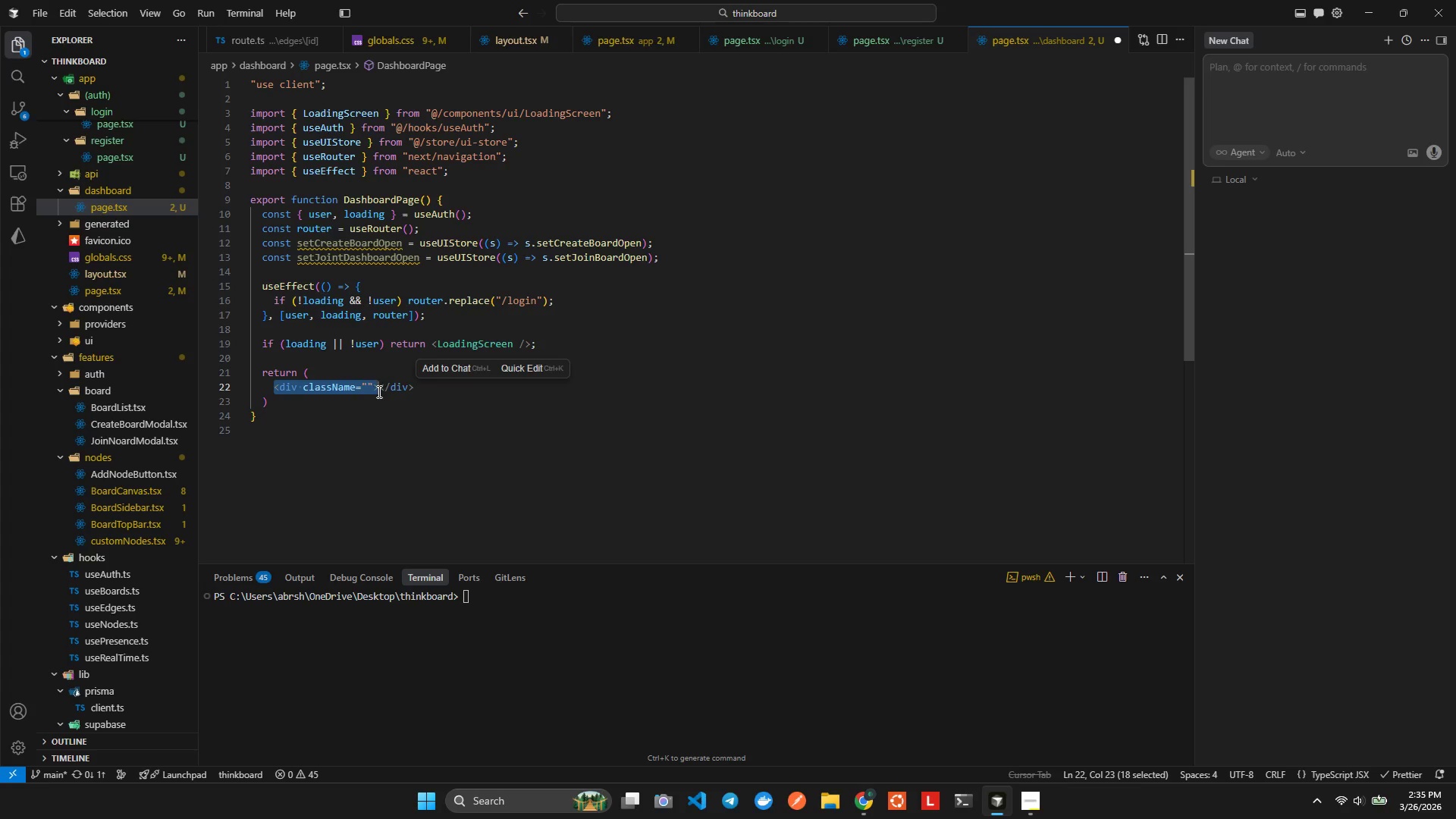 
key(V)
 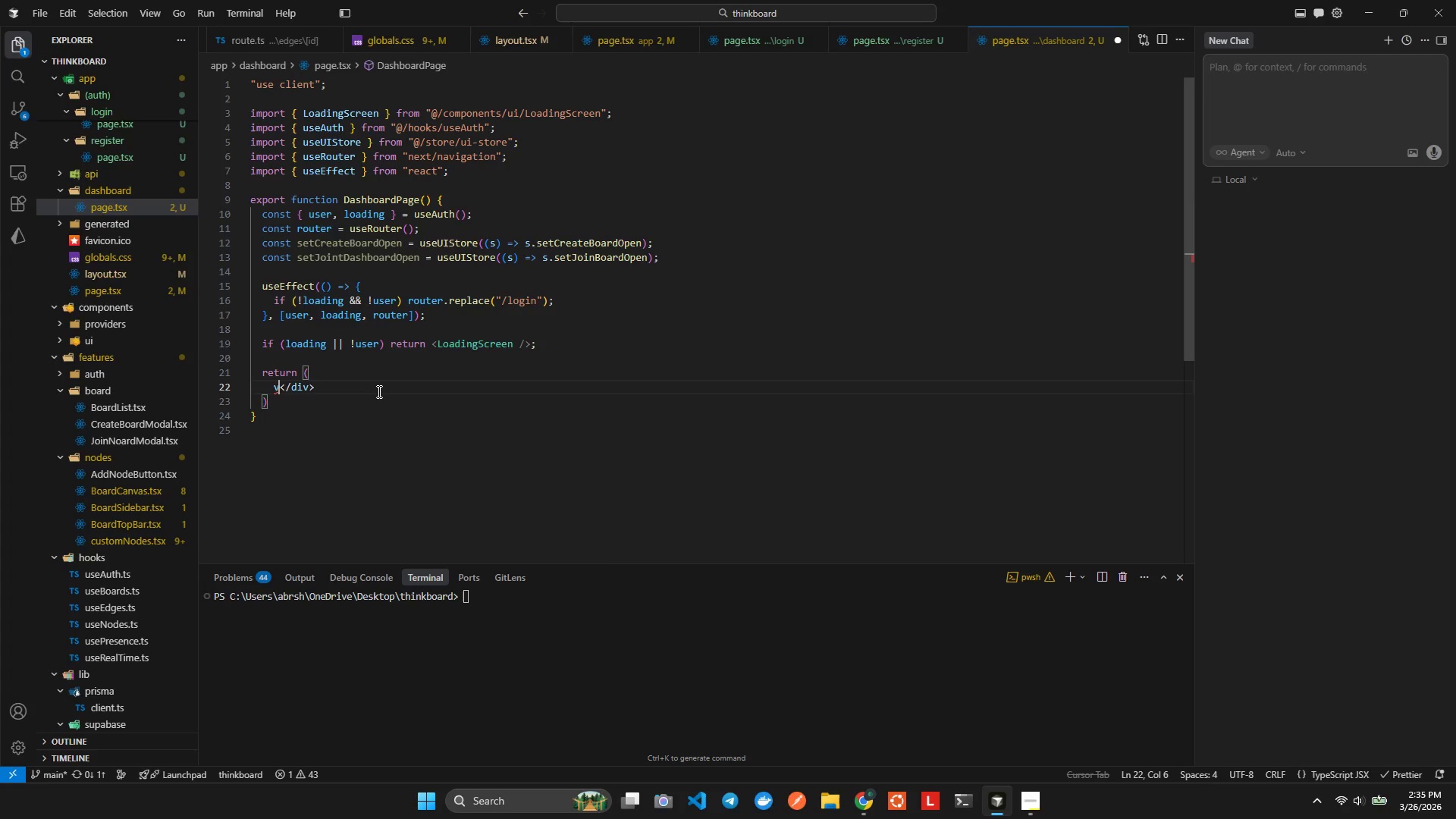 
key(Control+ControlLeft)
 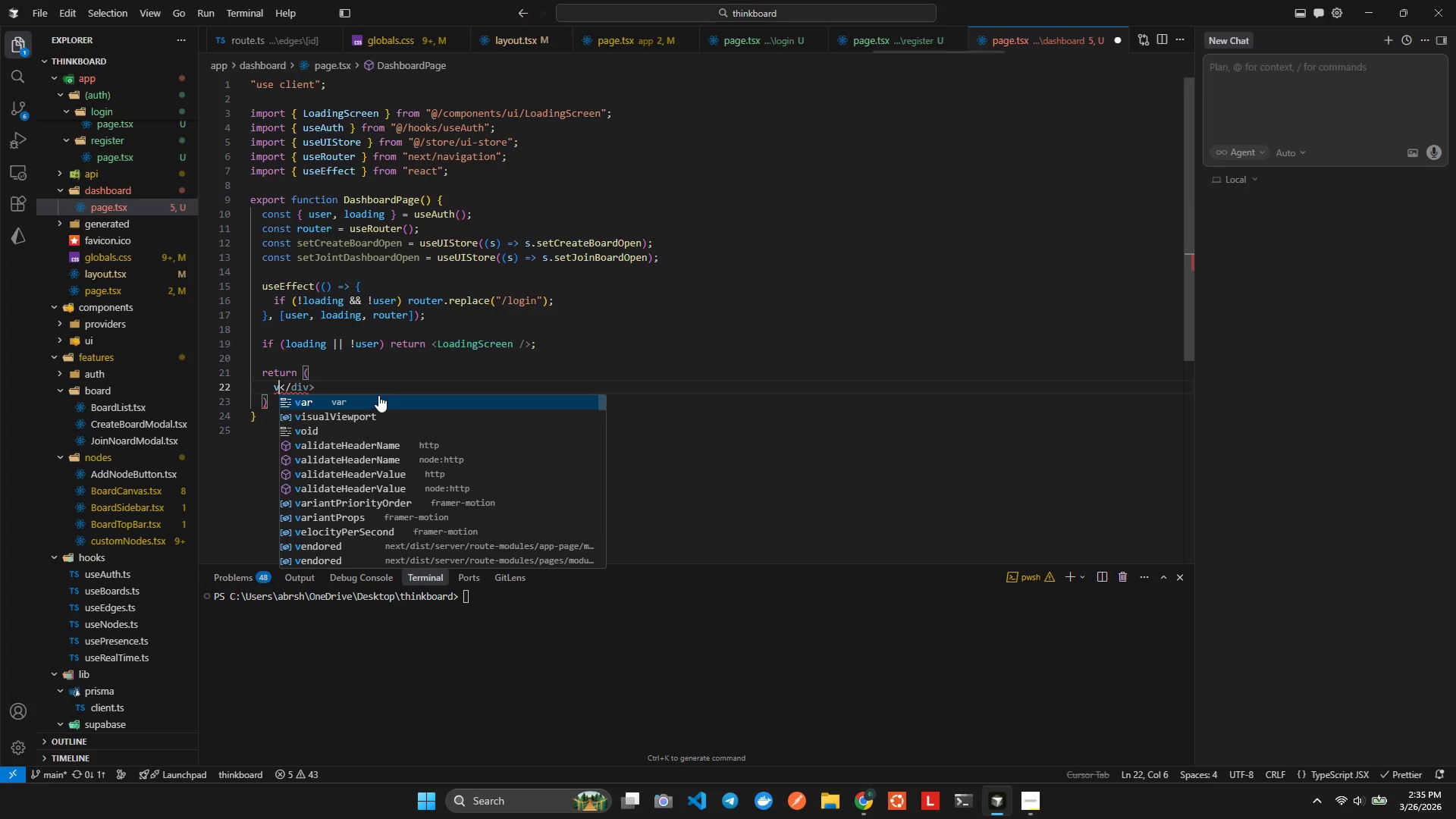 
key(Backspace)
 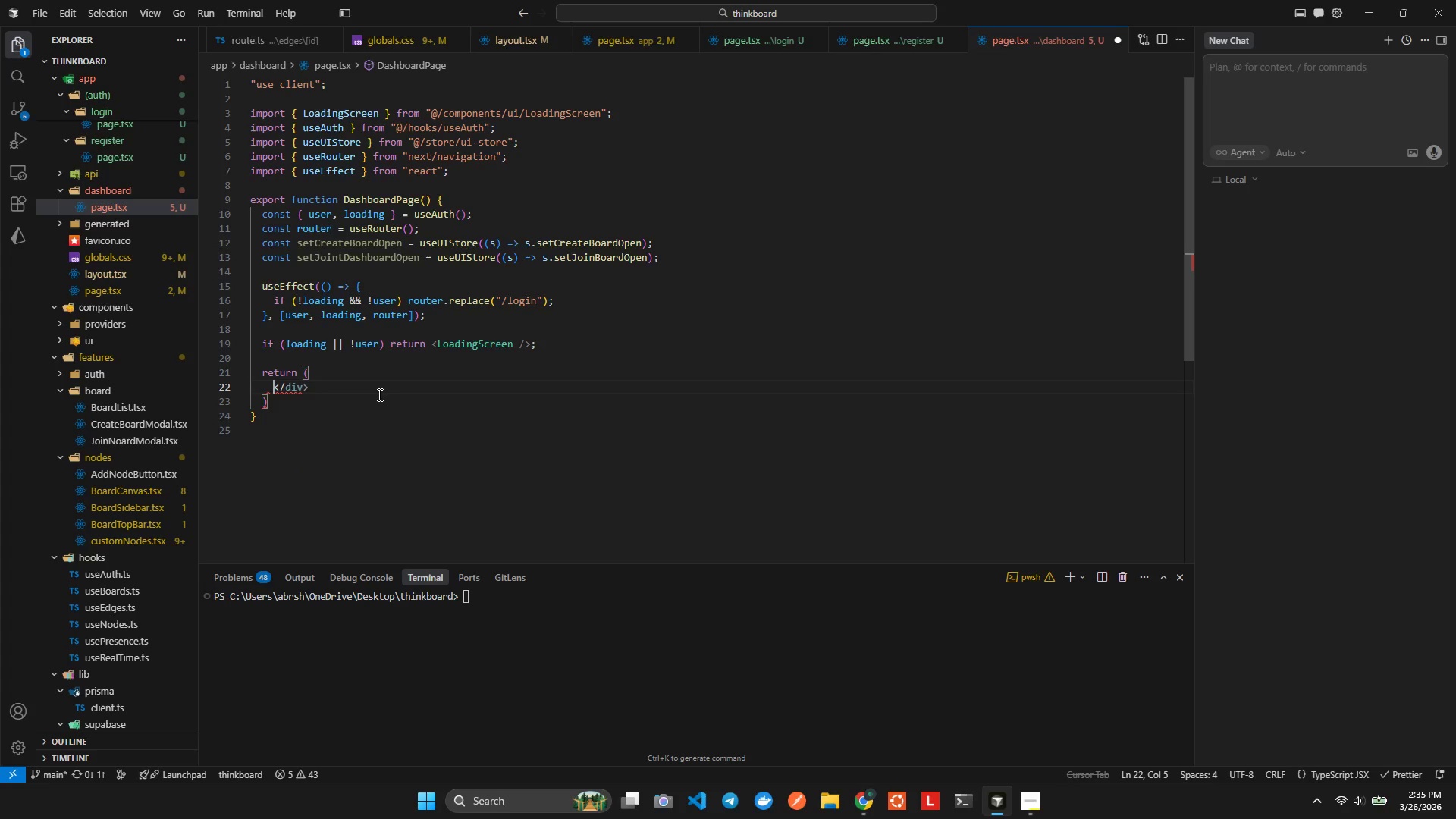 
key(Control+ControlLeft)
 